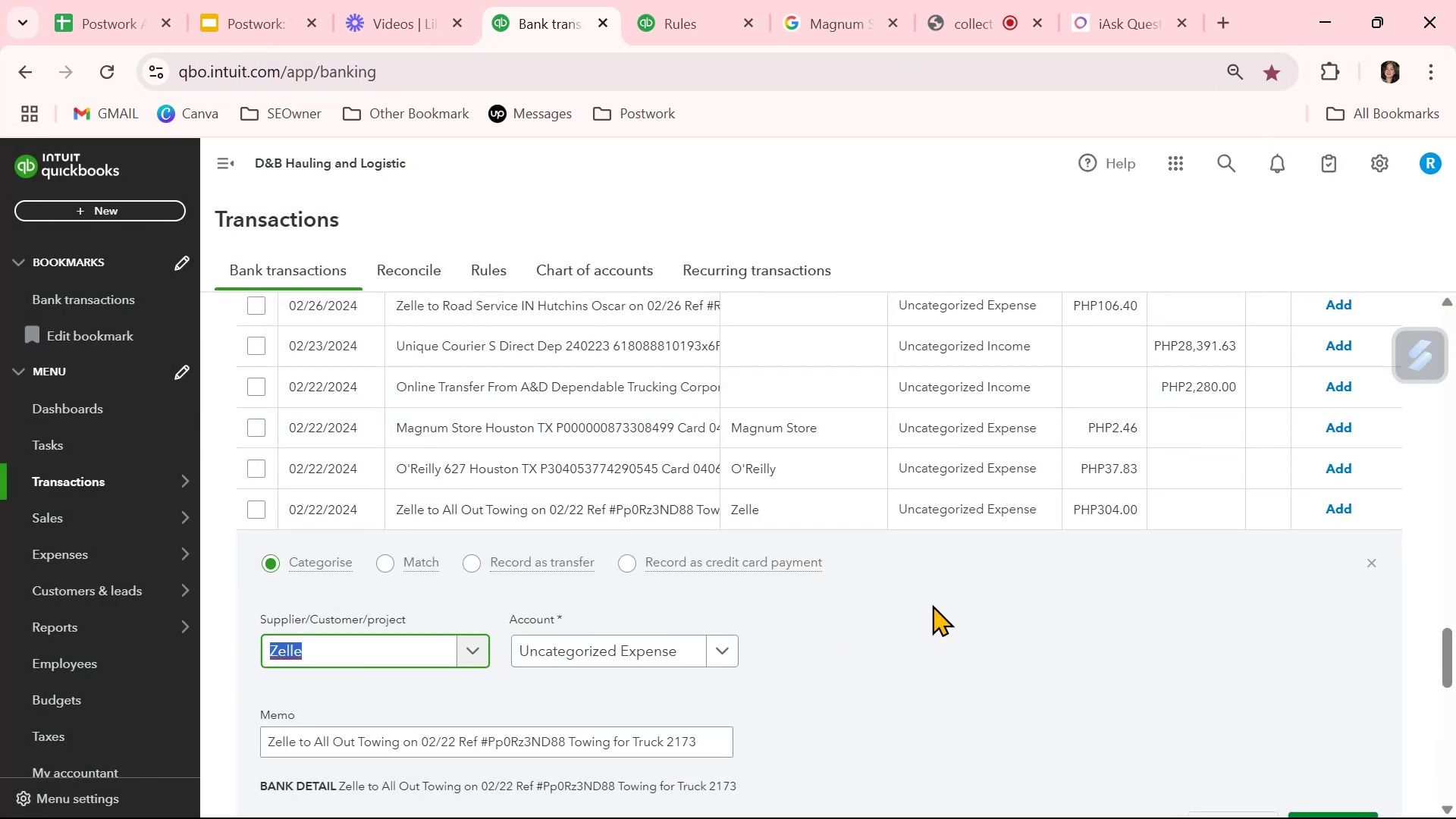 
left_click([1373, 563])
 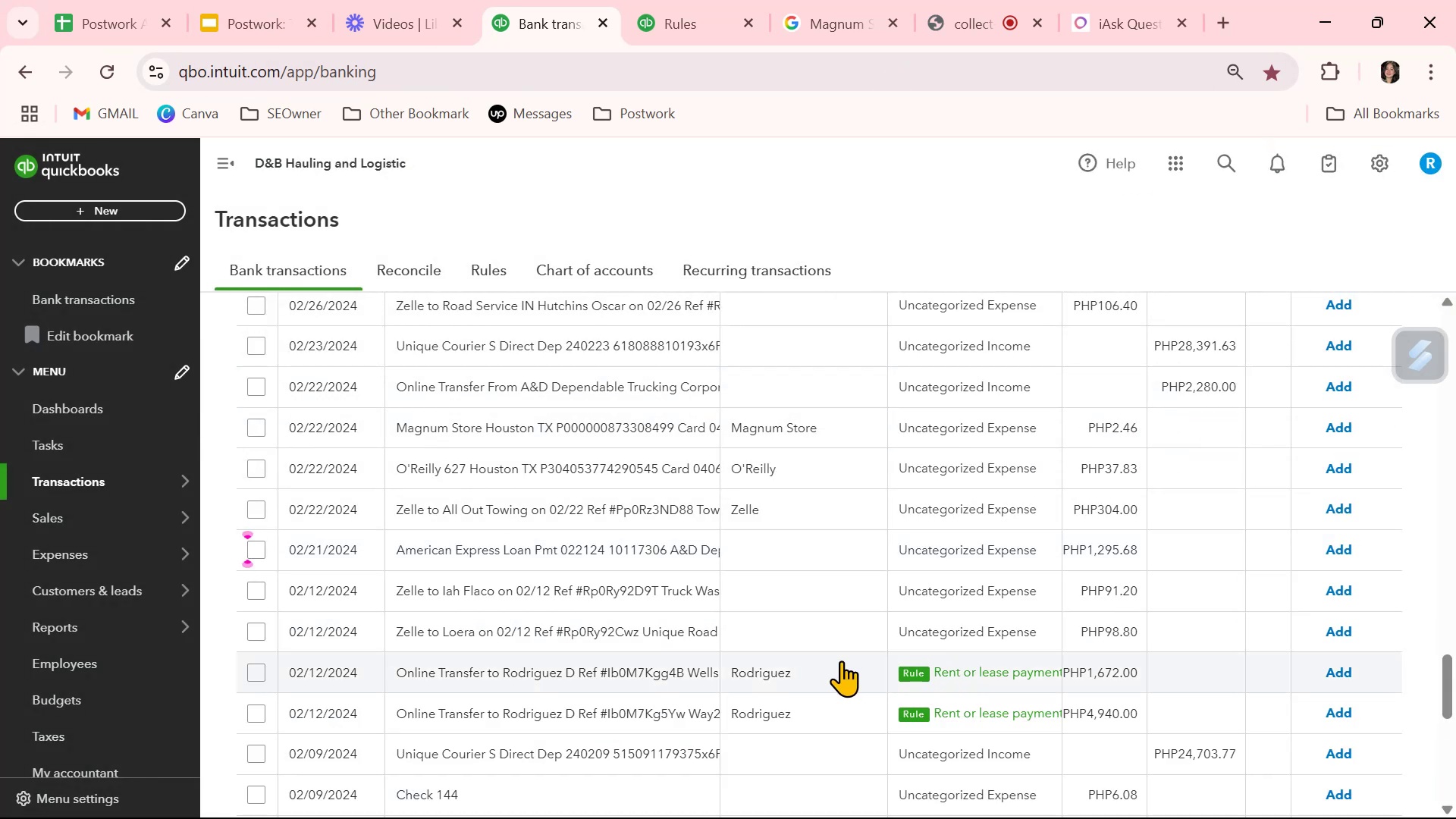 
left_click([783, 576])
 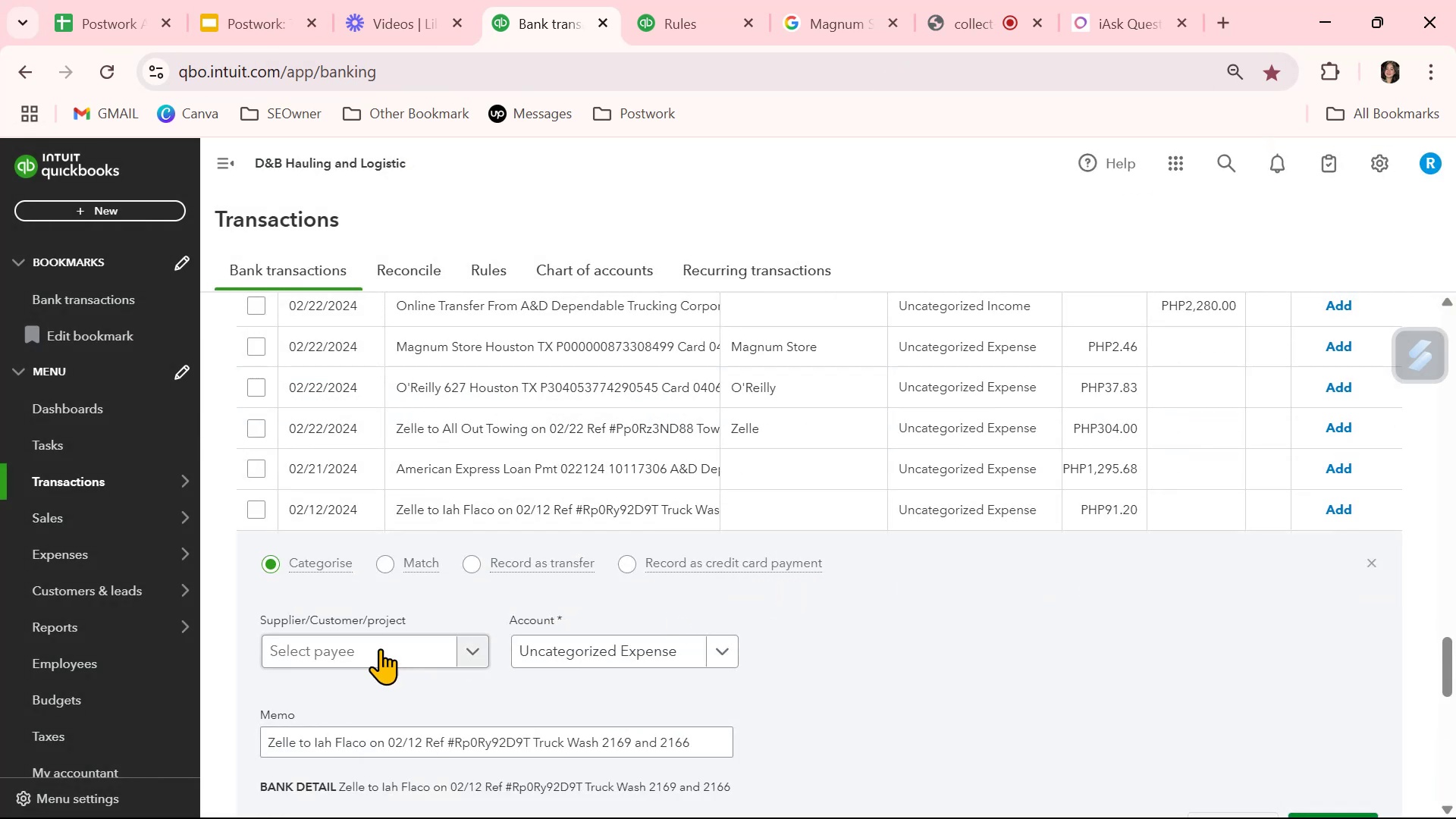 
left_click([390, 639])
 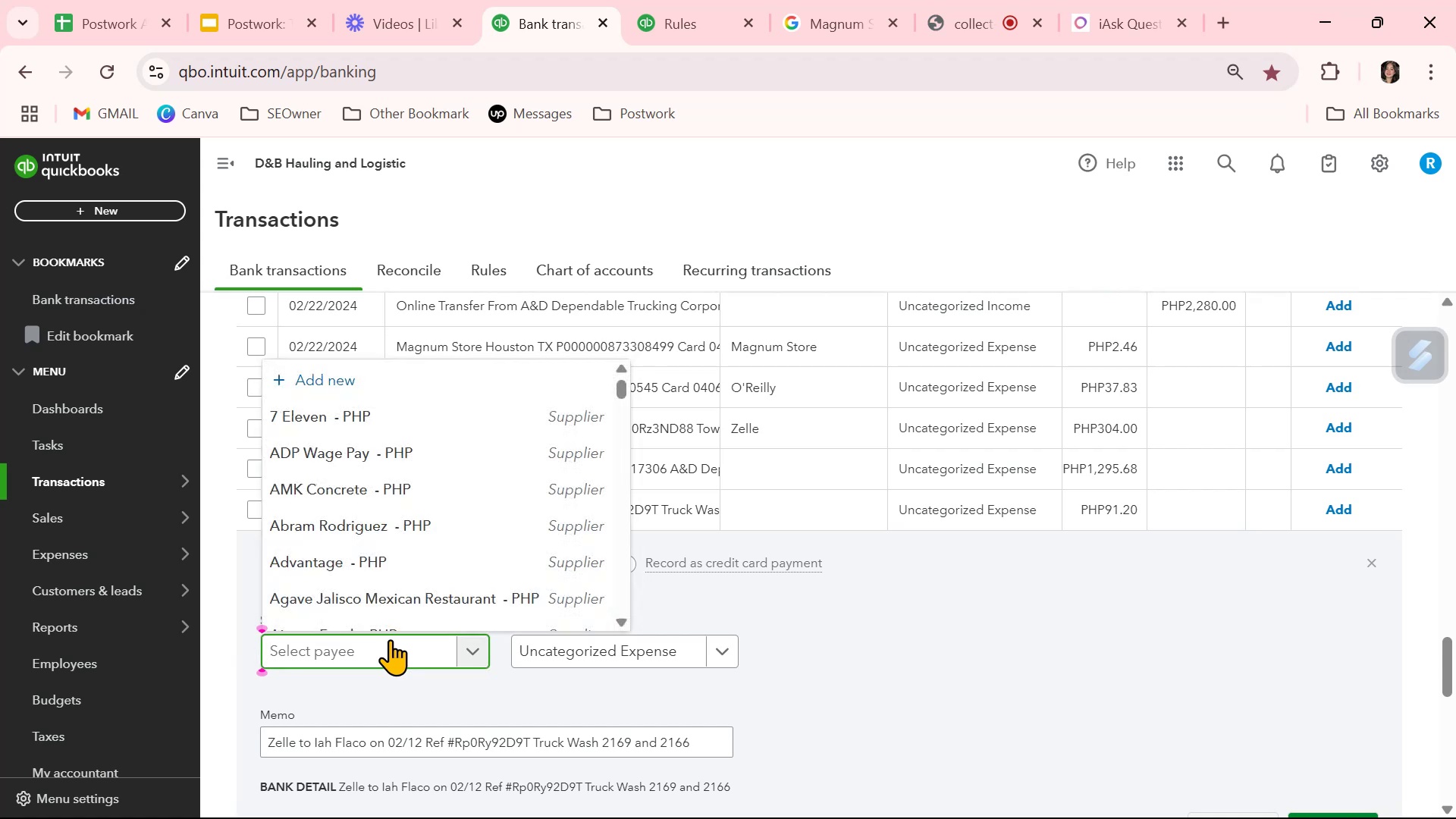 
key(Z)
 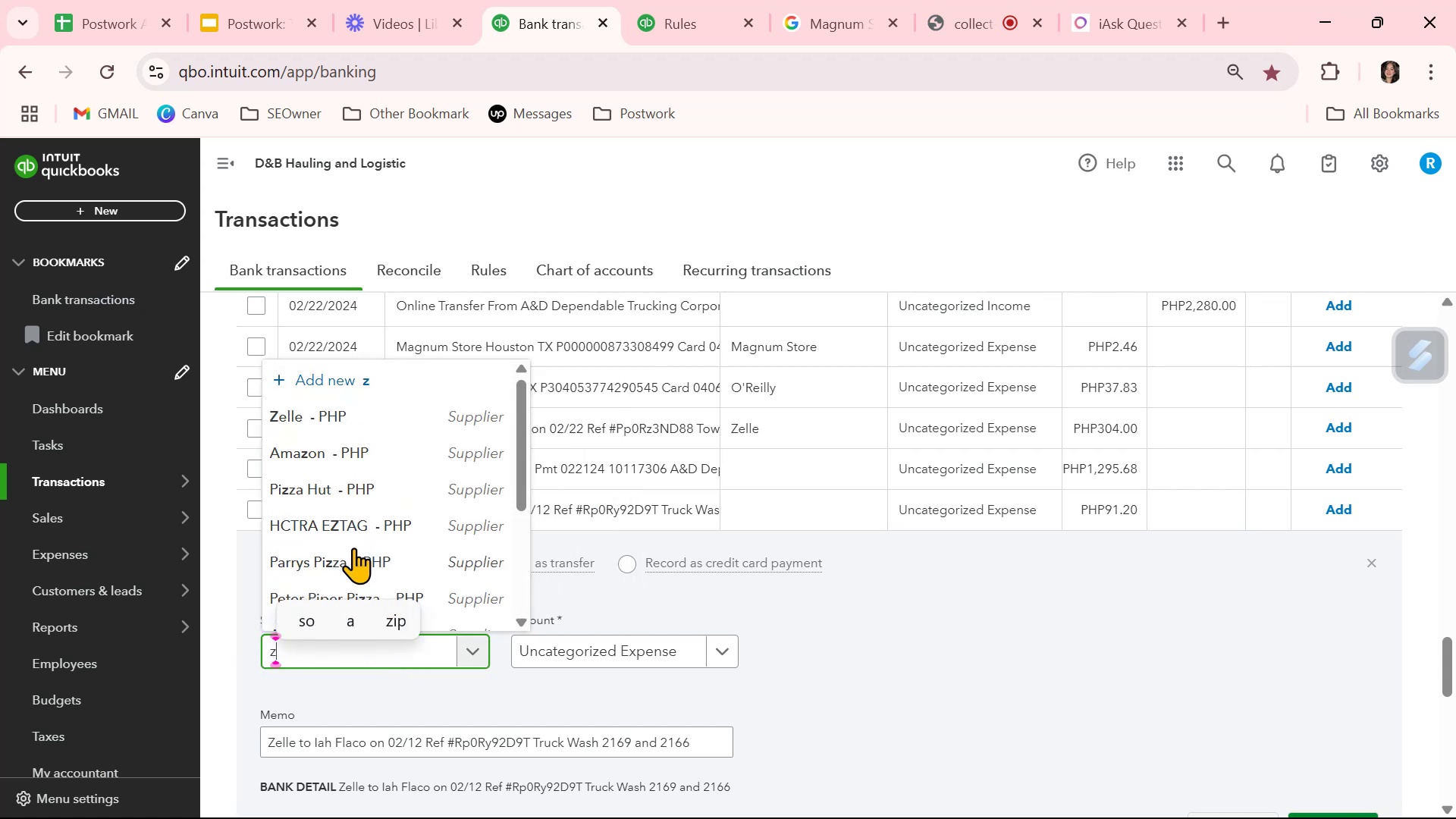 
left_click([336, 415])
 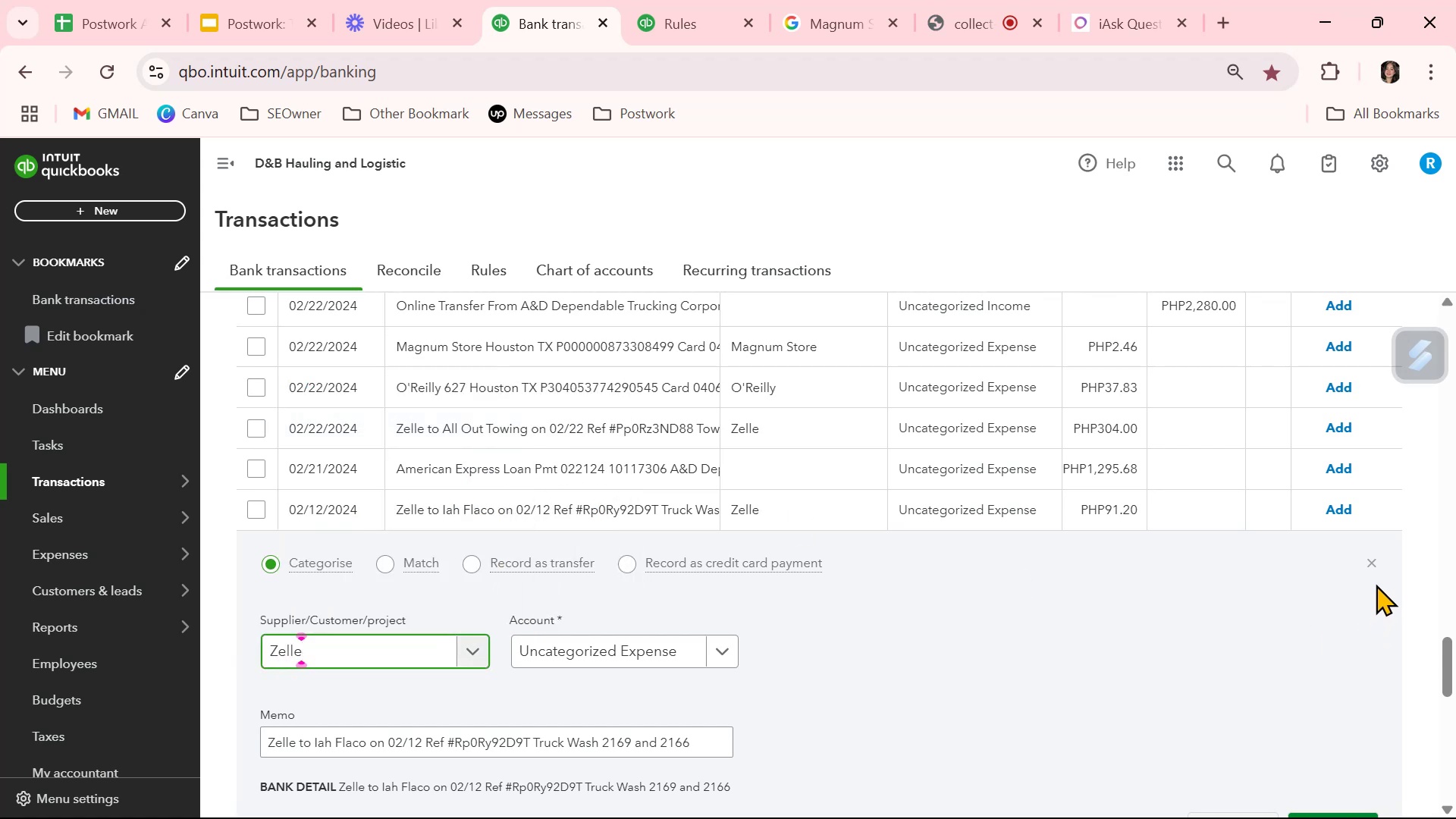 
left_click([1366, 566])
 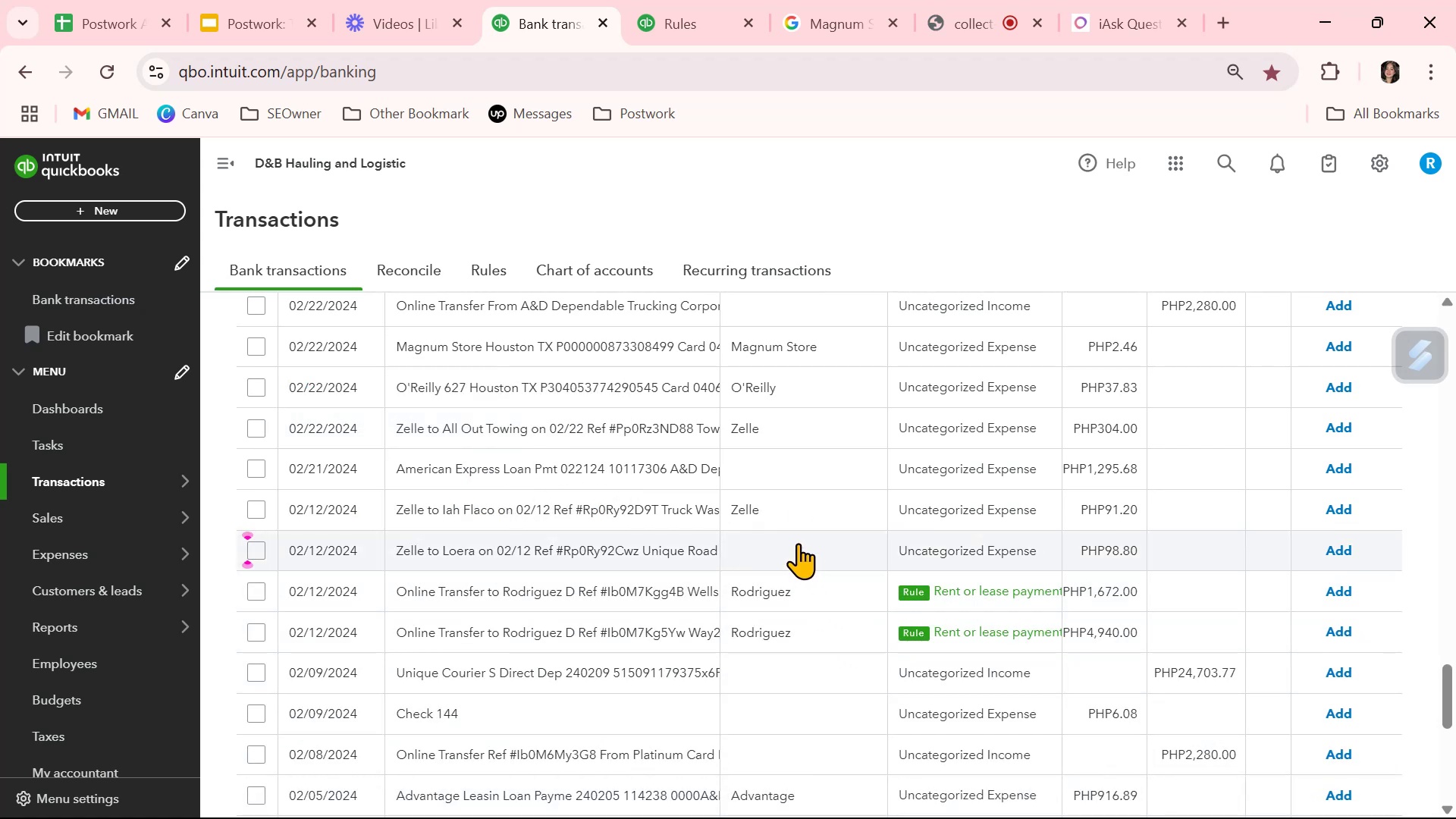 
left_click([798, 543])
 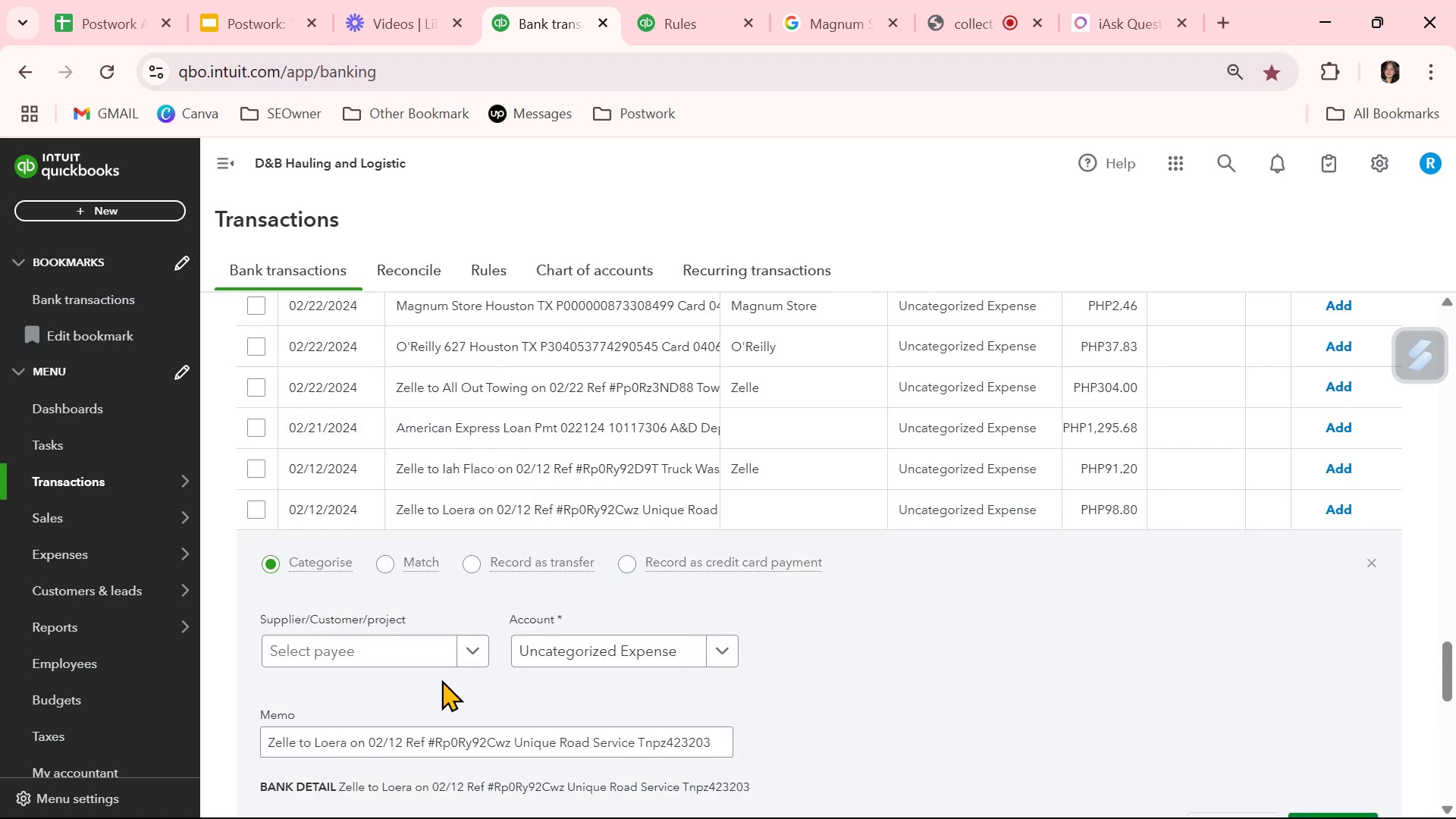 
left_click([423, 648])
 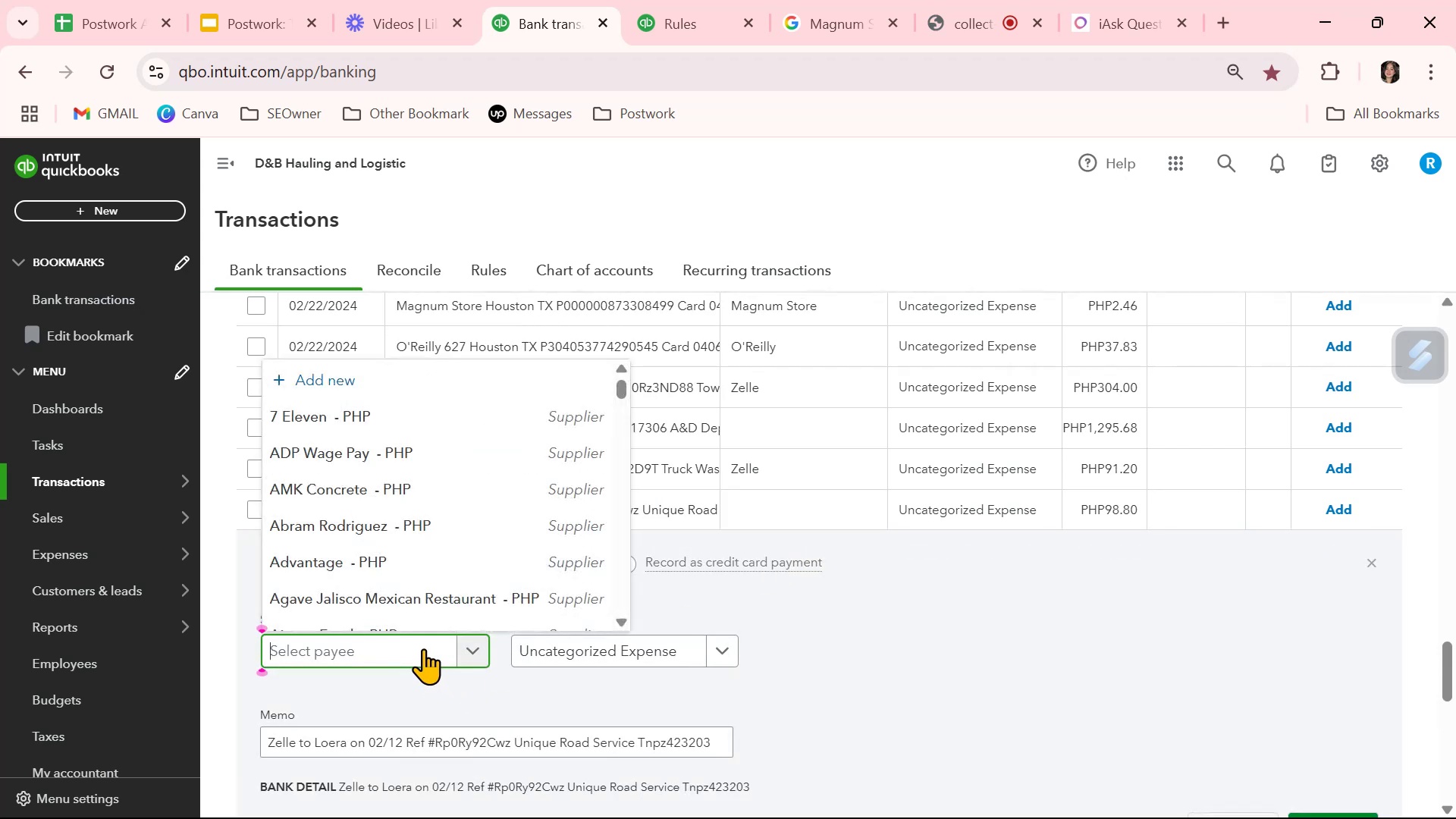 
key(Z)
 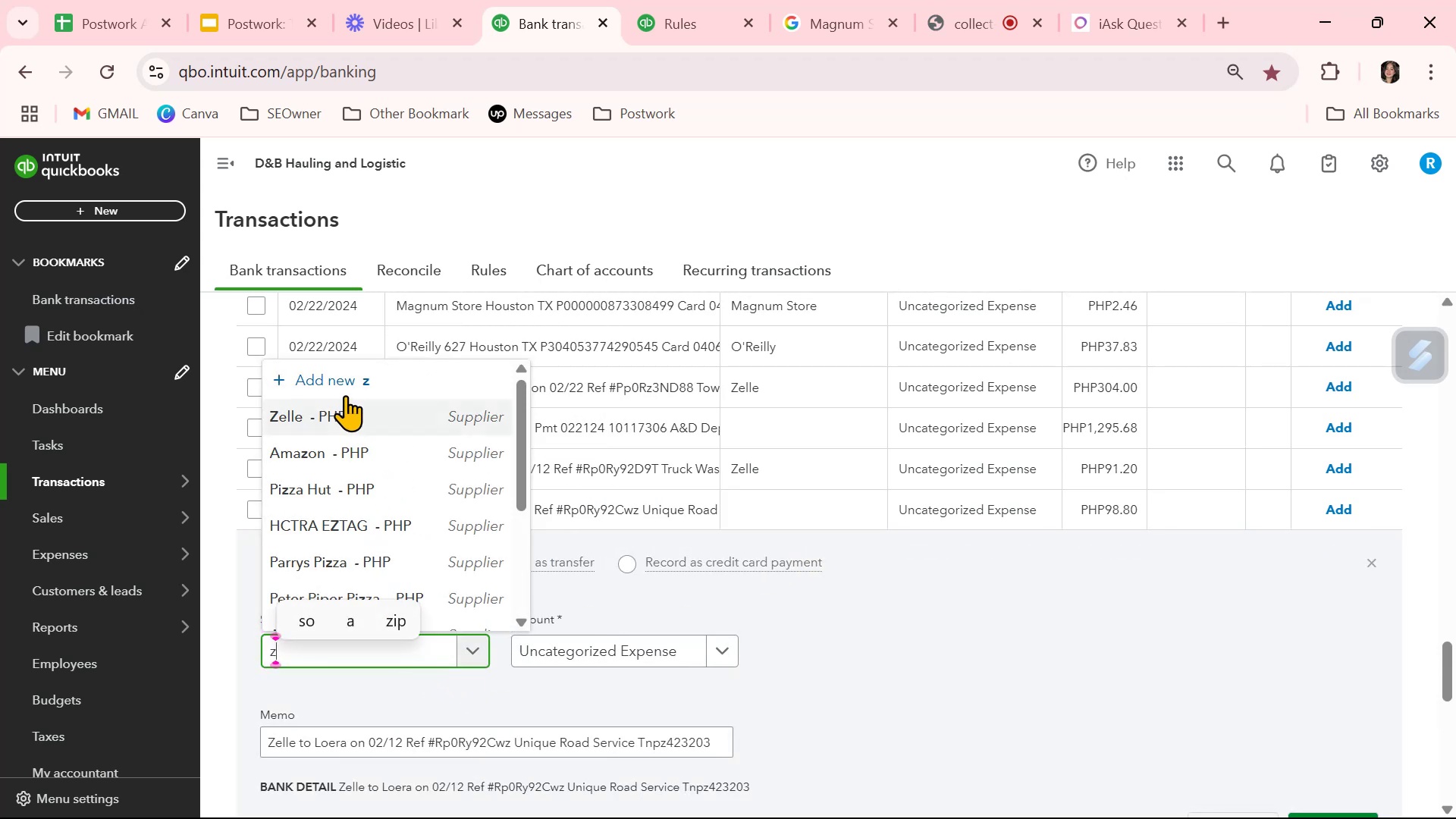 
left_click([339, 425])
 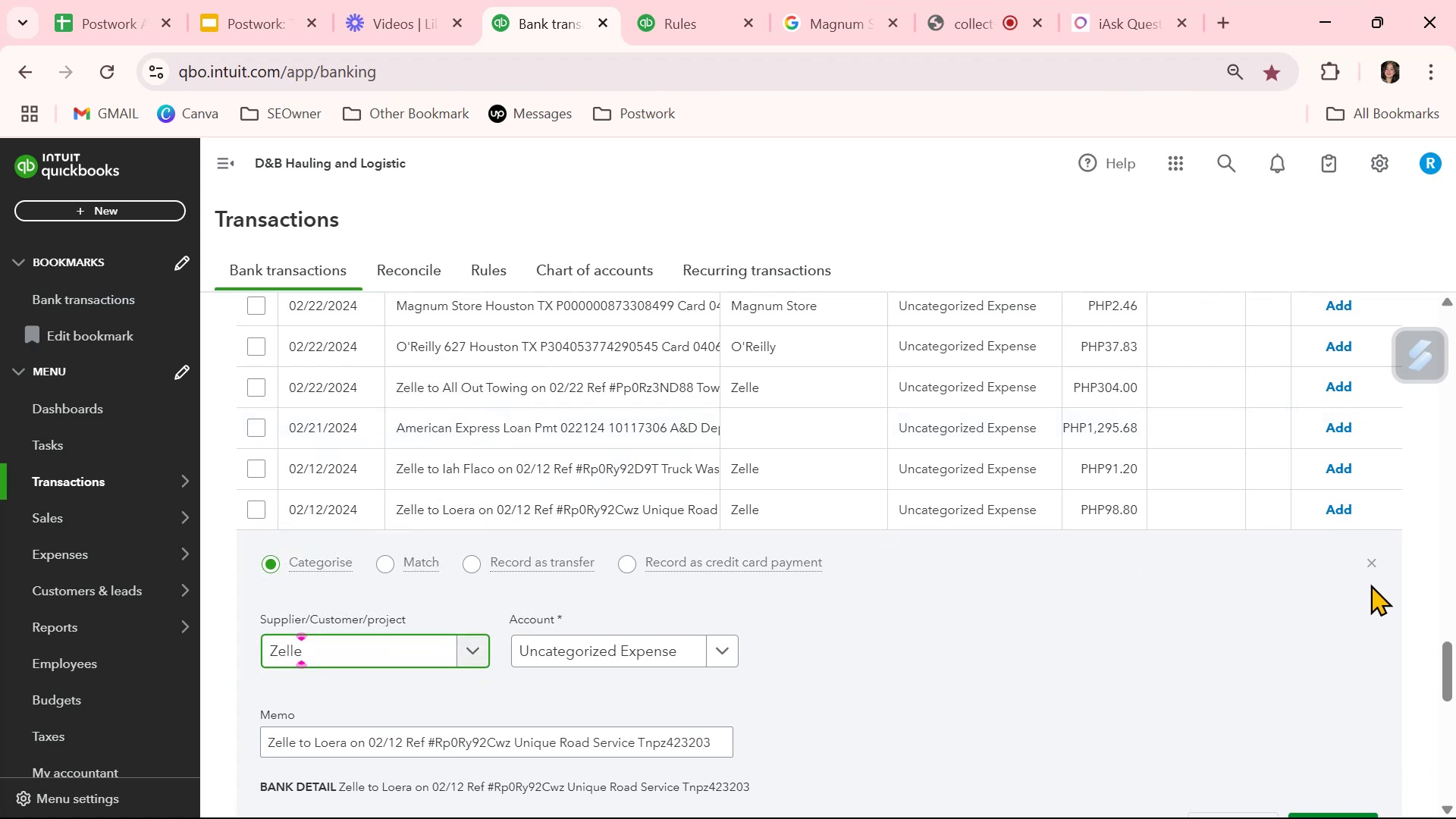 
left_click([1371, 570])
 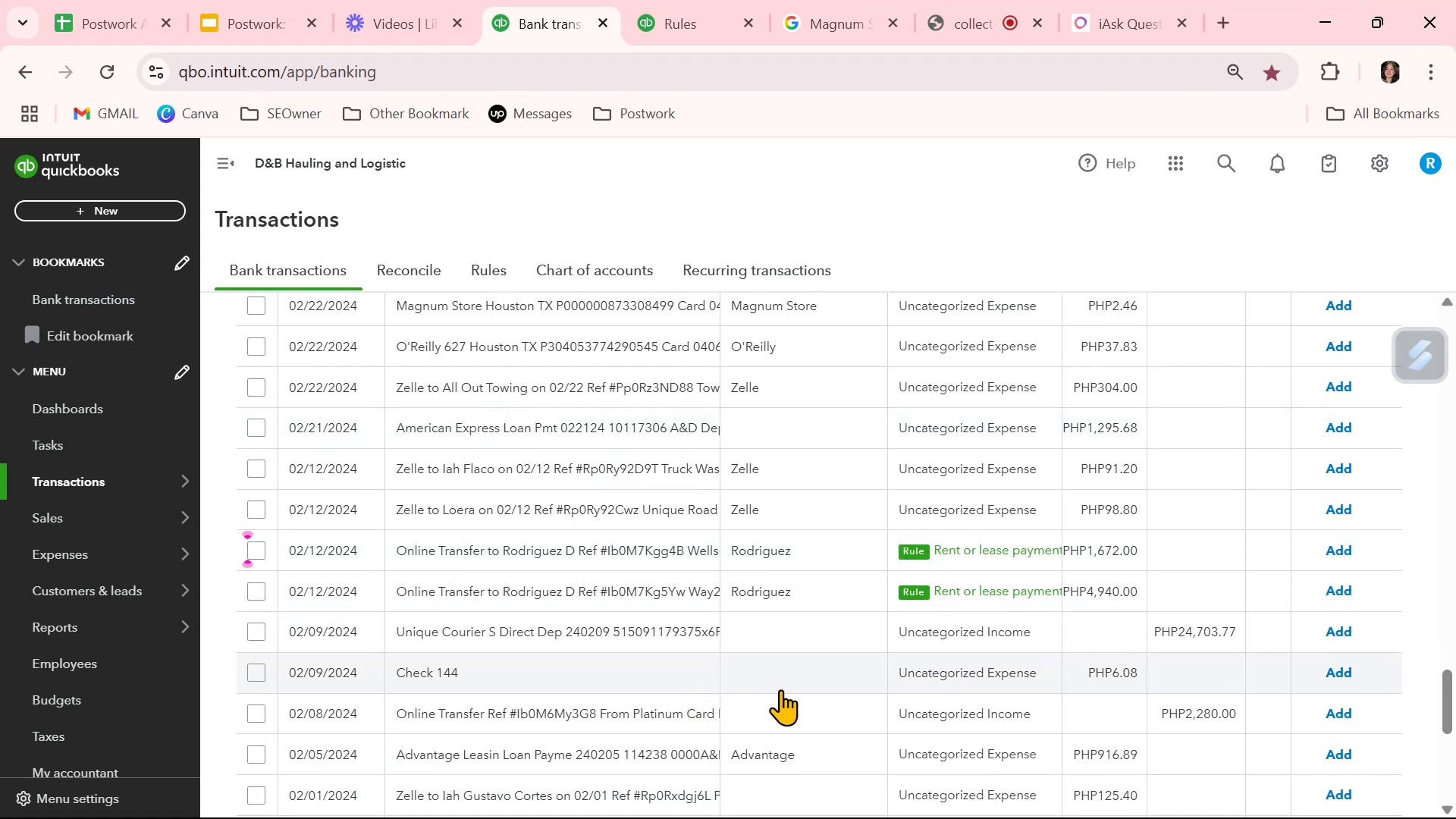 
left_click([572, 623])
 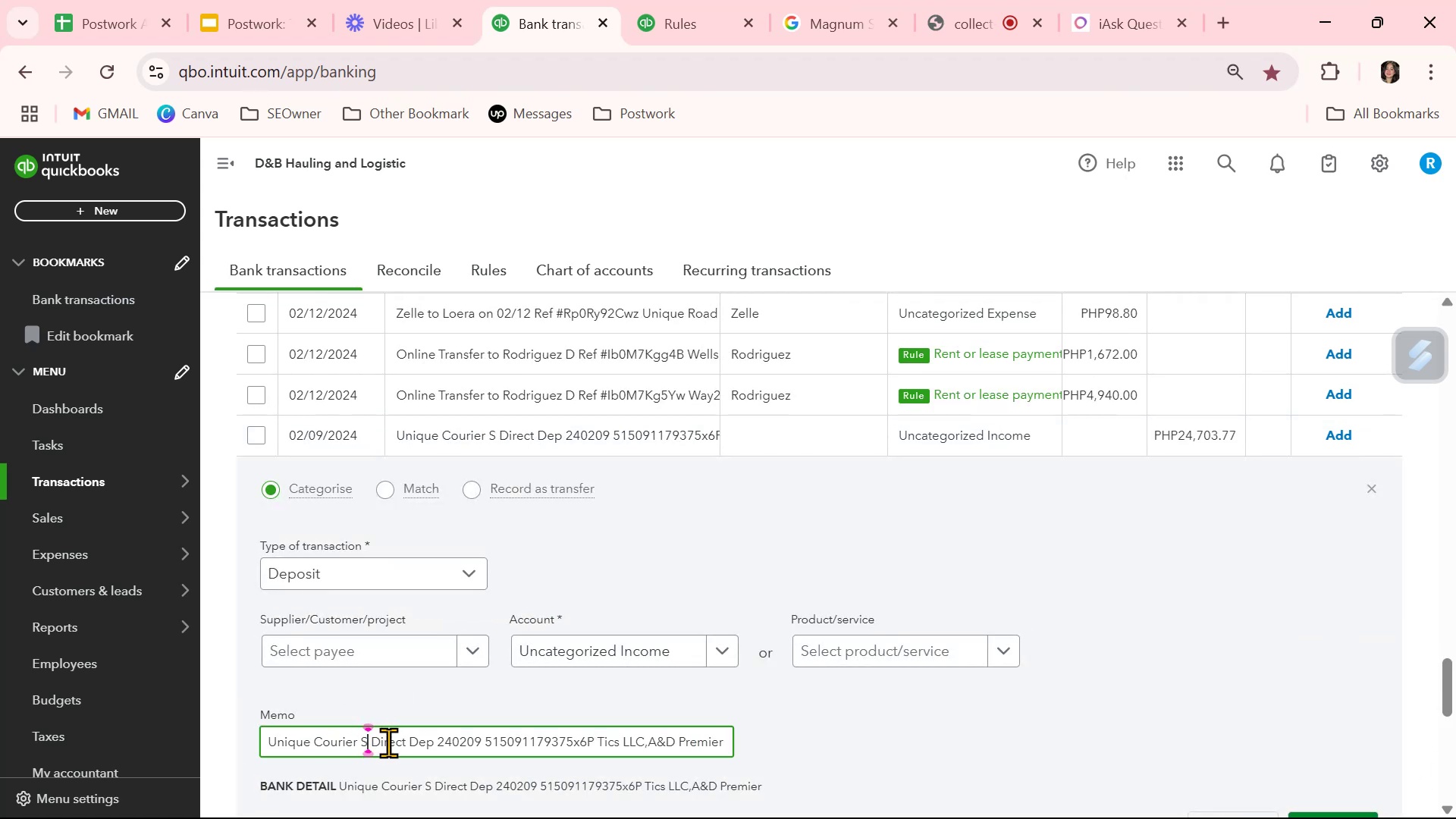 
left_click_drag(start_coordinate=[434, 744], to_coordinate=[251, 737])
 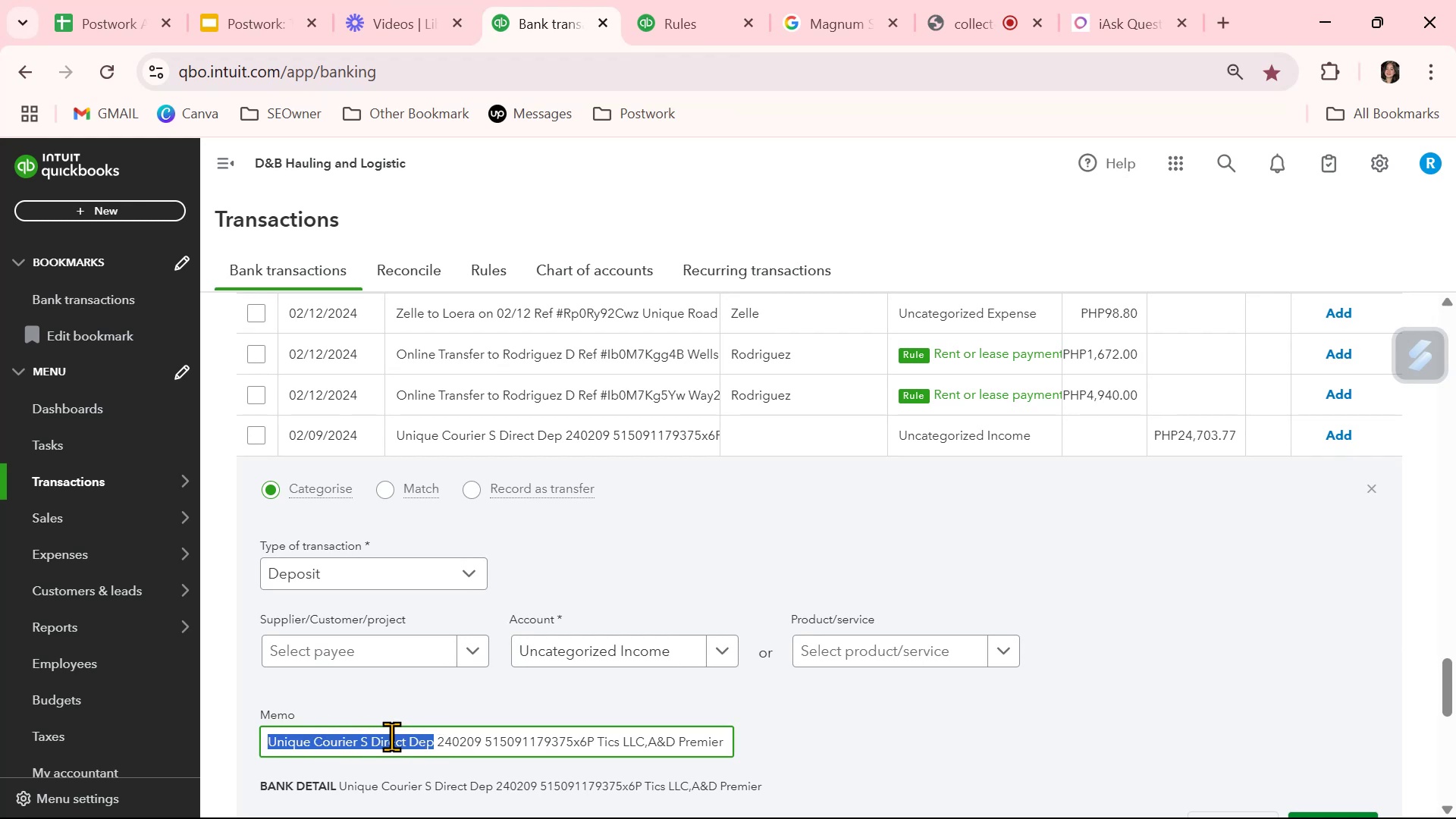 
key(Control+ControlLeft)
 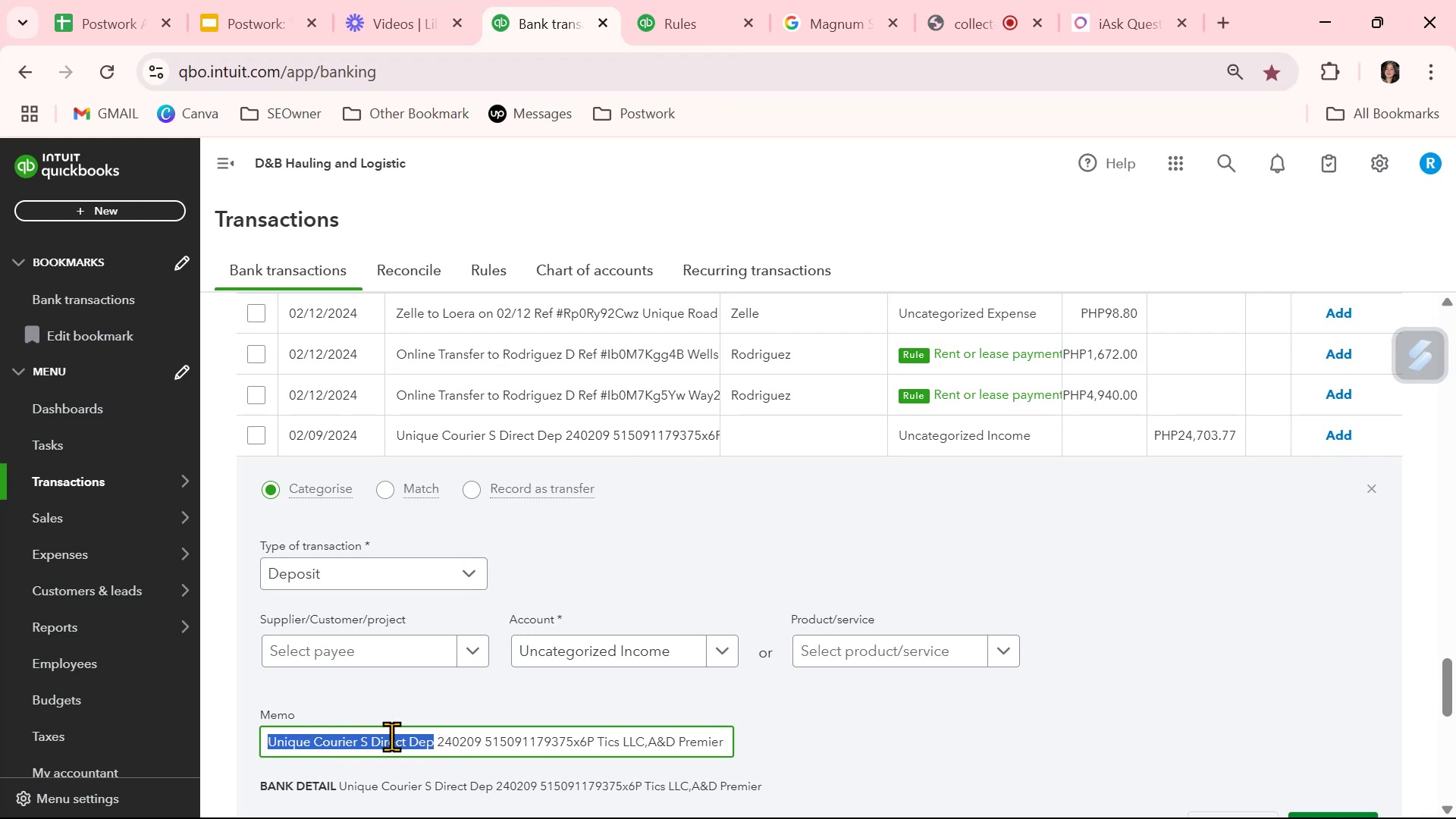 
key(Control+C)
 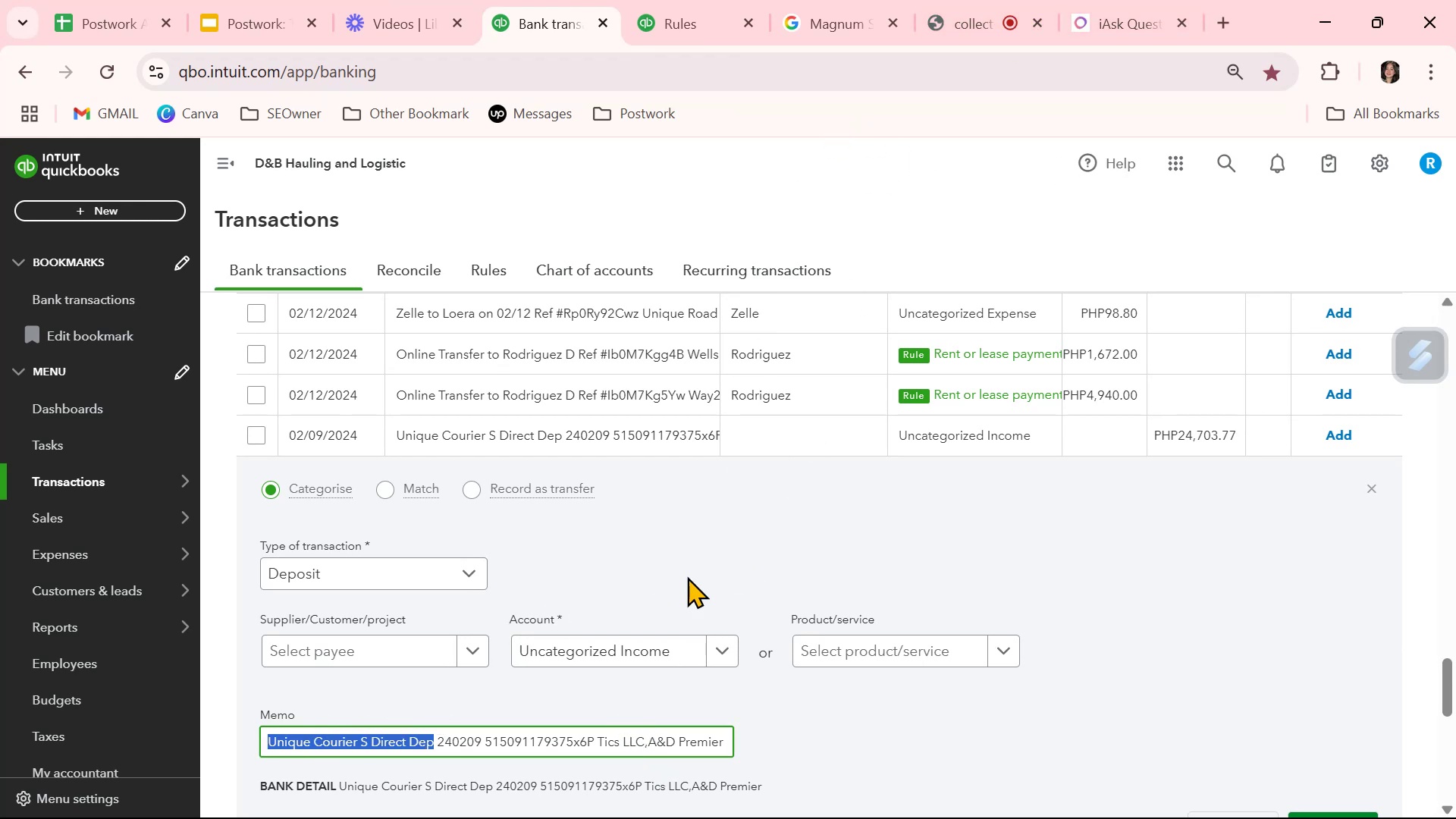 
double_click([664, 739])
 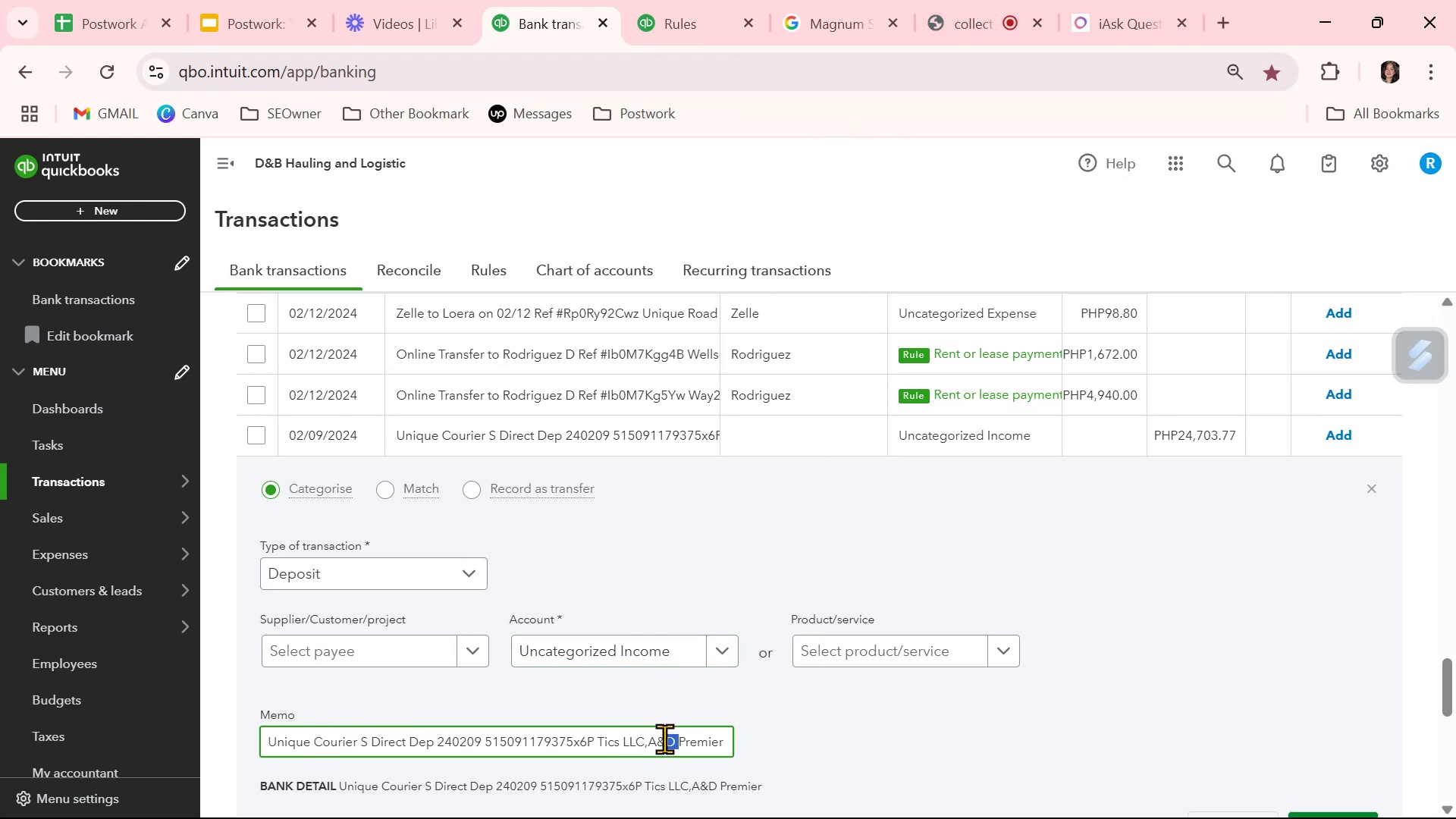 
triple_click([664, 739])
 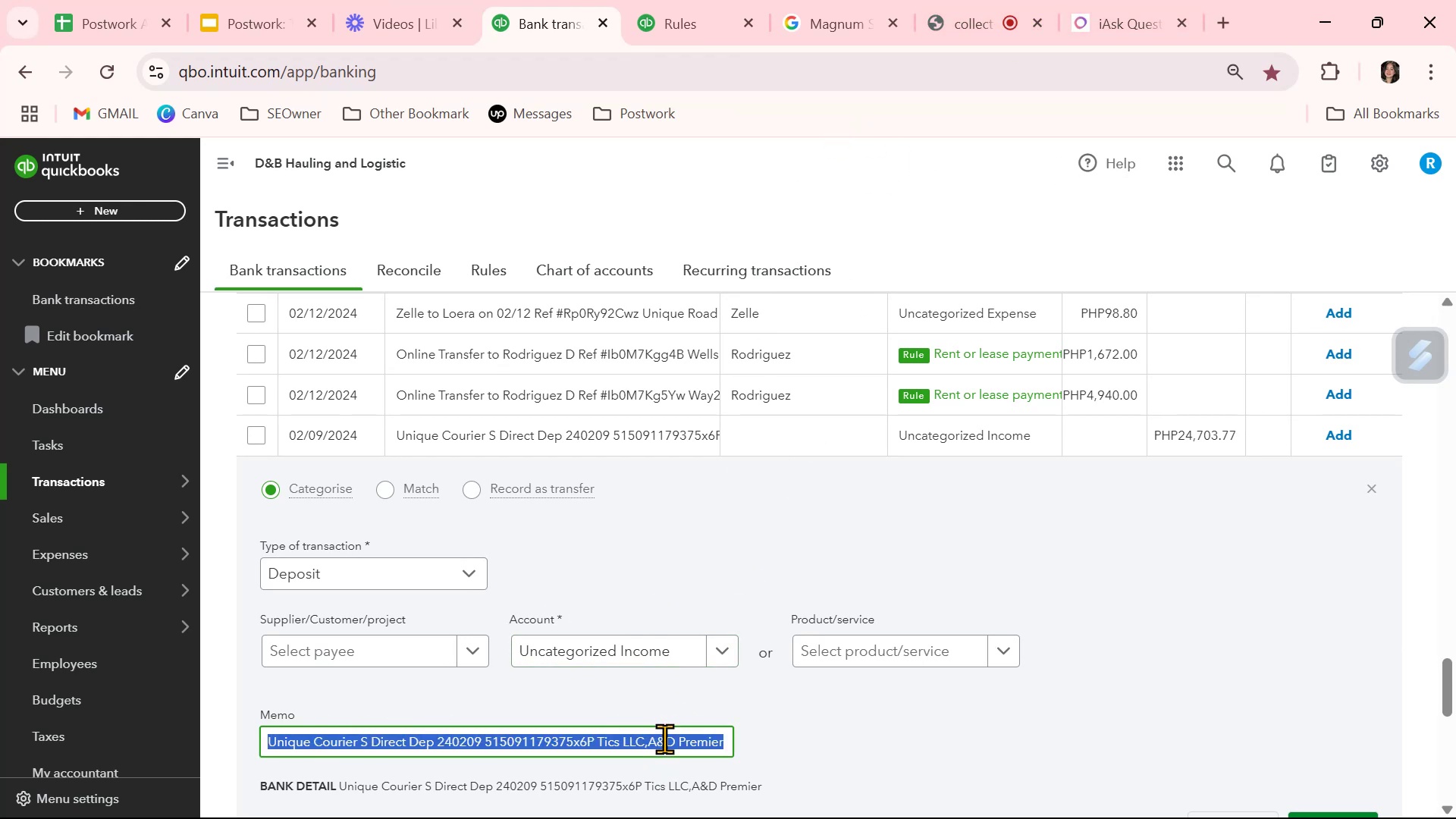 
key(Control+ControlLeft)
 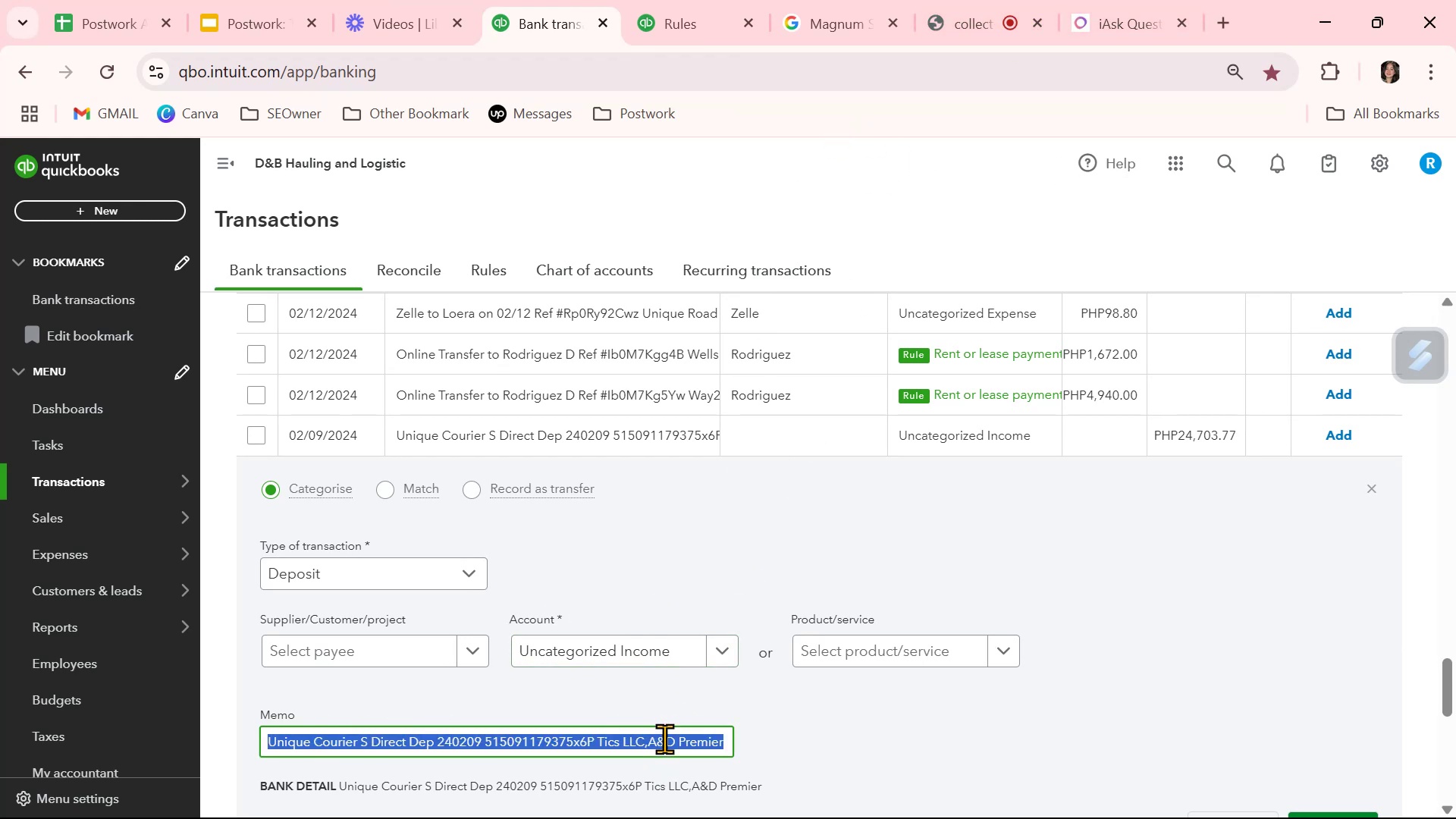 
key(Control+C)
 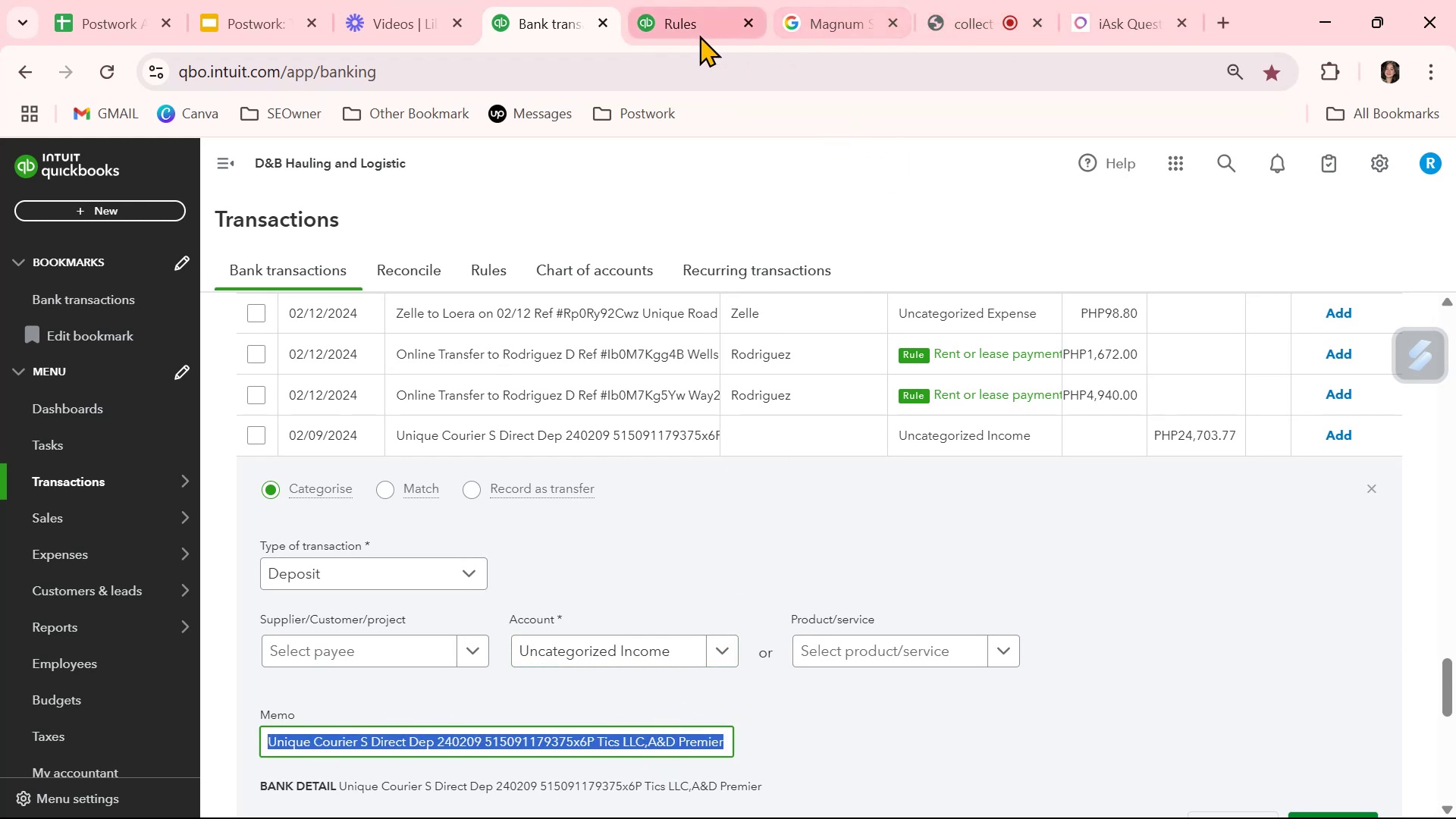 
left_click([830, 26])
 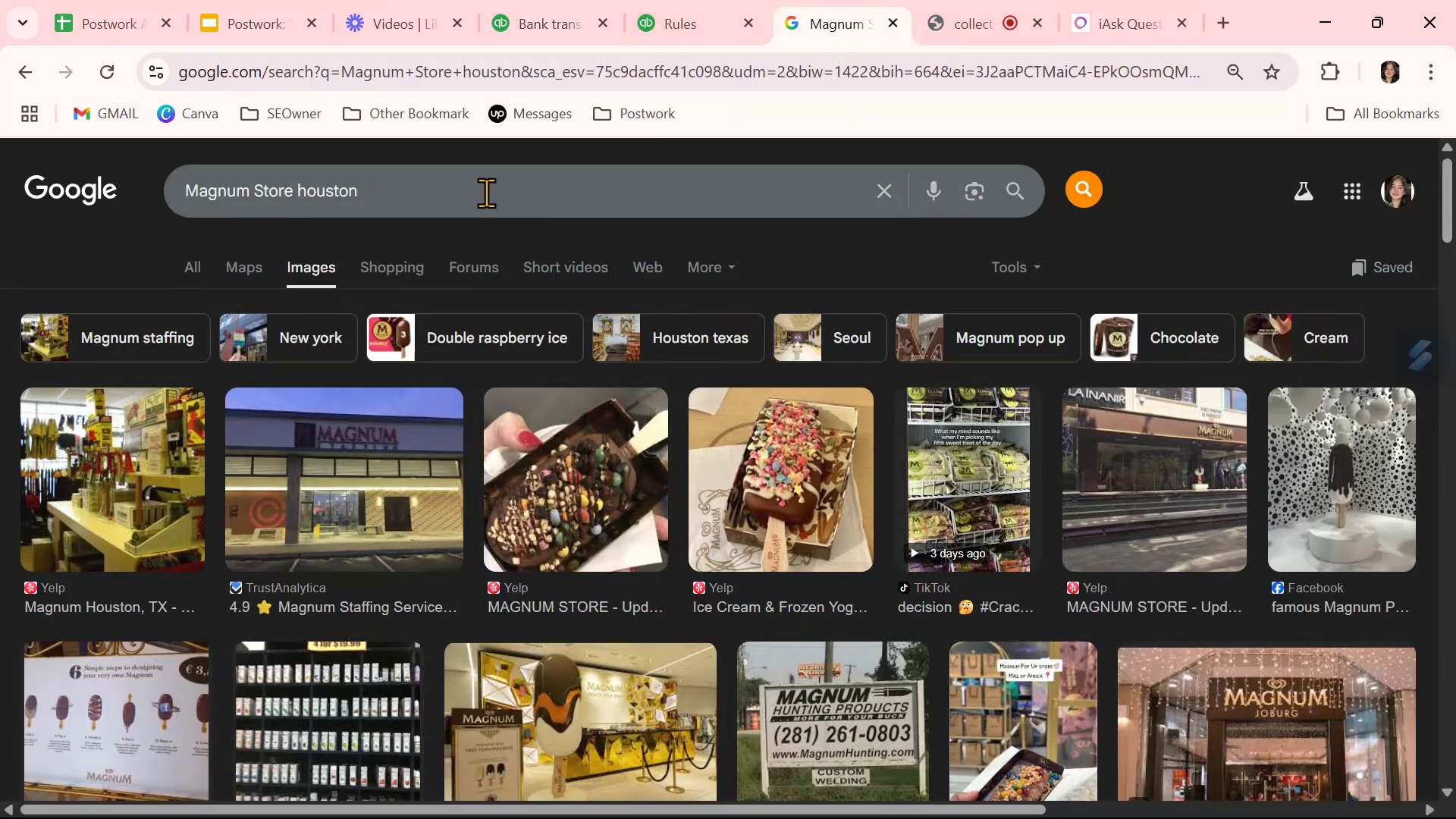 
double_click([487, 192])
 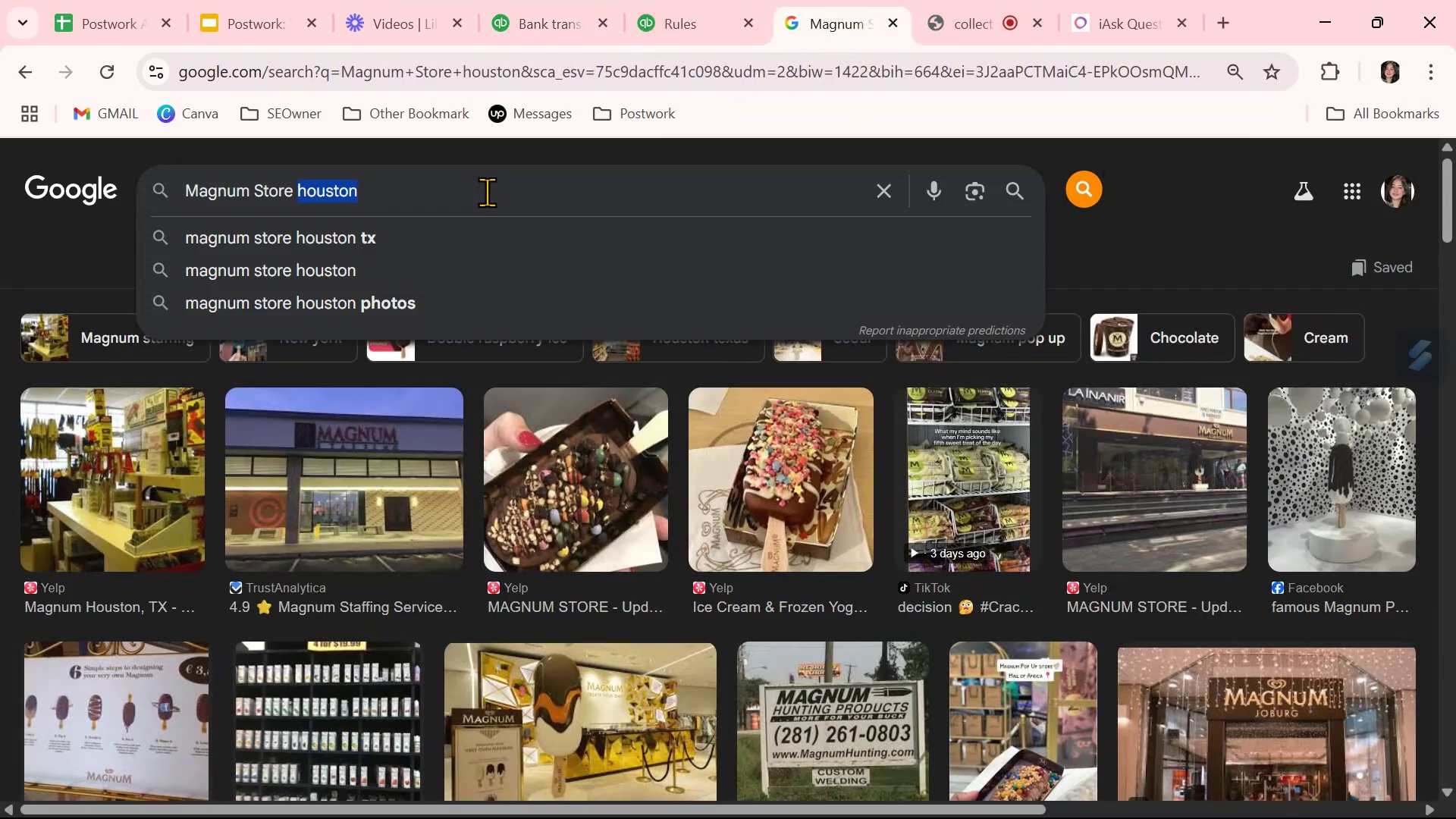 
triple_click([487, 192])
 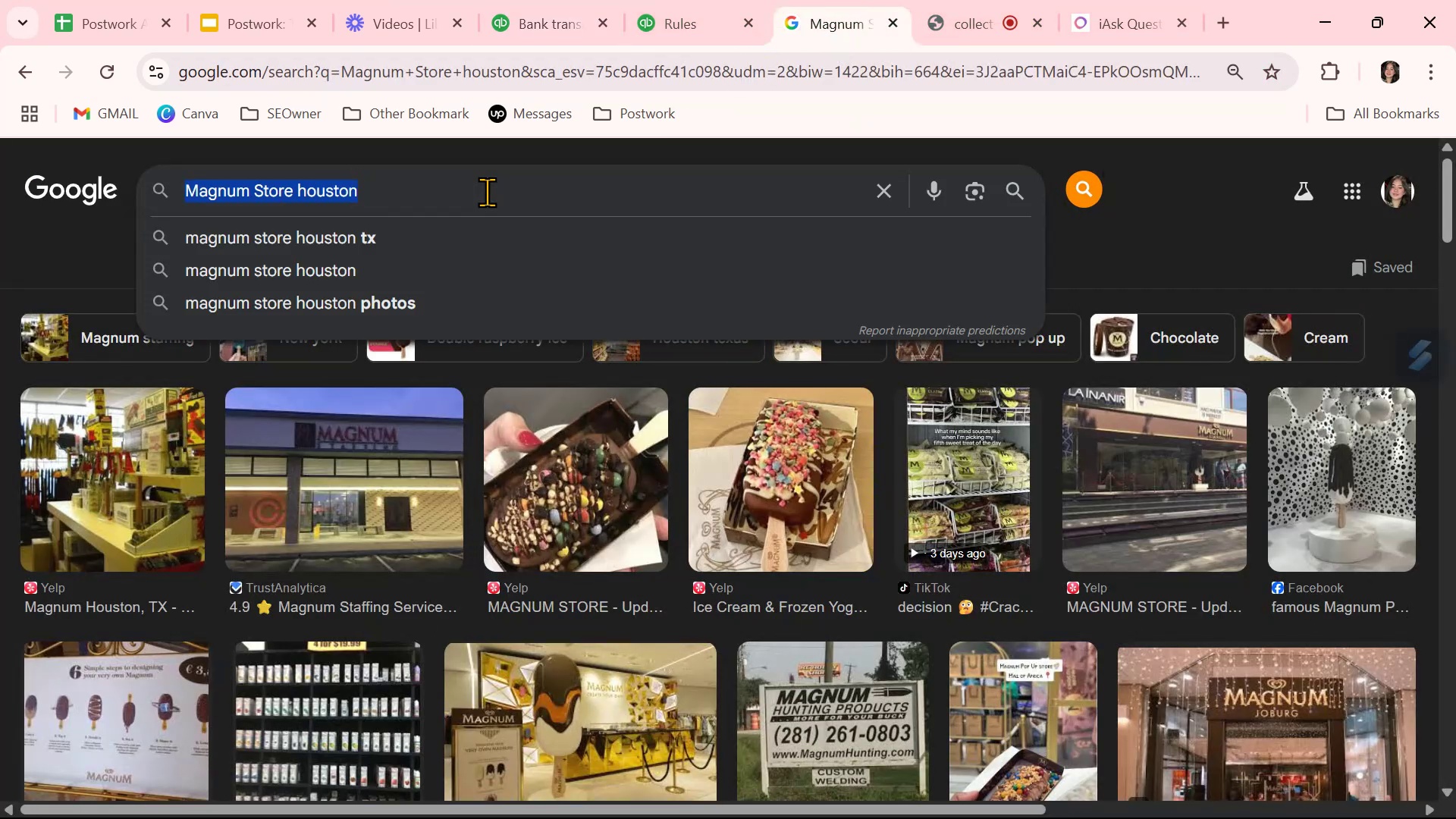 
key(Control+ControlLeft)
 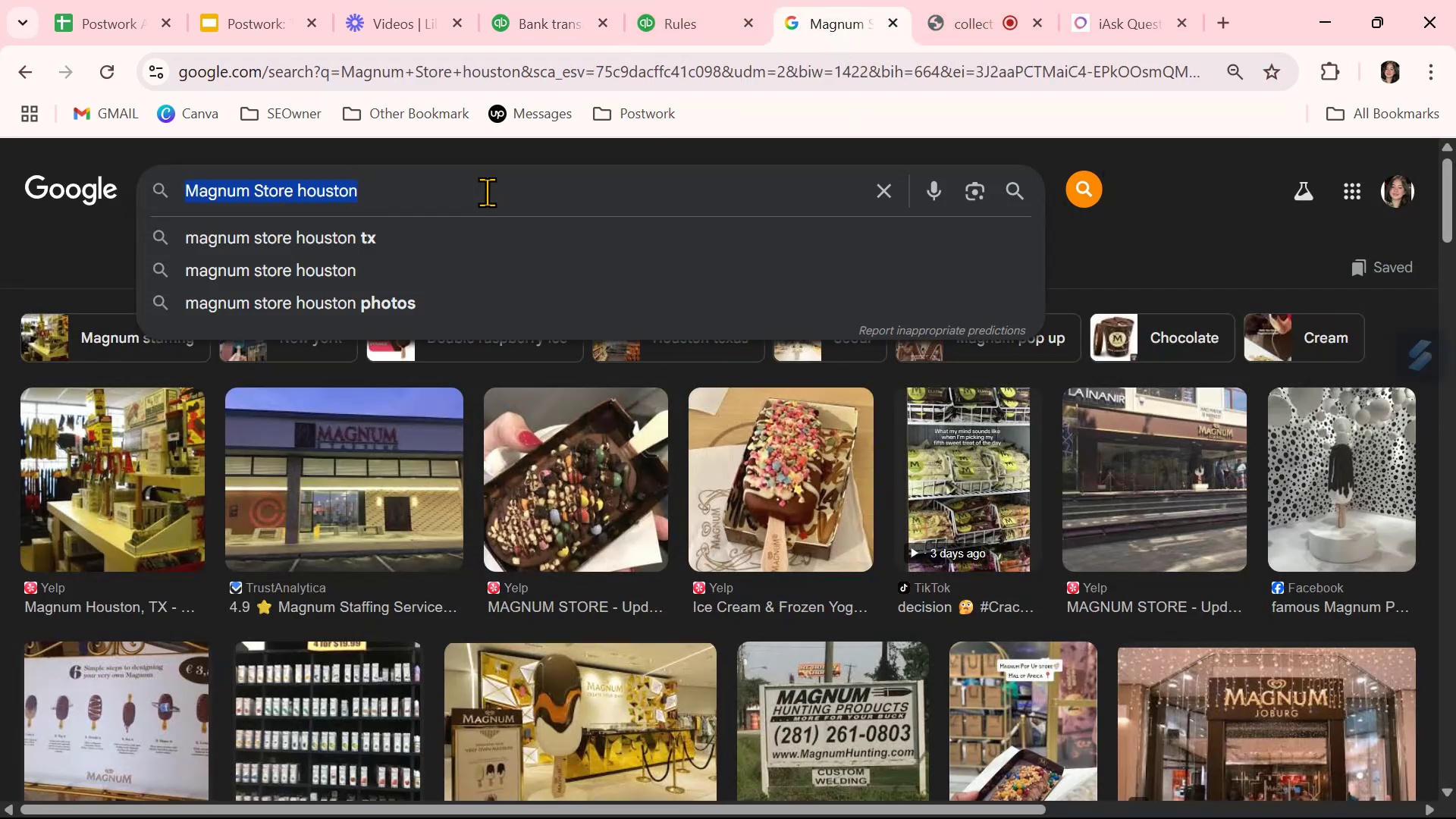 
key(Control+V)
 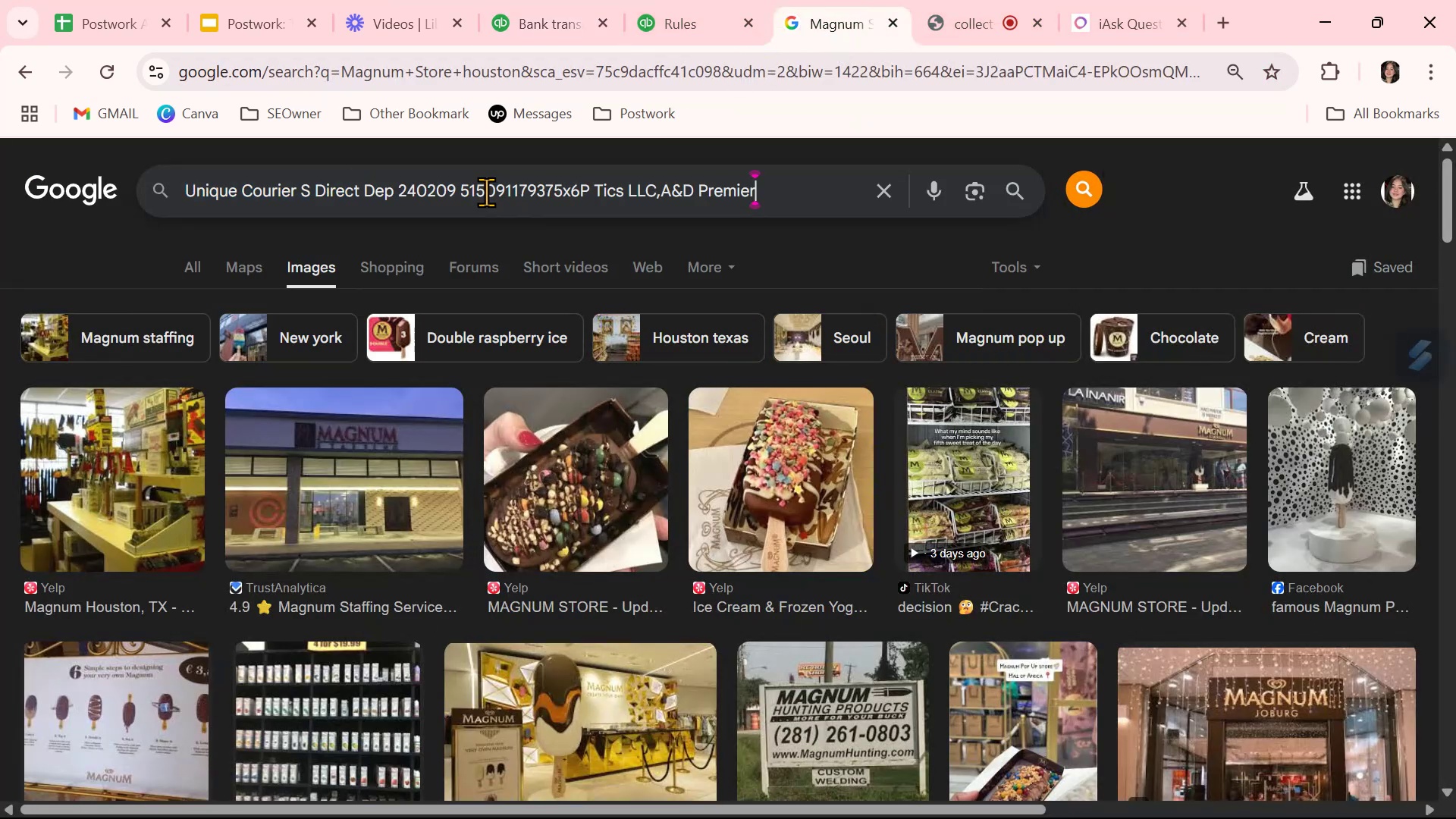 
key(NumpadEnter)
 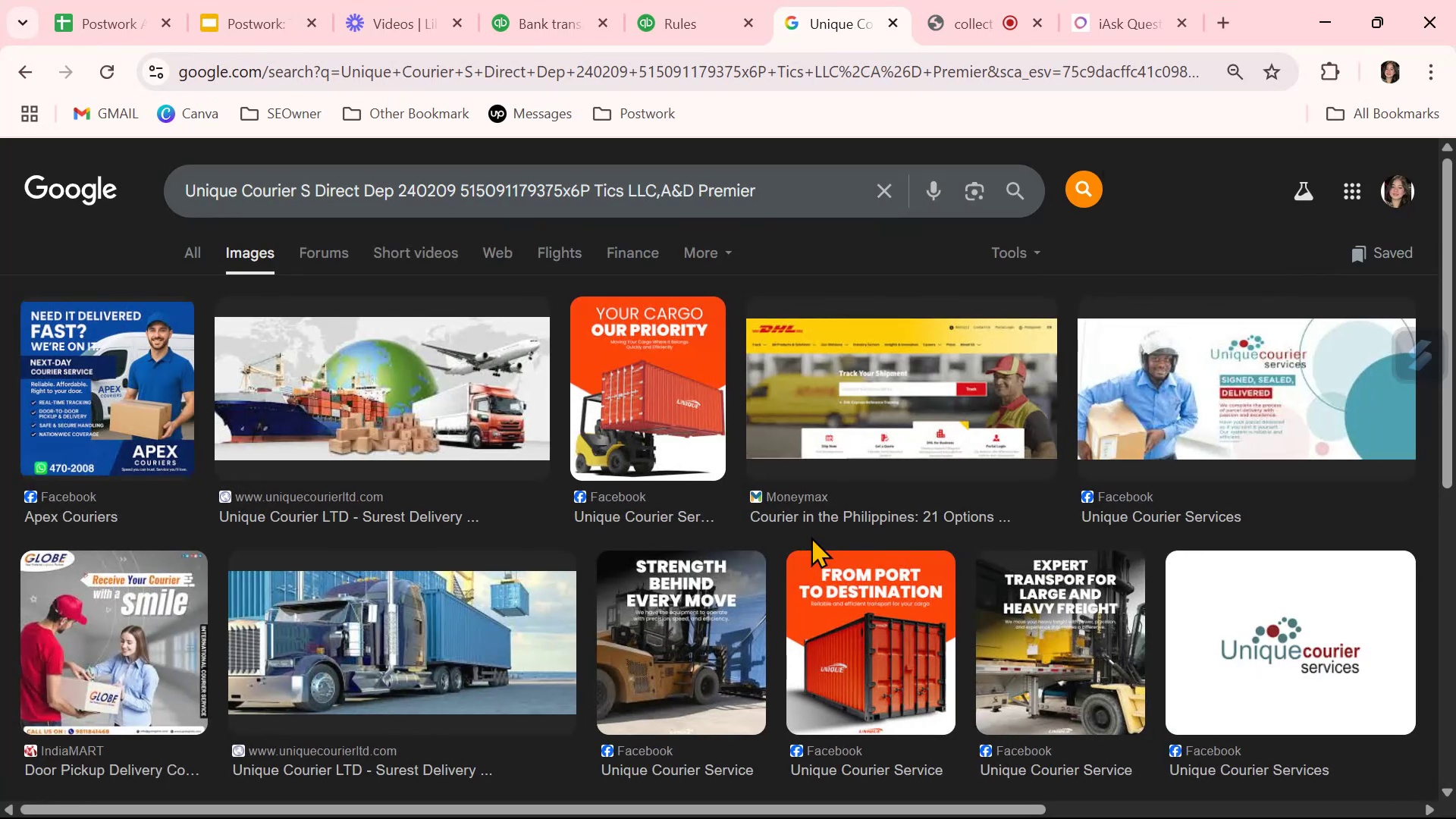 
wait(9.63)
 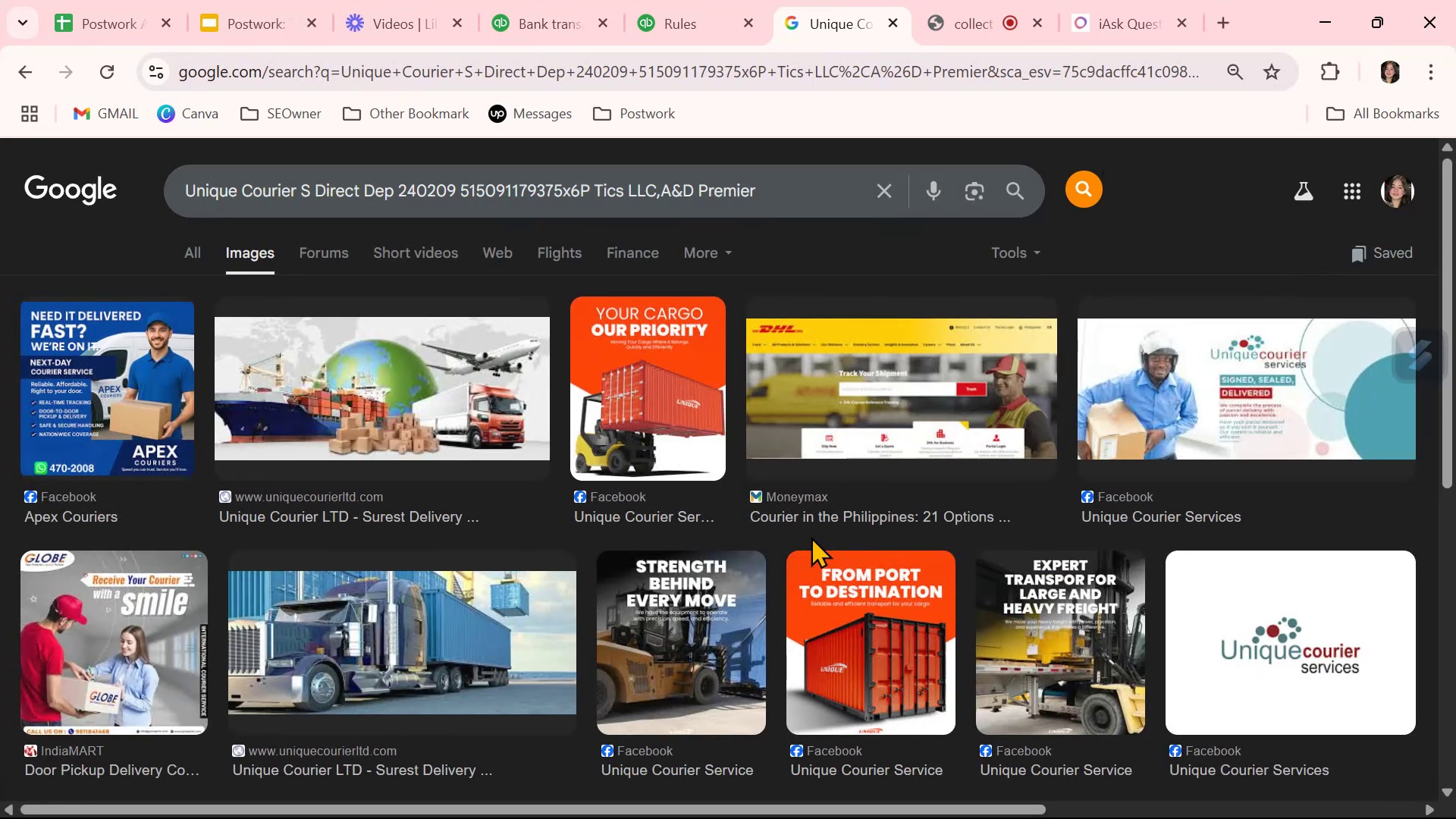 
left_click_drag(start_coordinate=[588, 188], to_coordinate=[396, 180])
 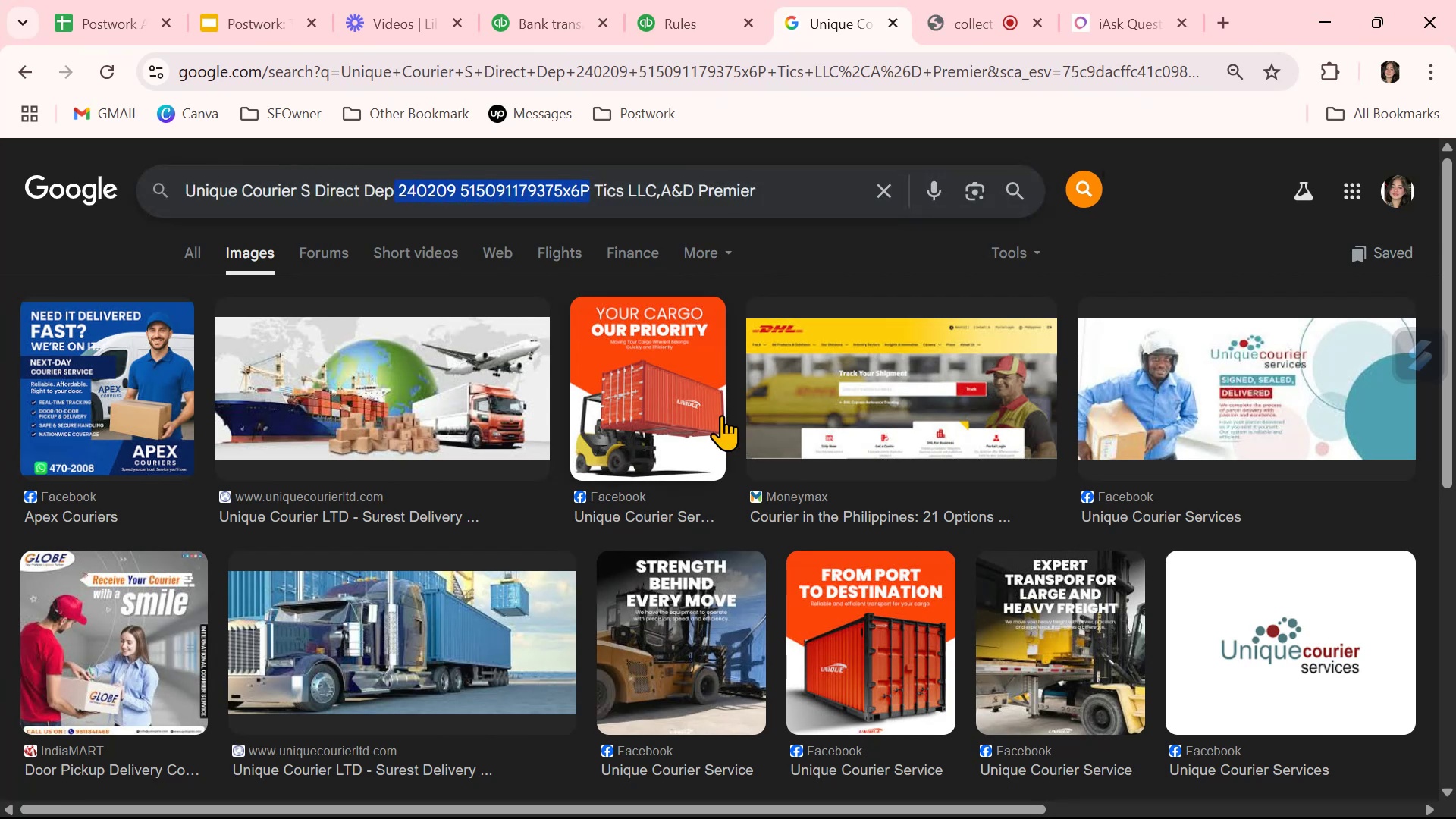 
key(Backspace)
 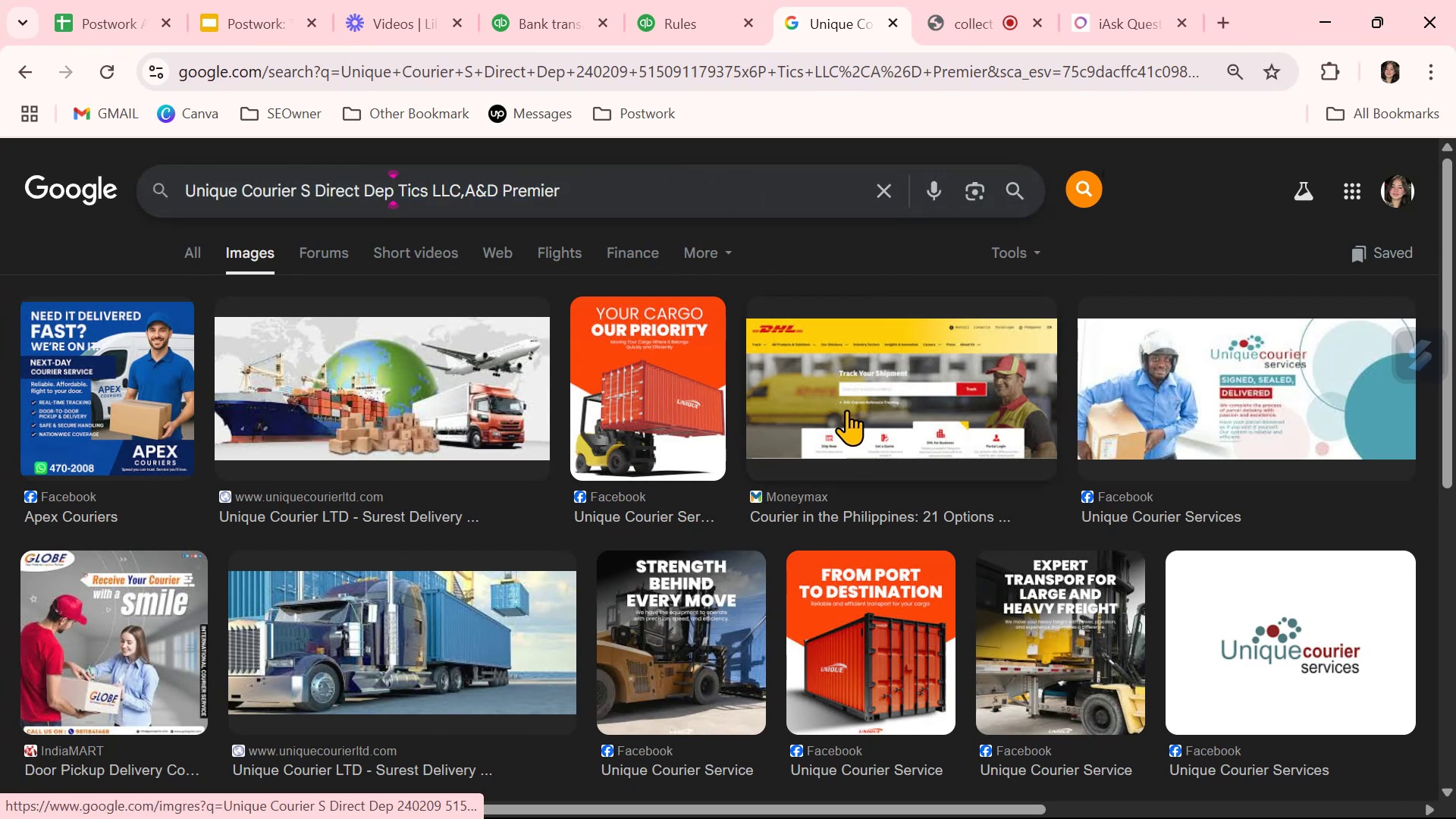 
key(NumpadEnter)
 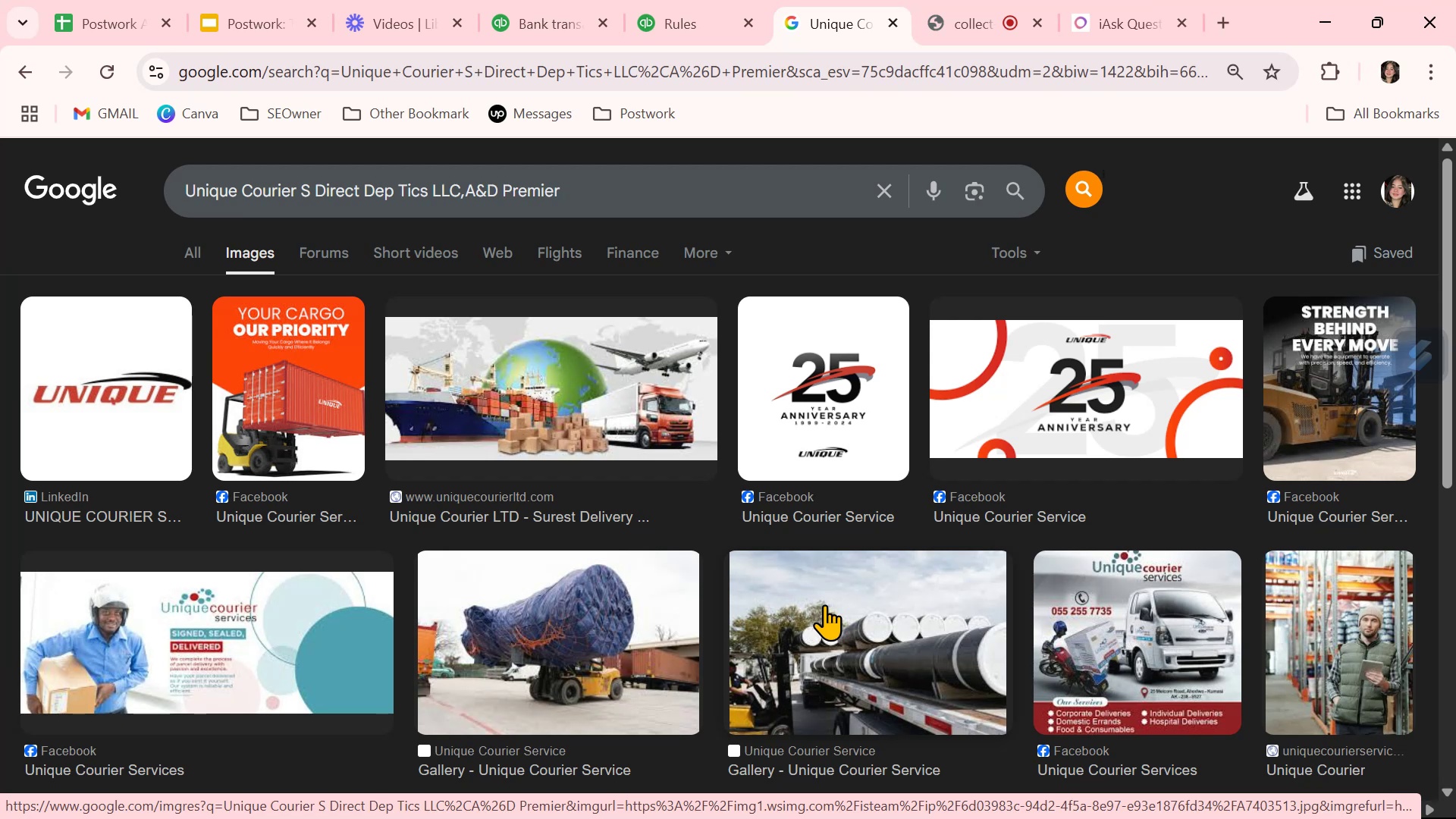 
wait(15.89)
 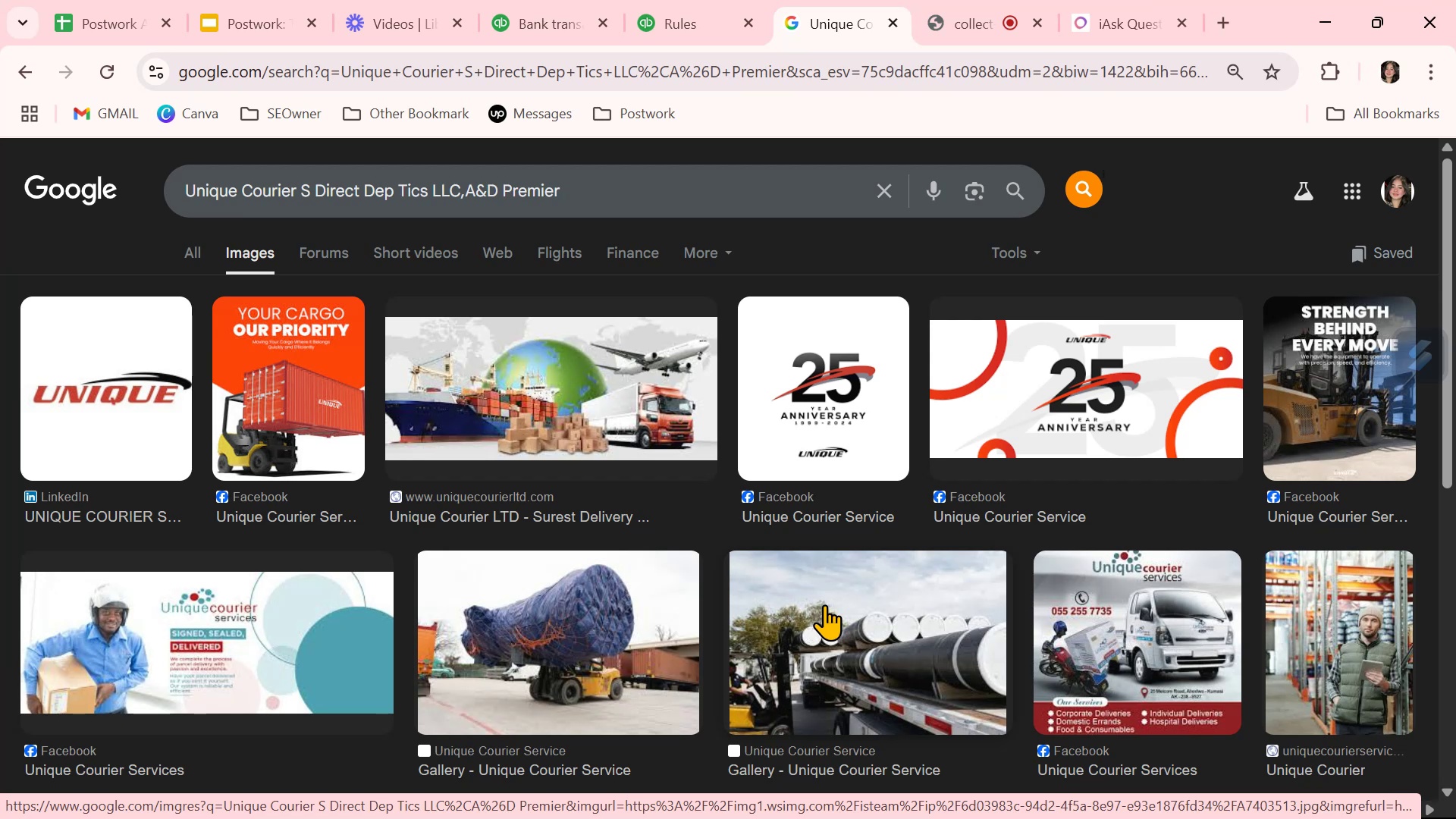 
left_click_drag(start_coordinate=[399, 184], to_coordinate=[111, 155])
 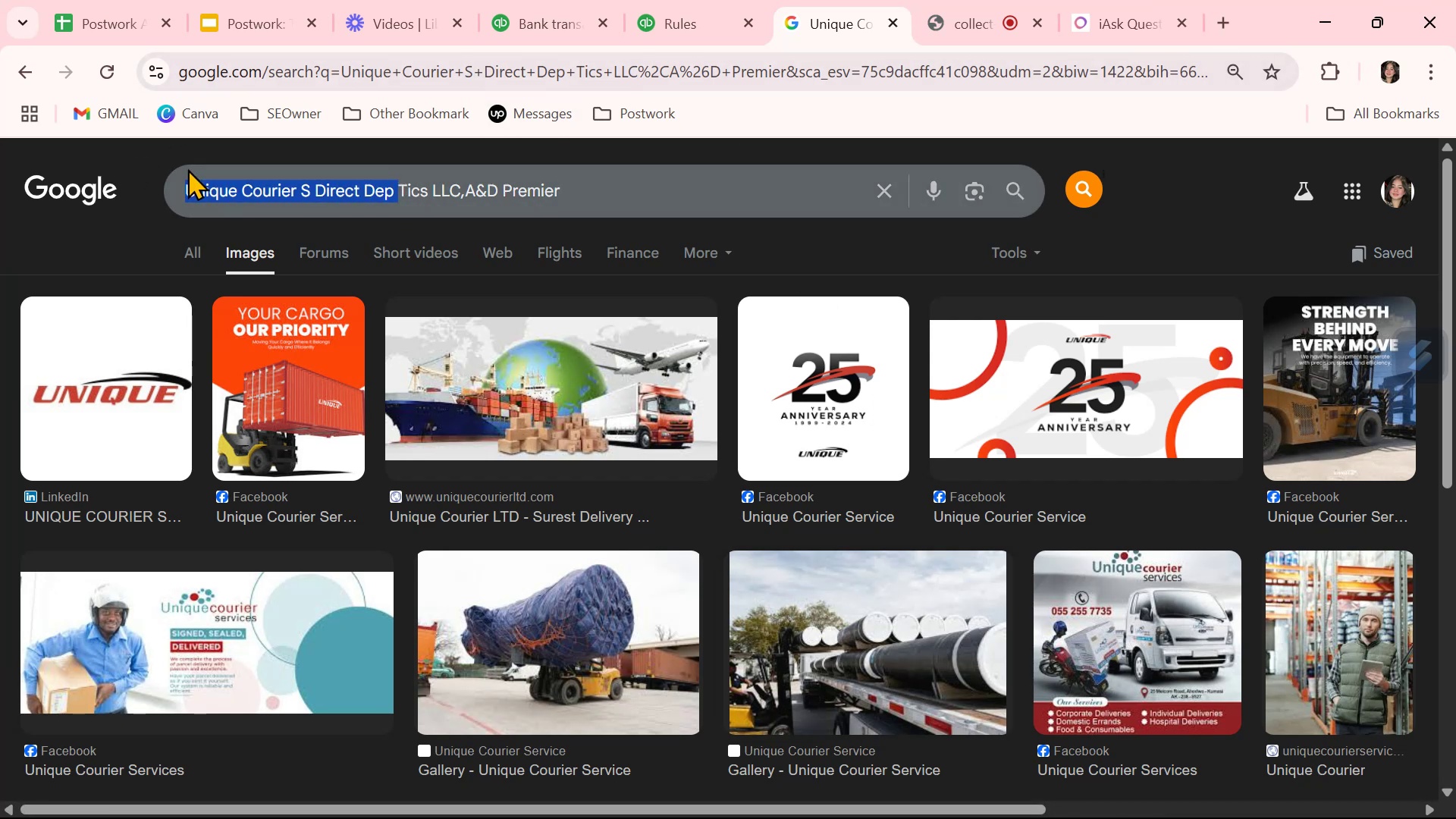 
key(Backspace)
 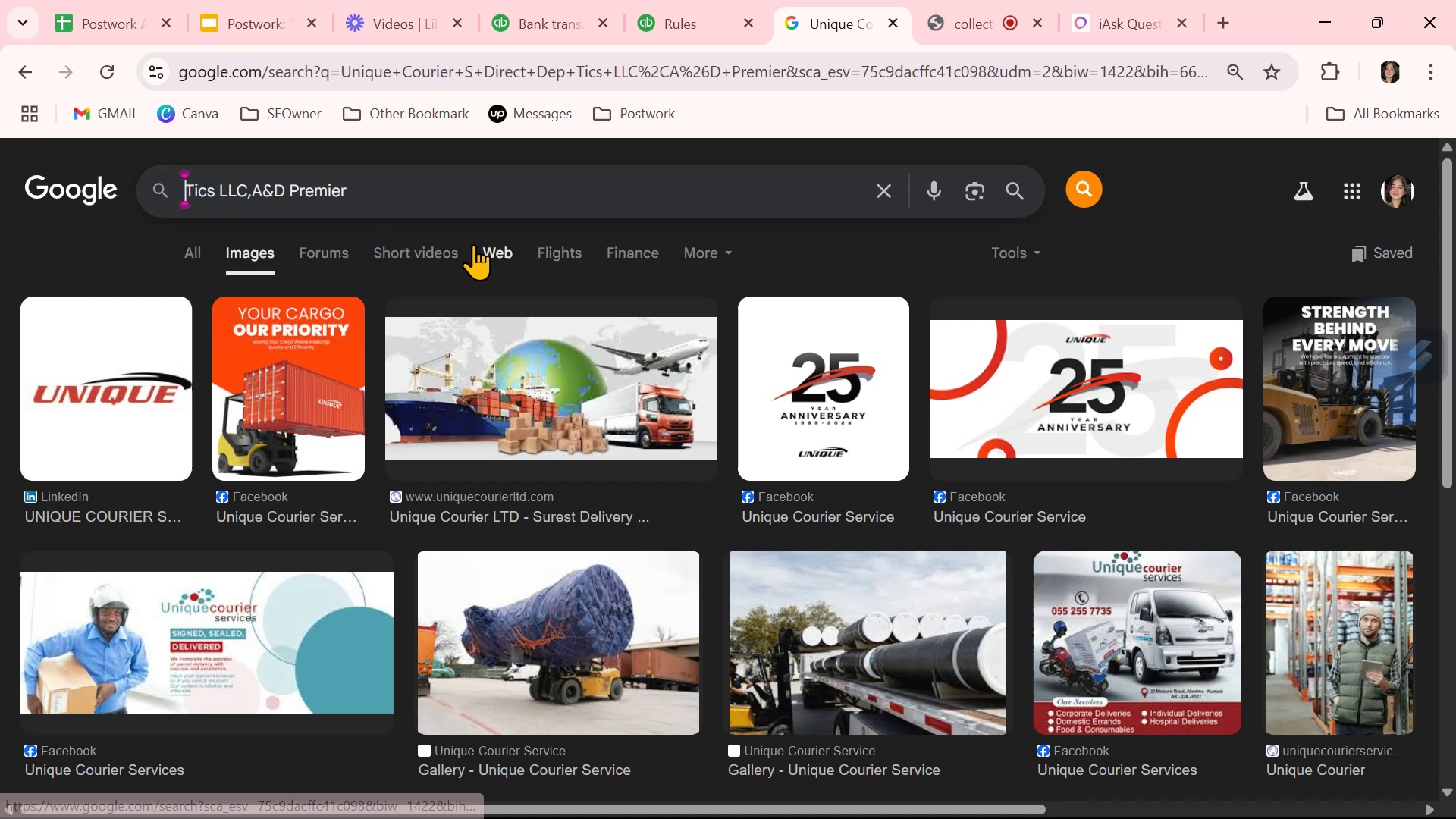 
key(NumpadEnter)
 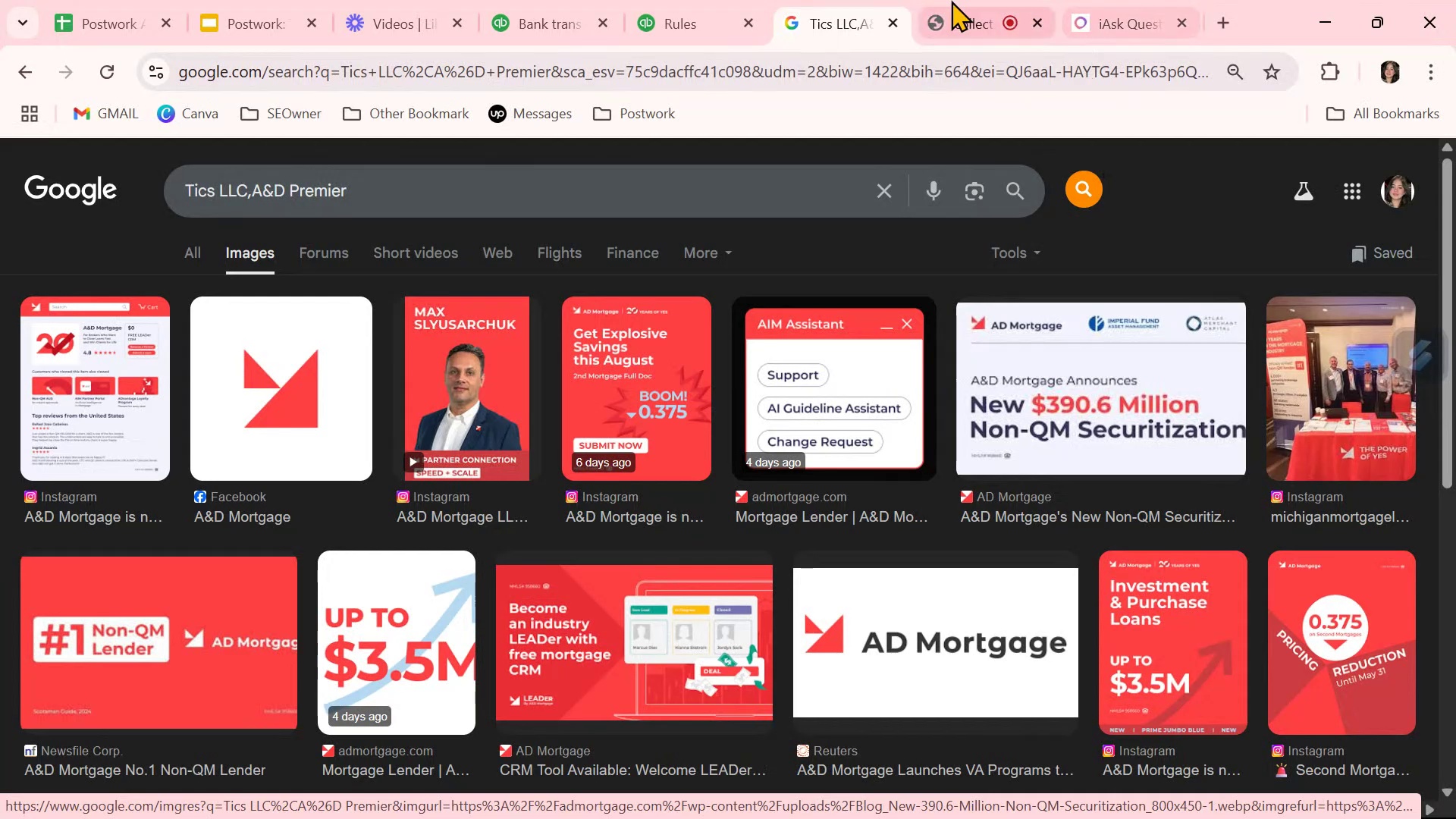 
wait(14.87)
 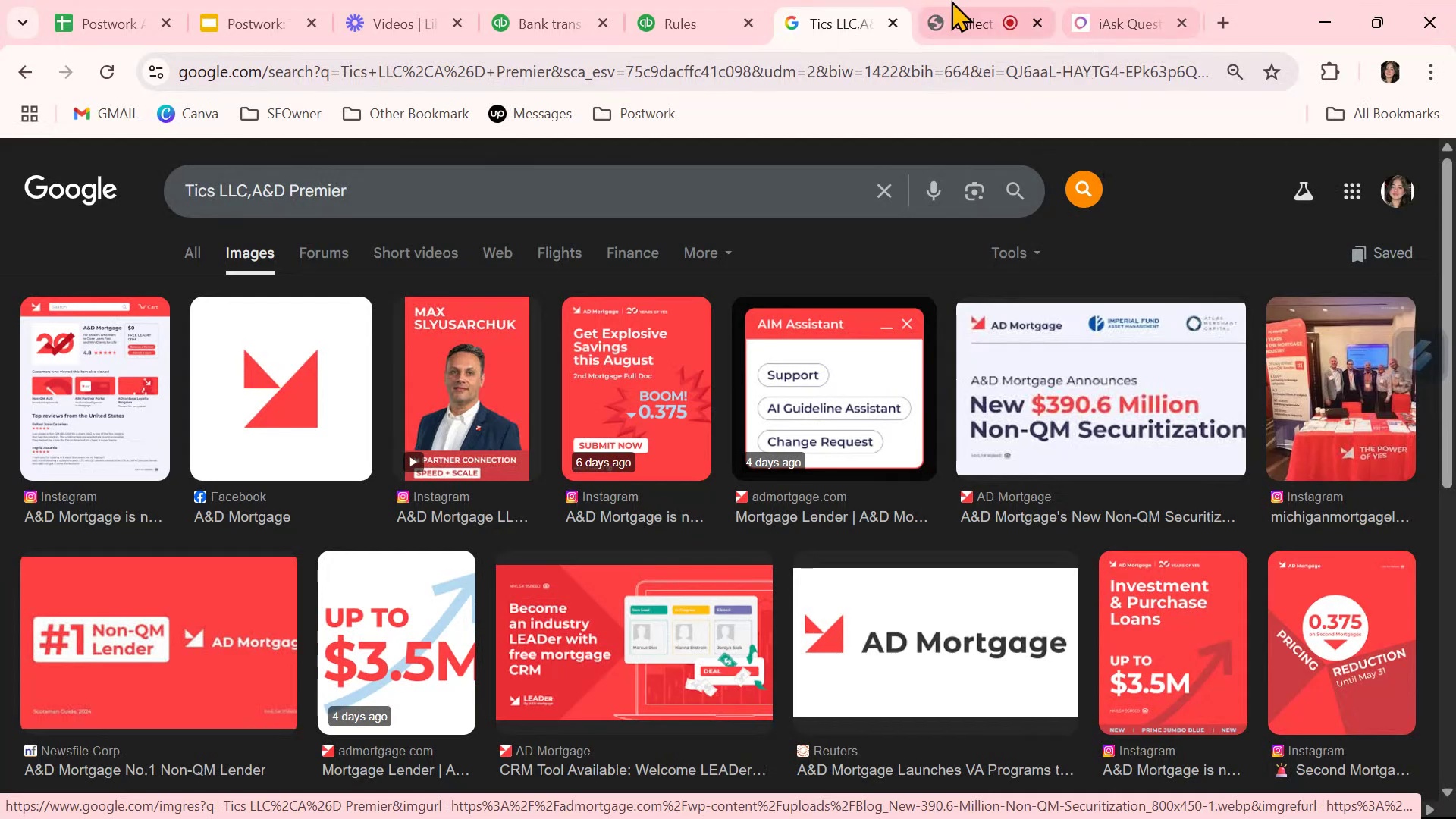 
left_click([545, 27])
 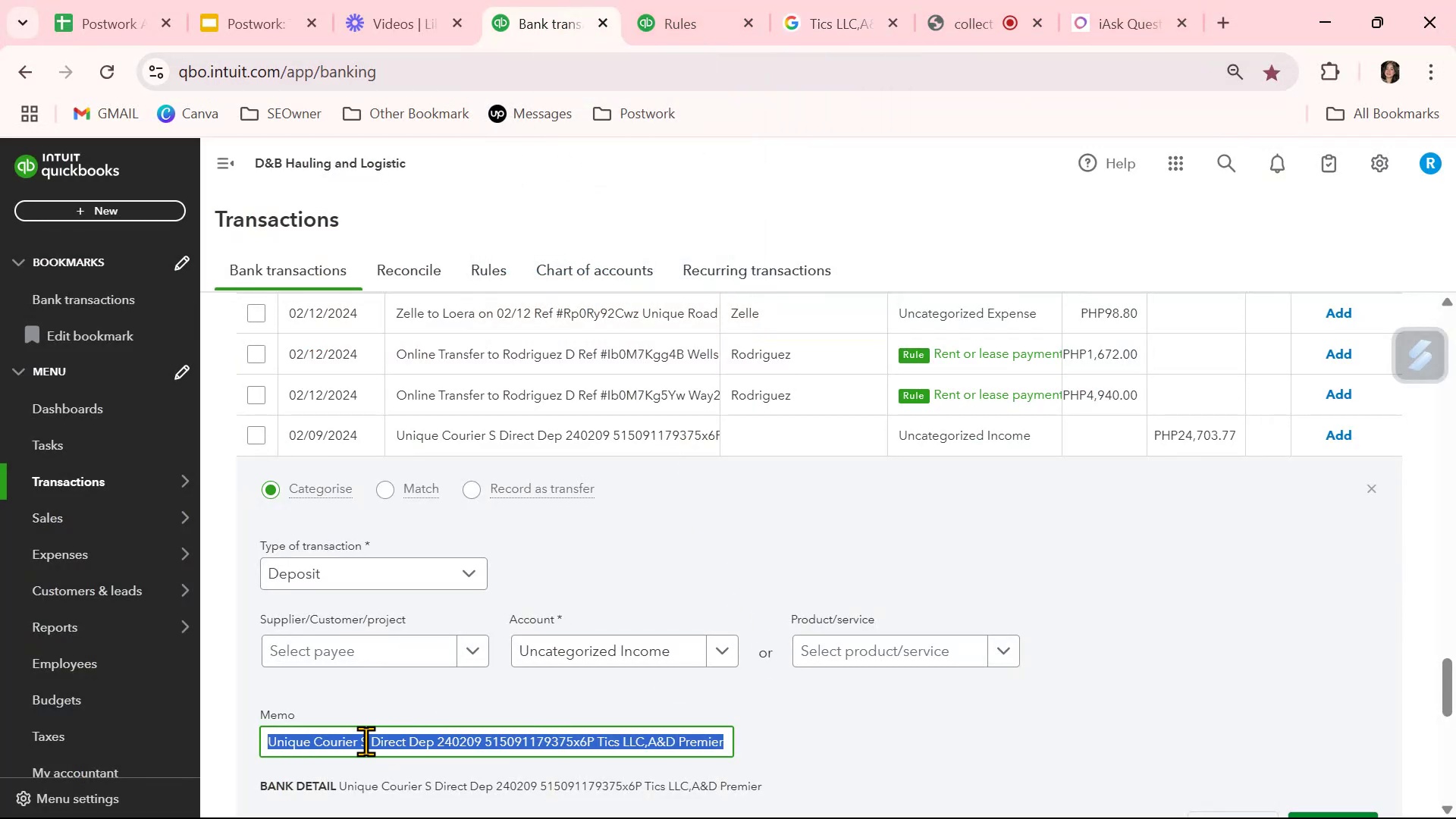 
left_click([361, 747])
 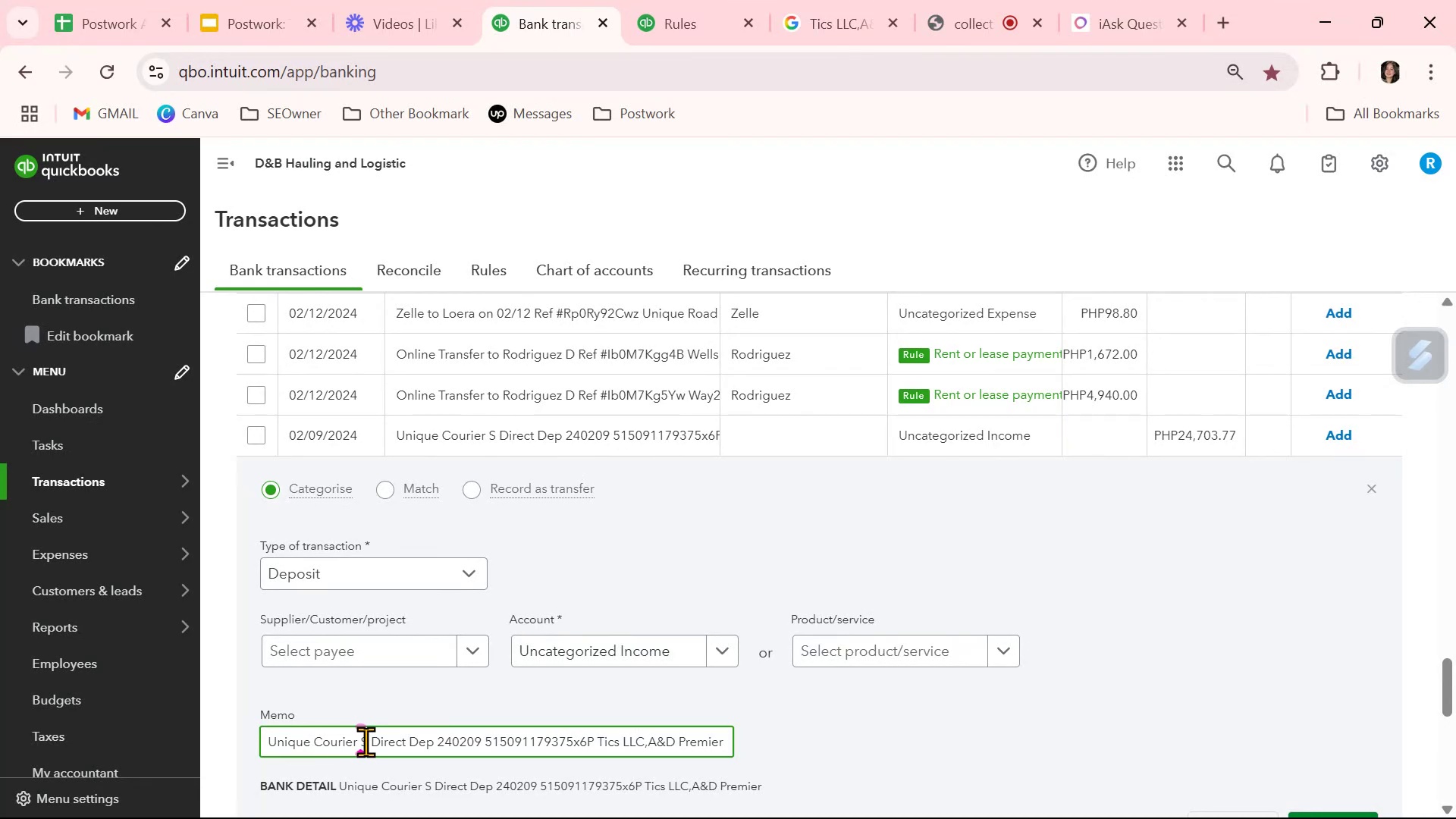 
left_click_drag(start_coordinate=[366, 743], to_coordinate=[214, 736])
 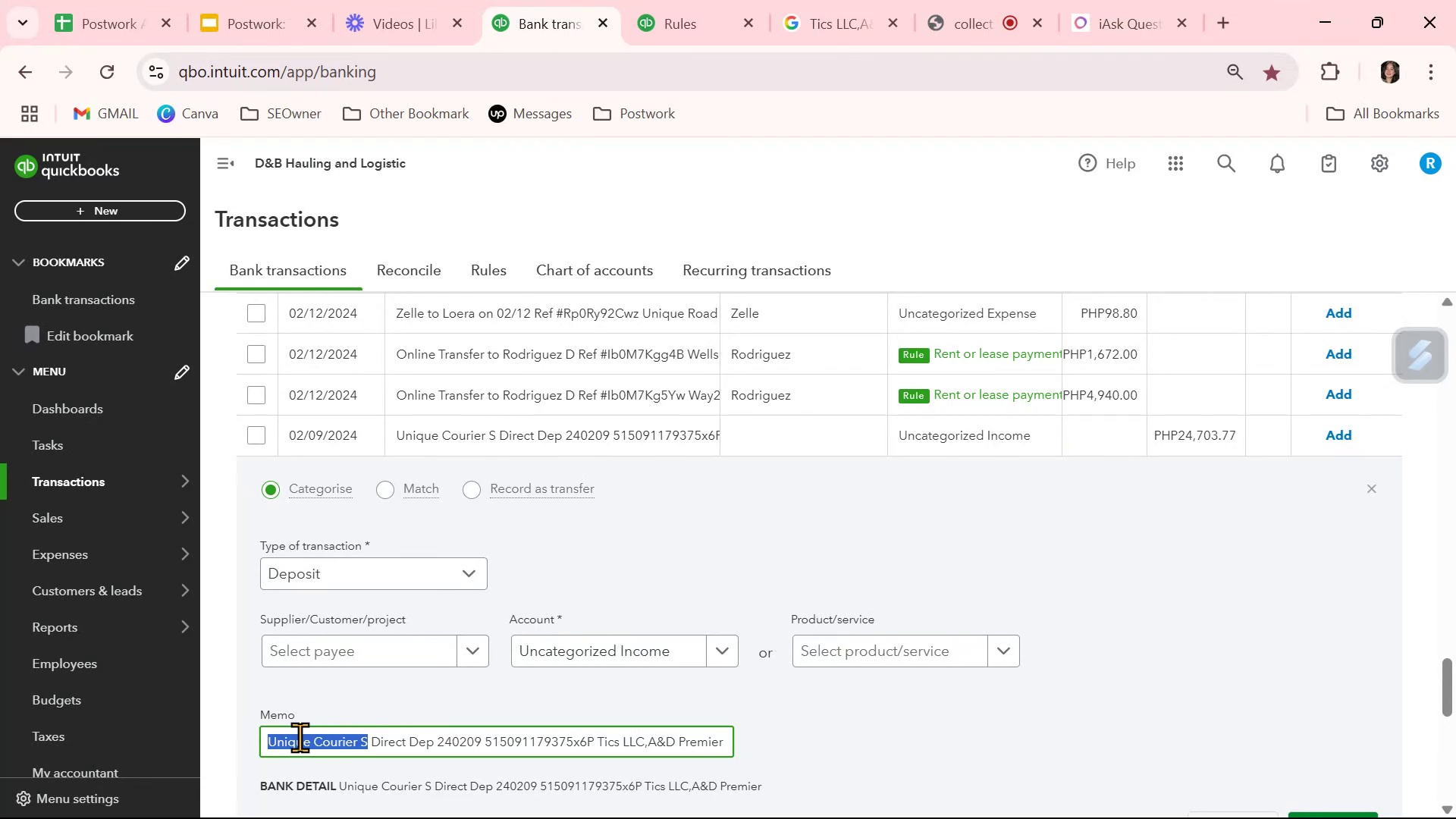 
key(Control+ControlLeft)
 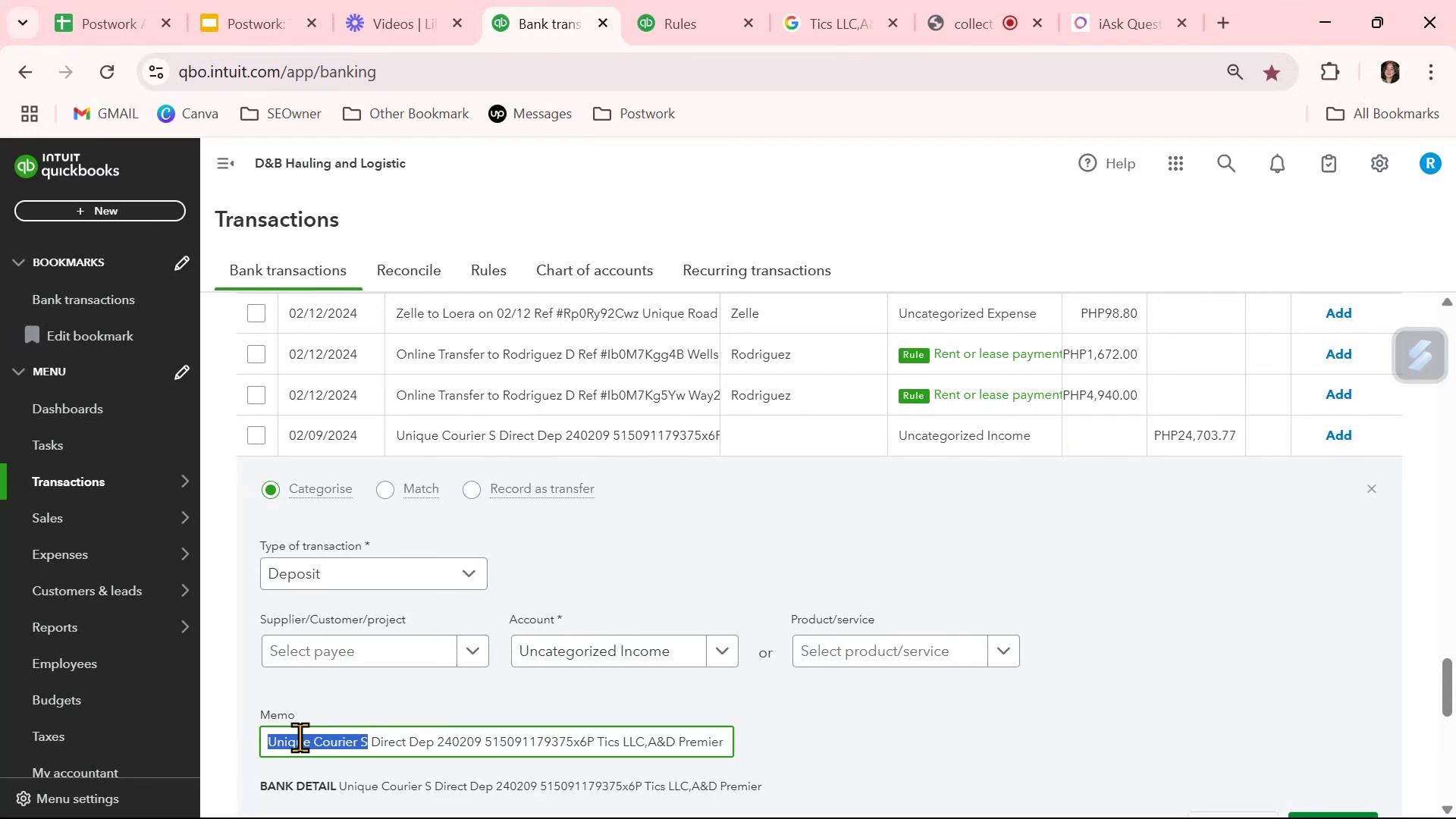 
key(Control+C)
 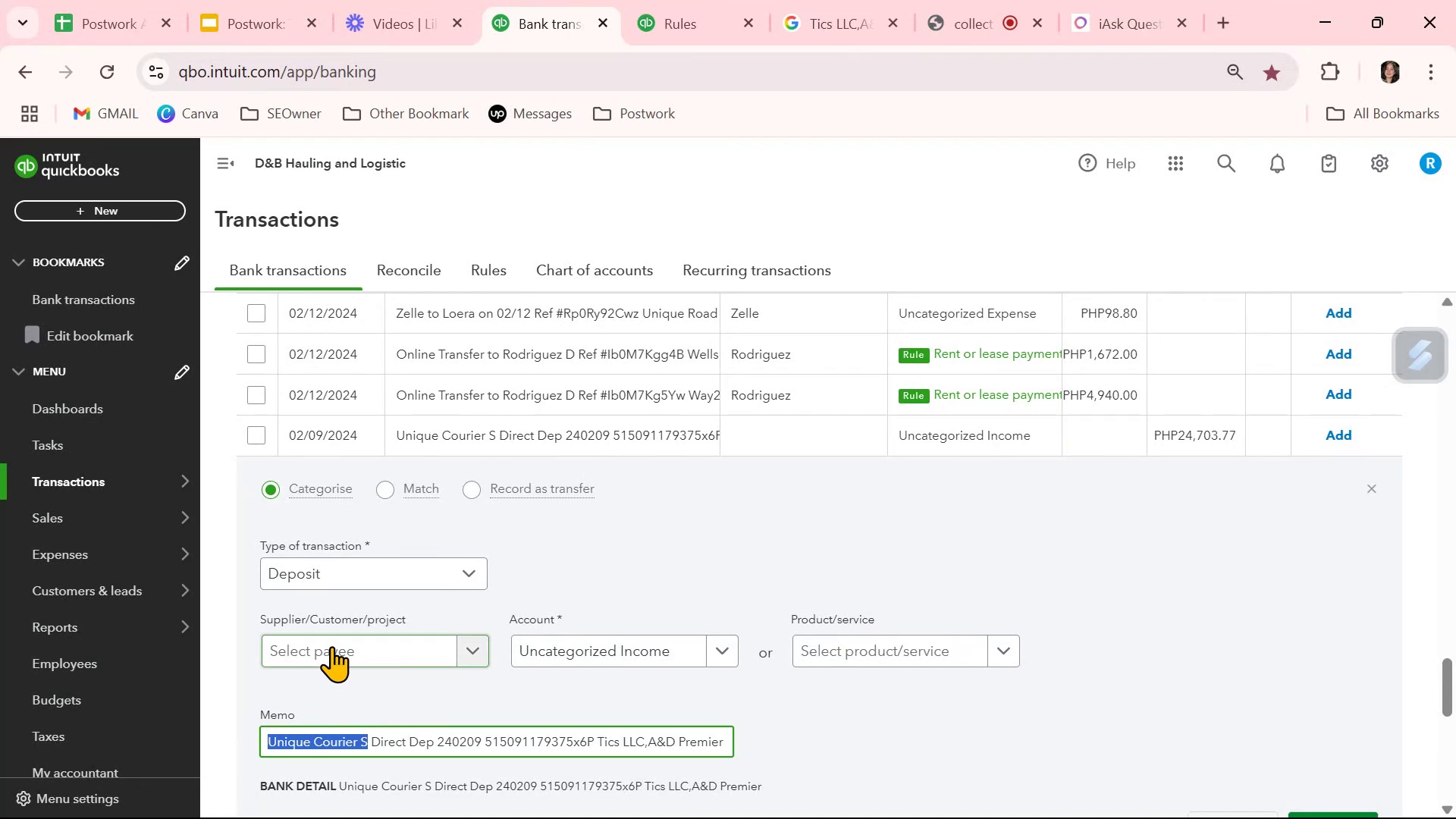 
left_click([332, 646])
 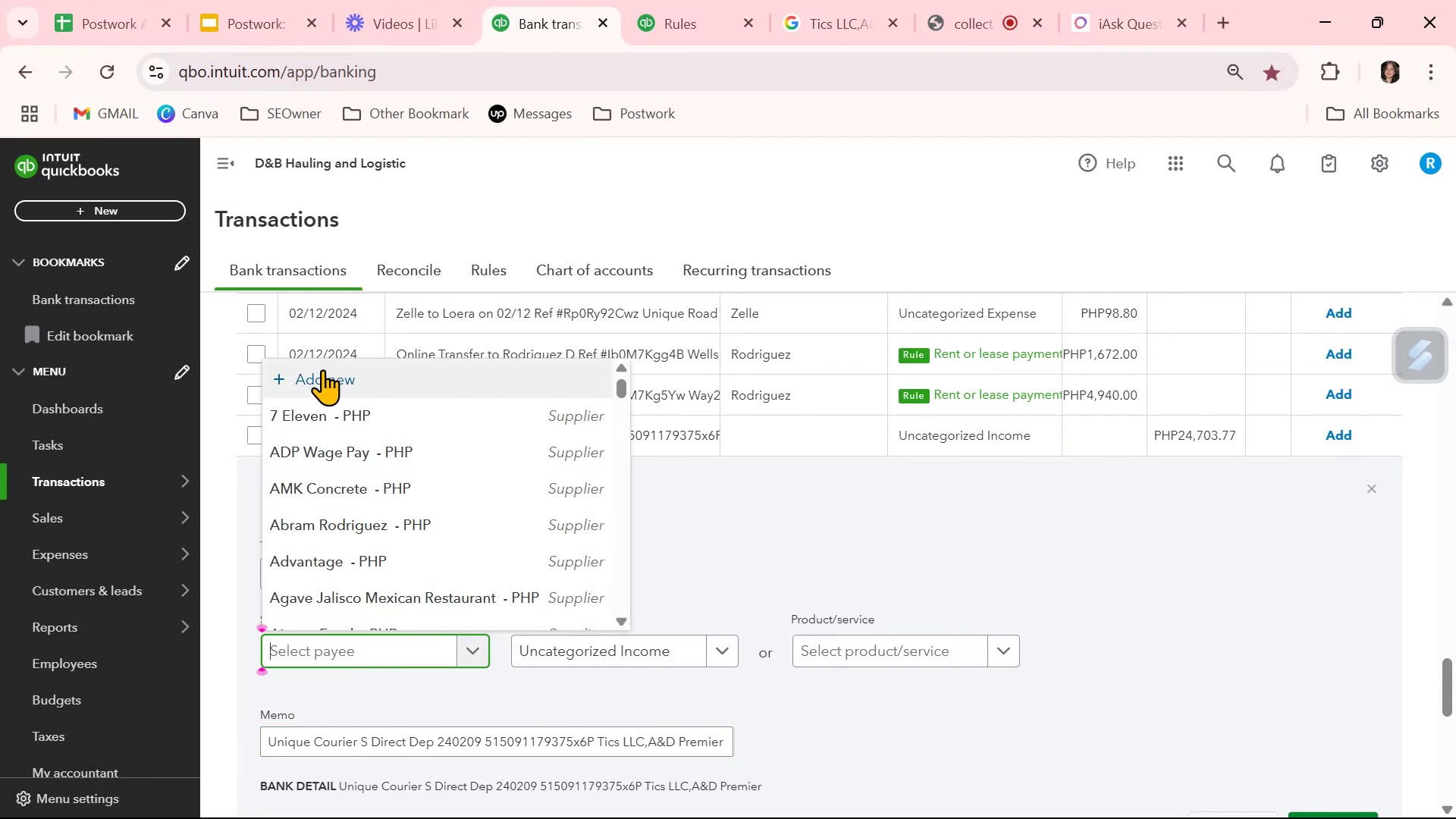 
left_click([322, 375])
 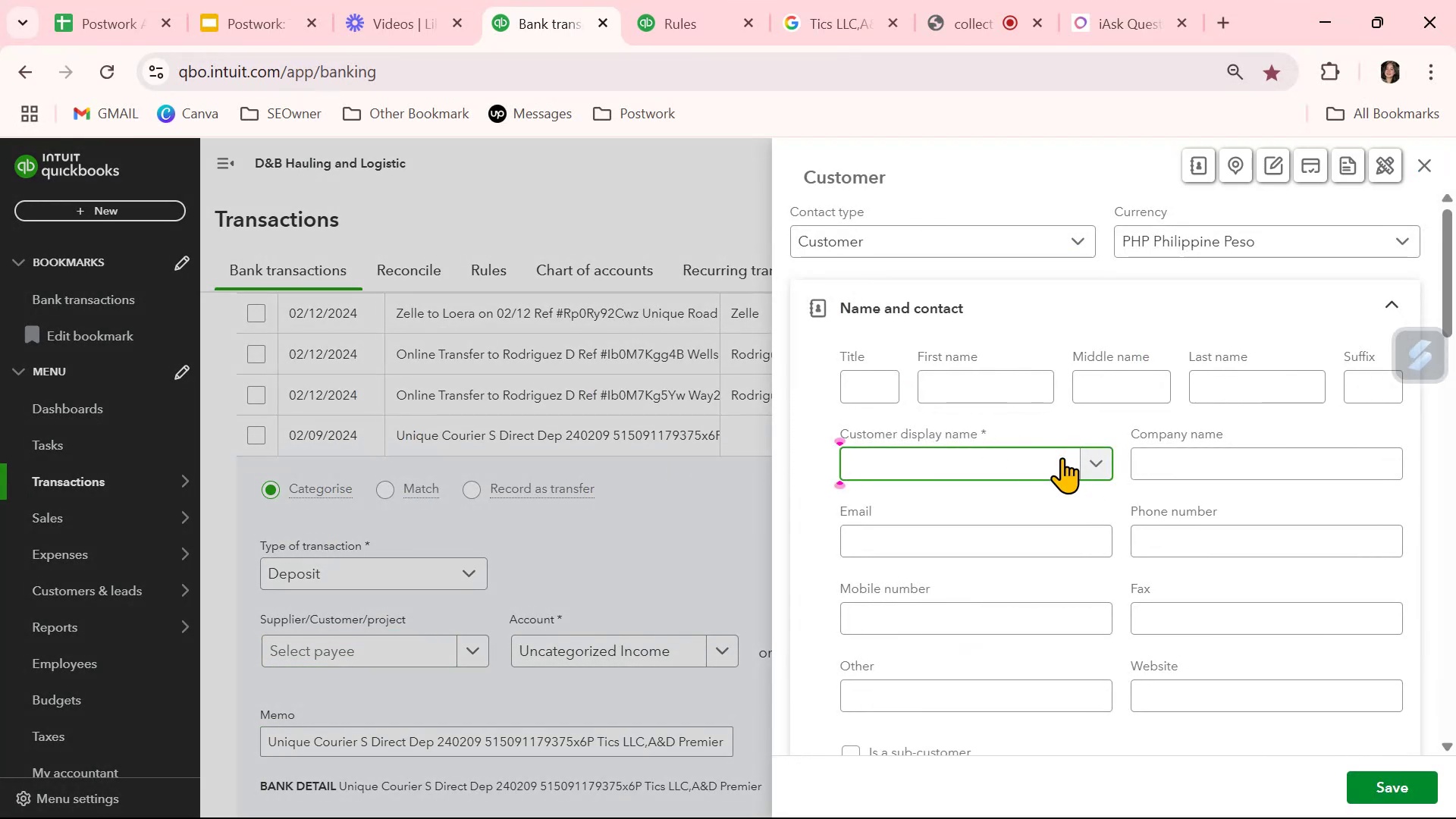 
key(Control+ControlLeft)
 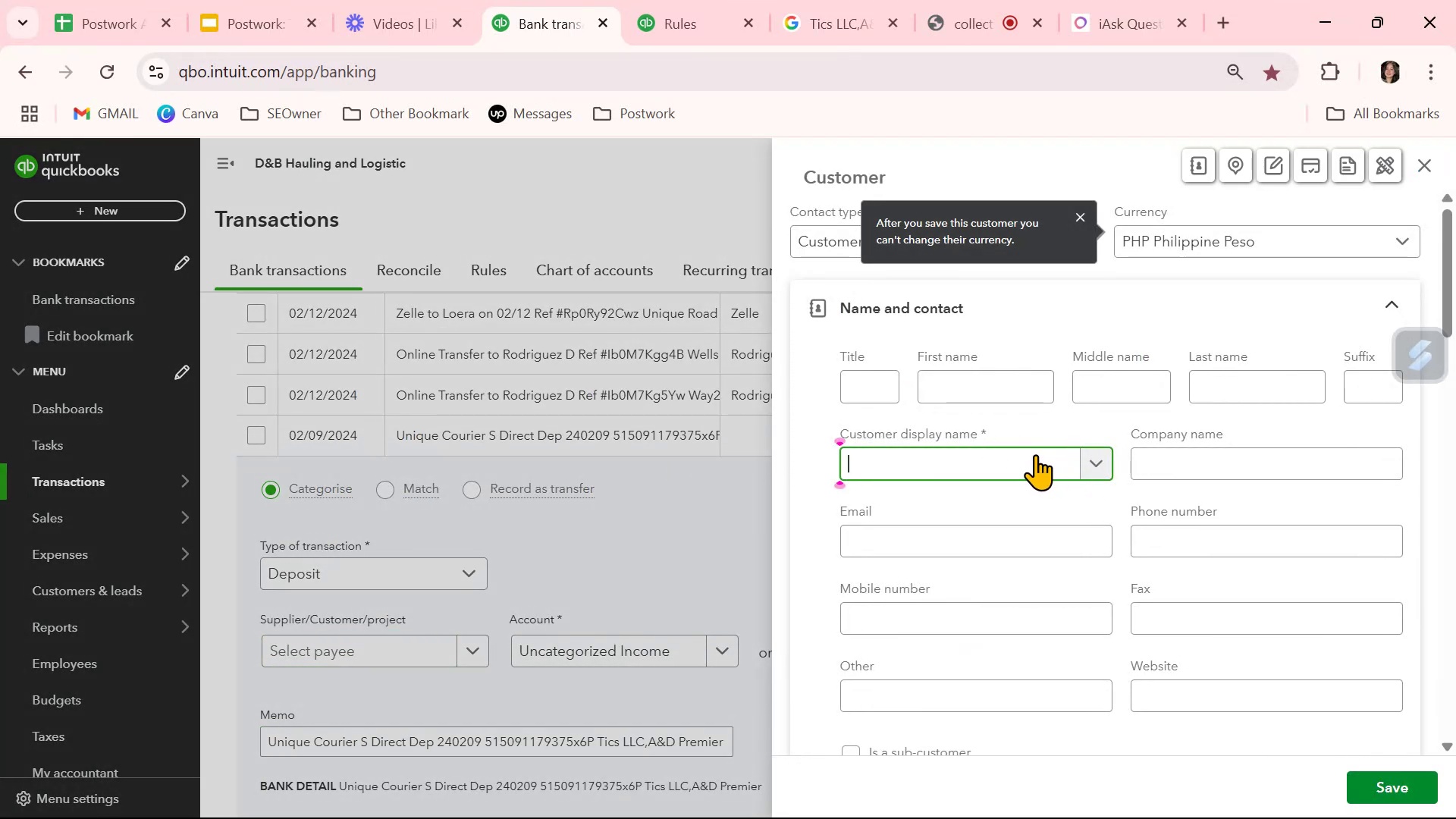 
key(Control+V)
 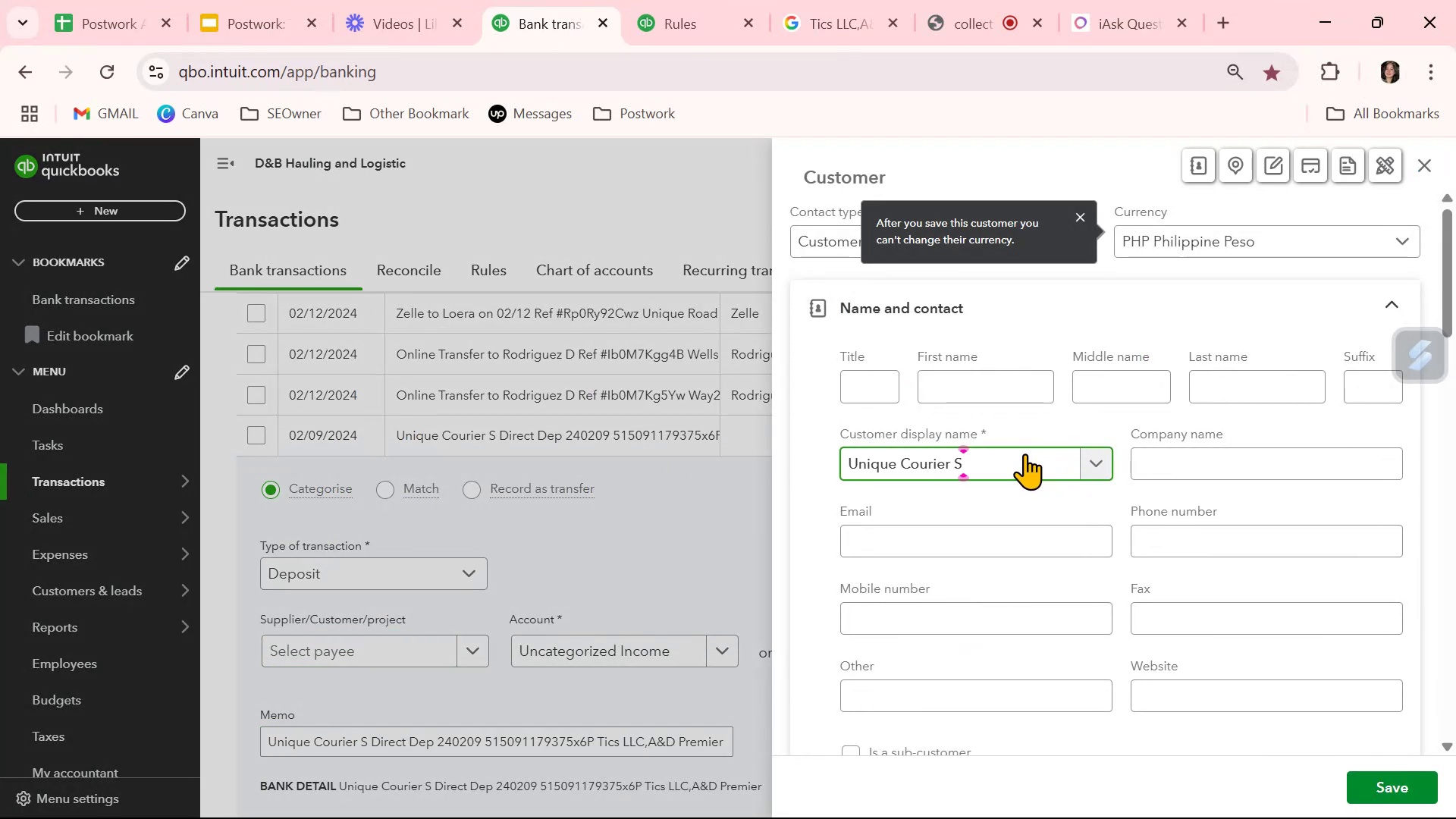 
type(ervices)
key(Backspace)
 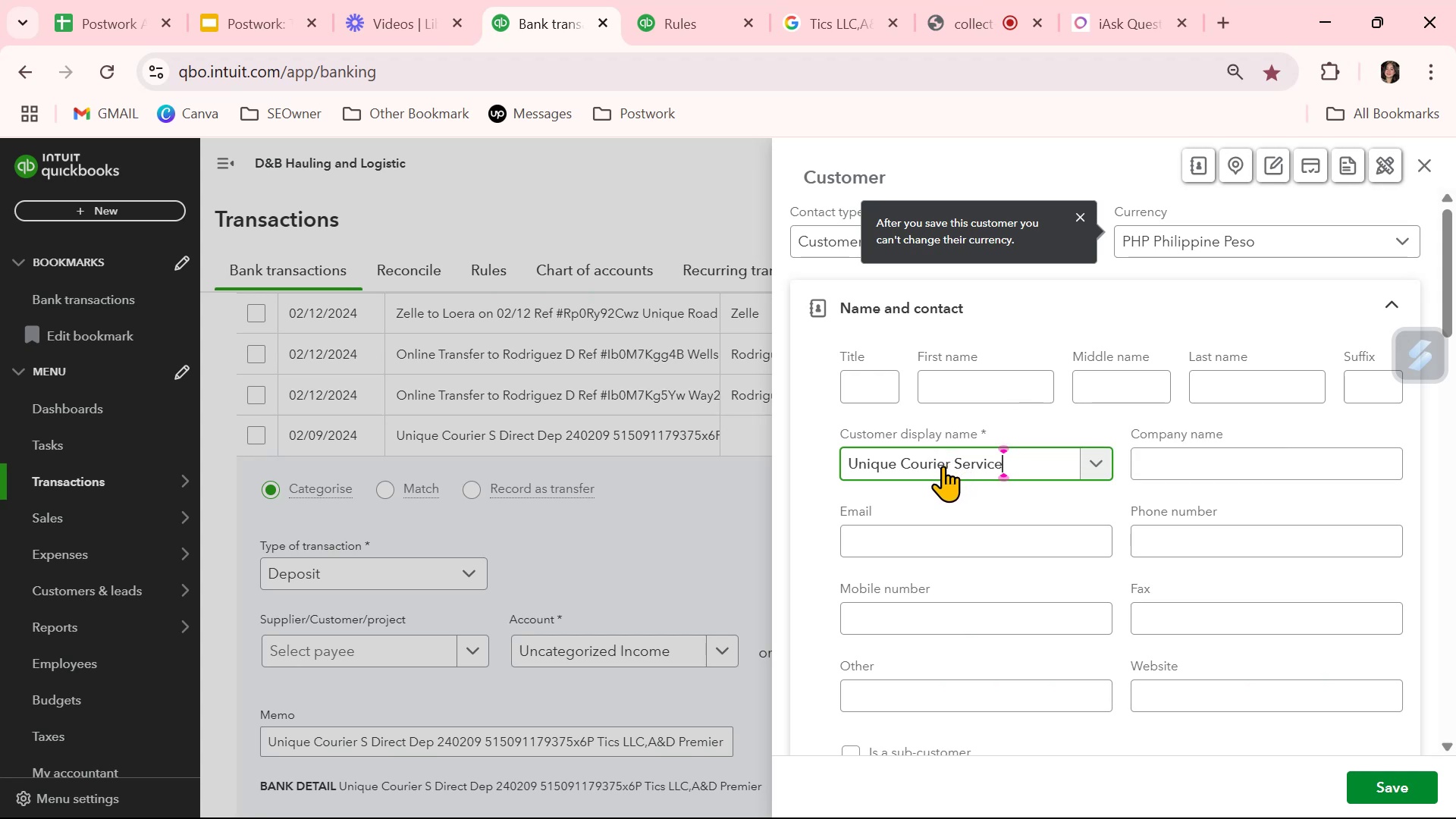 
double_click([943, 466])
 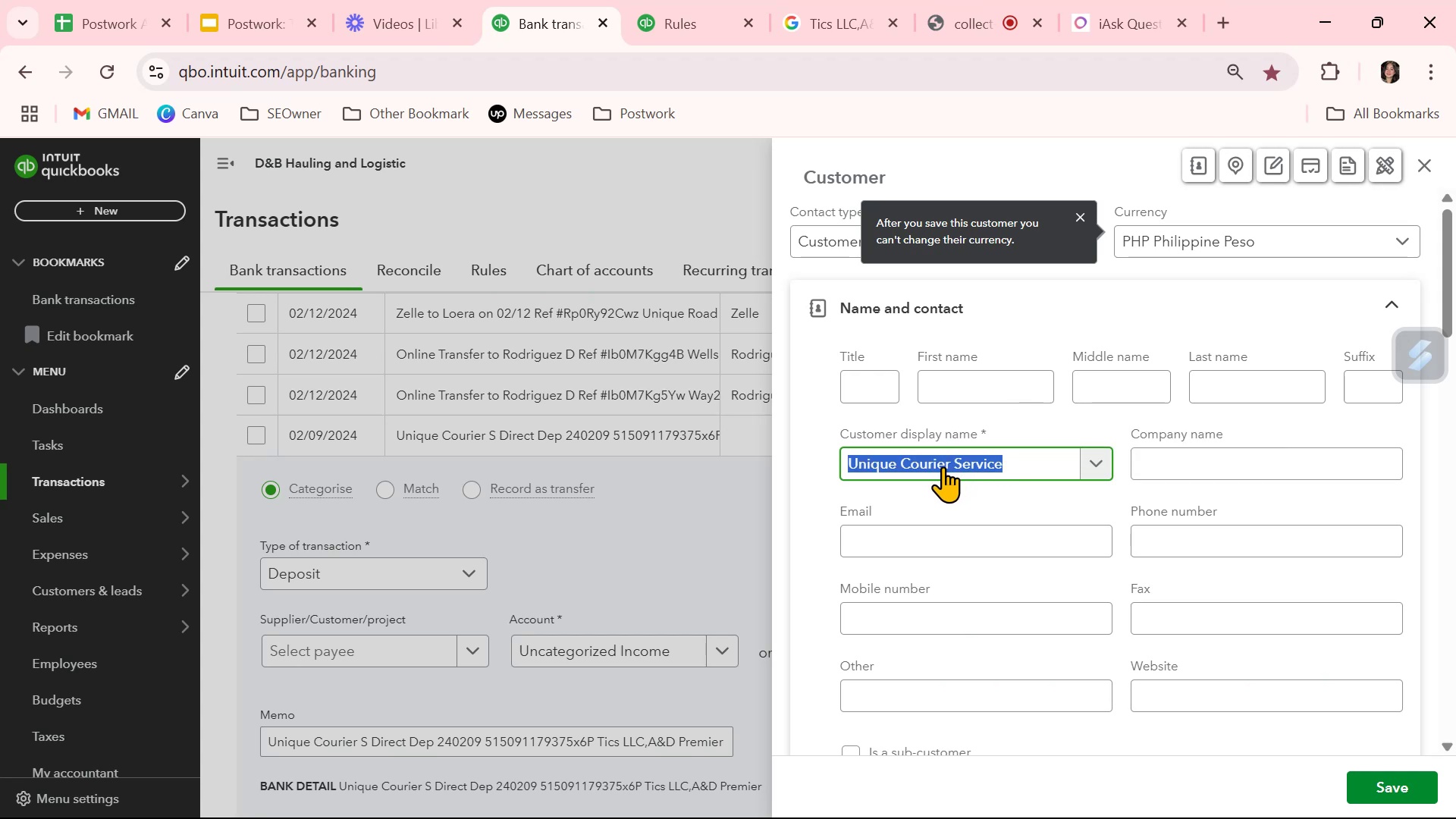 
triple_click([943, 466])
 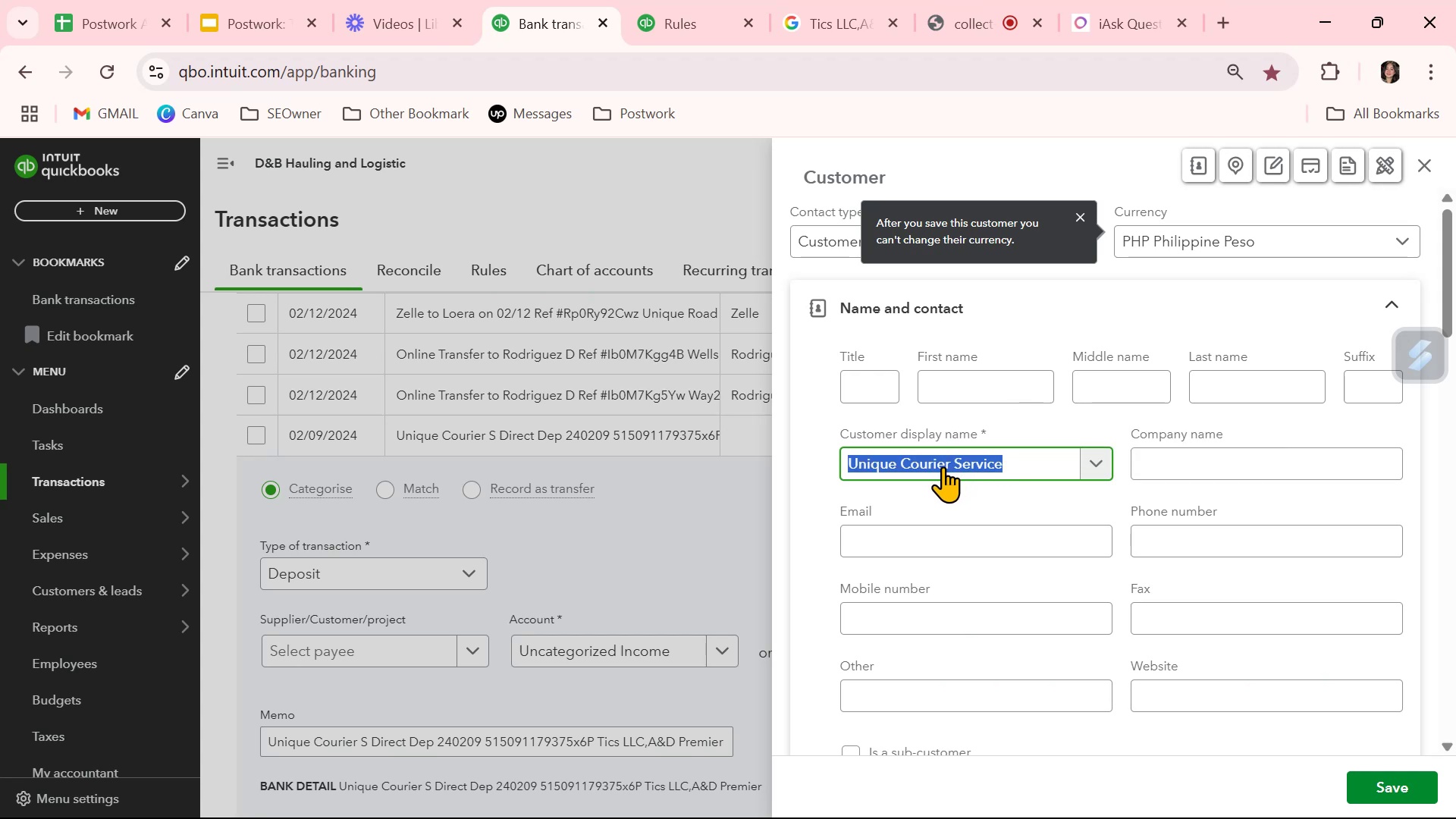 
key(Control+ControlLeft)
 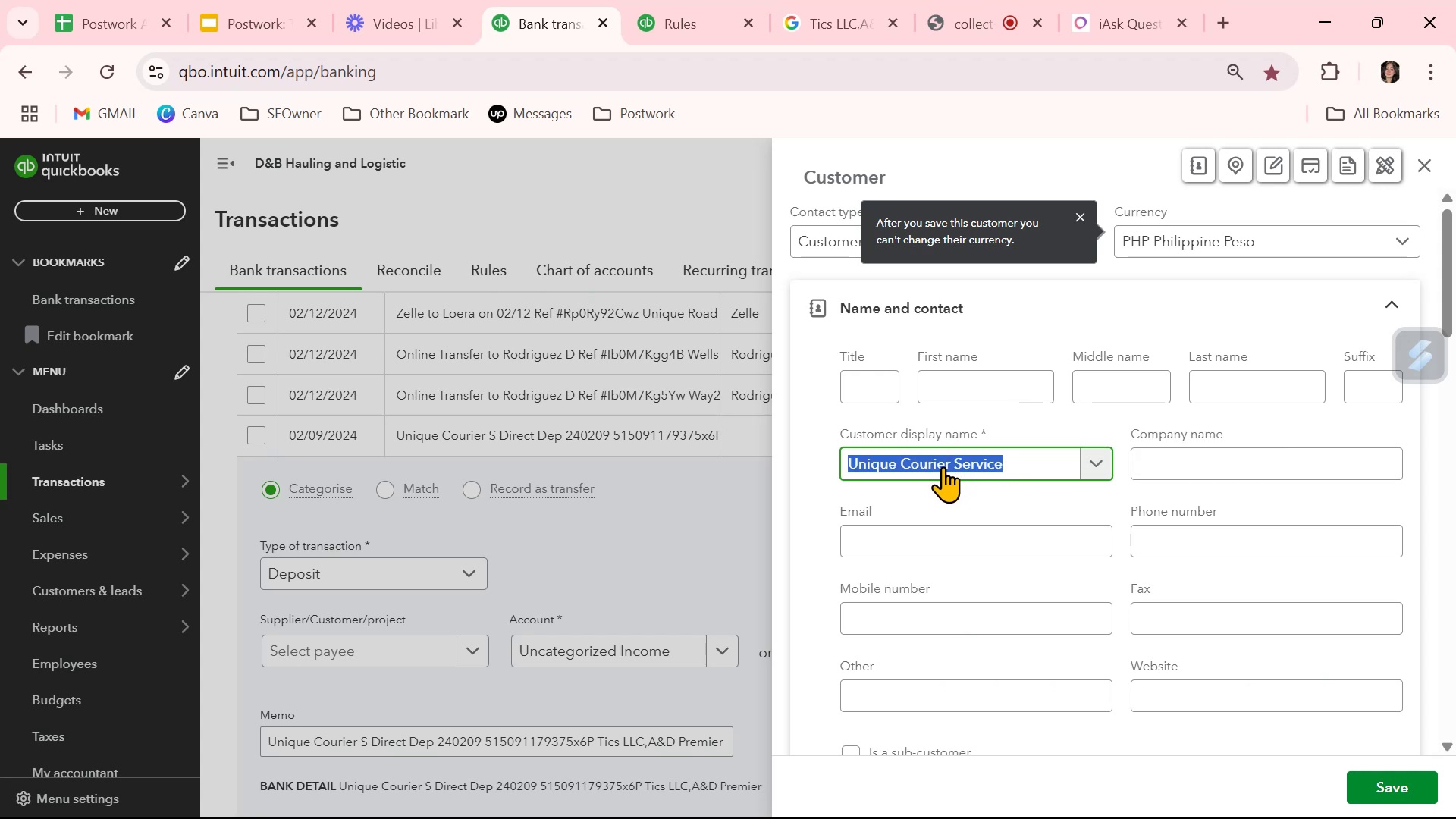 
key(Control+C)
 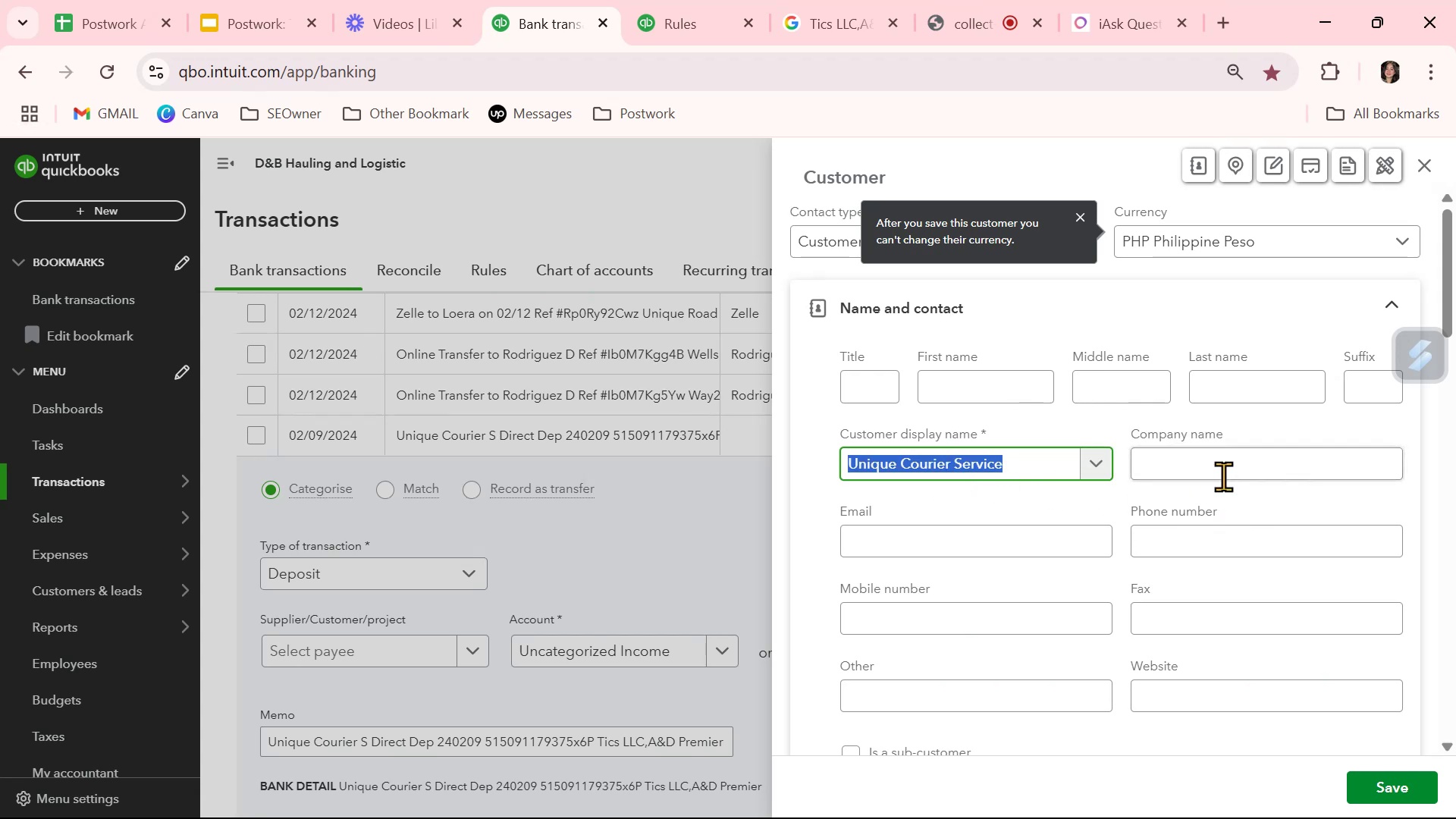 
left_click([1225, 462])
 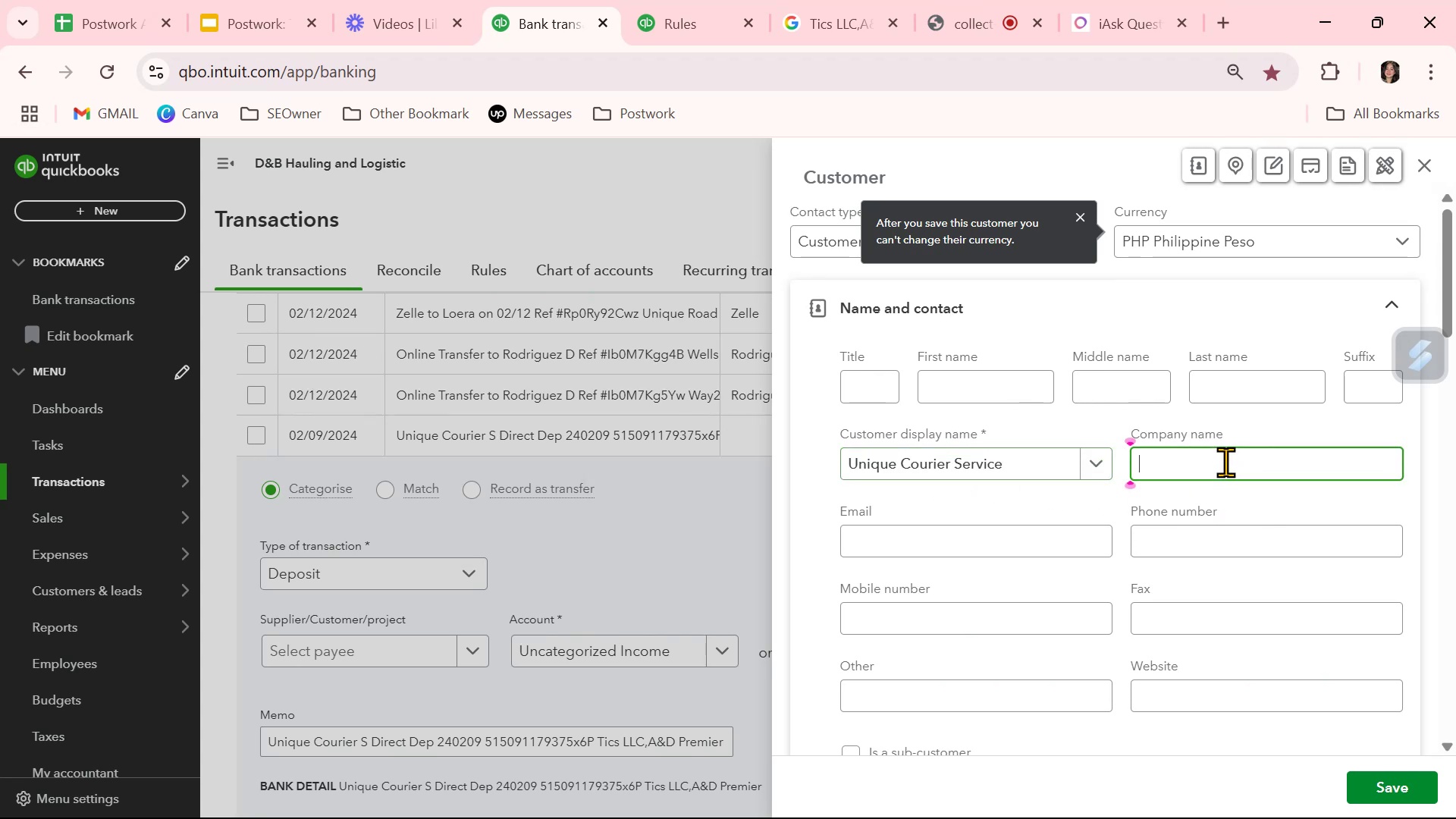 
key(Control+ControlLeft)
 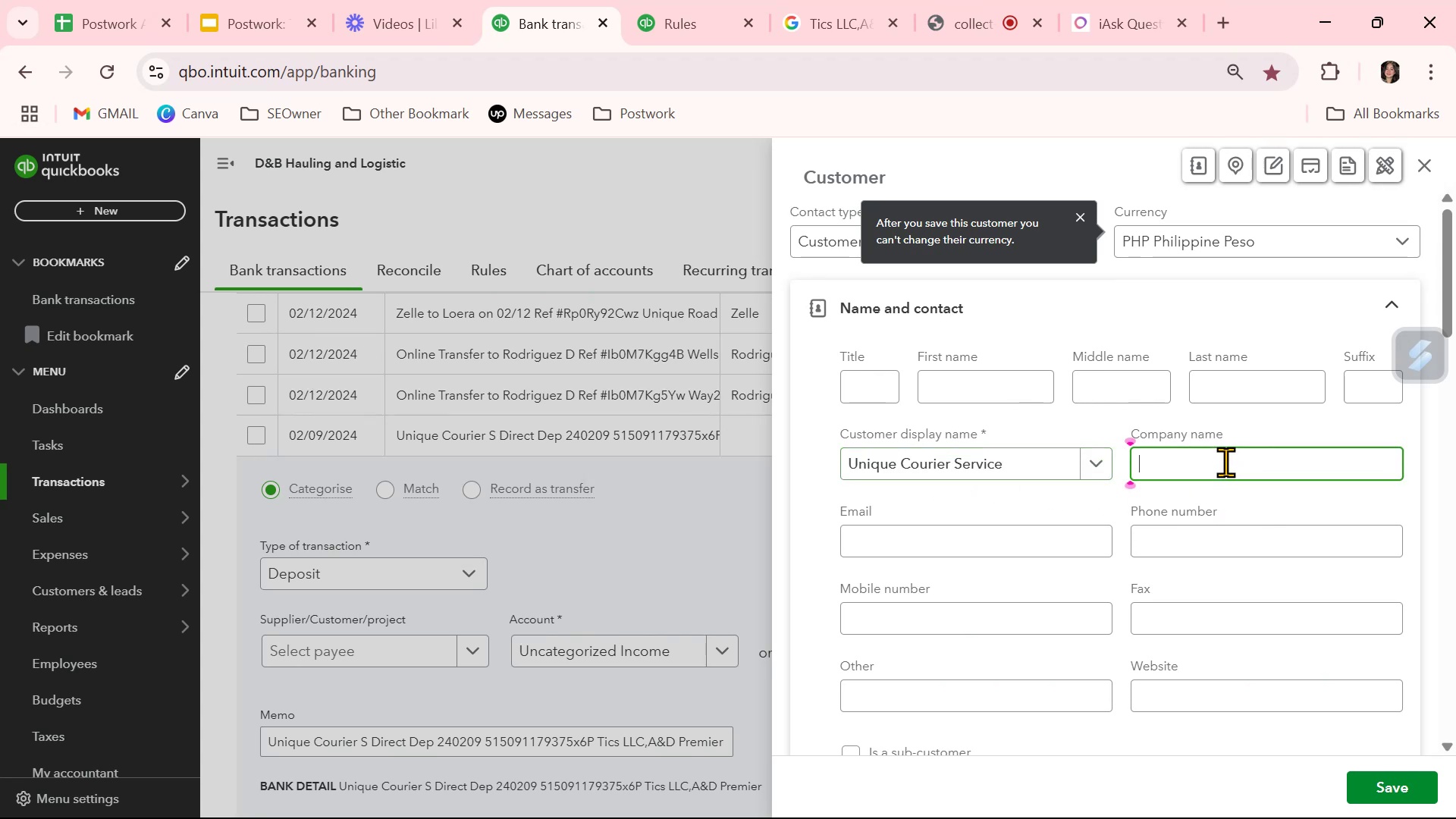 
key(Control+V)
 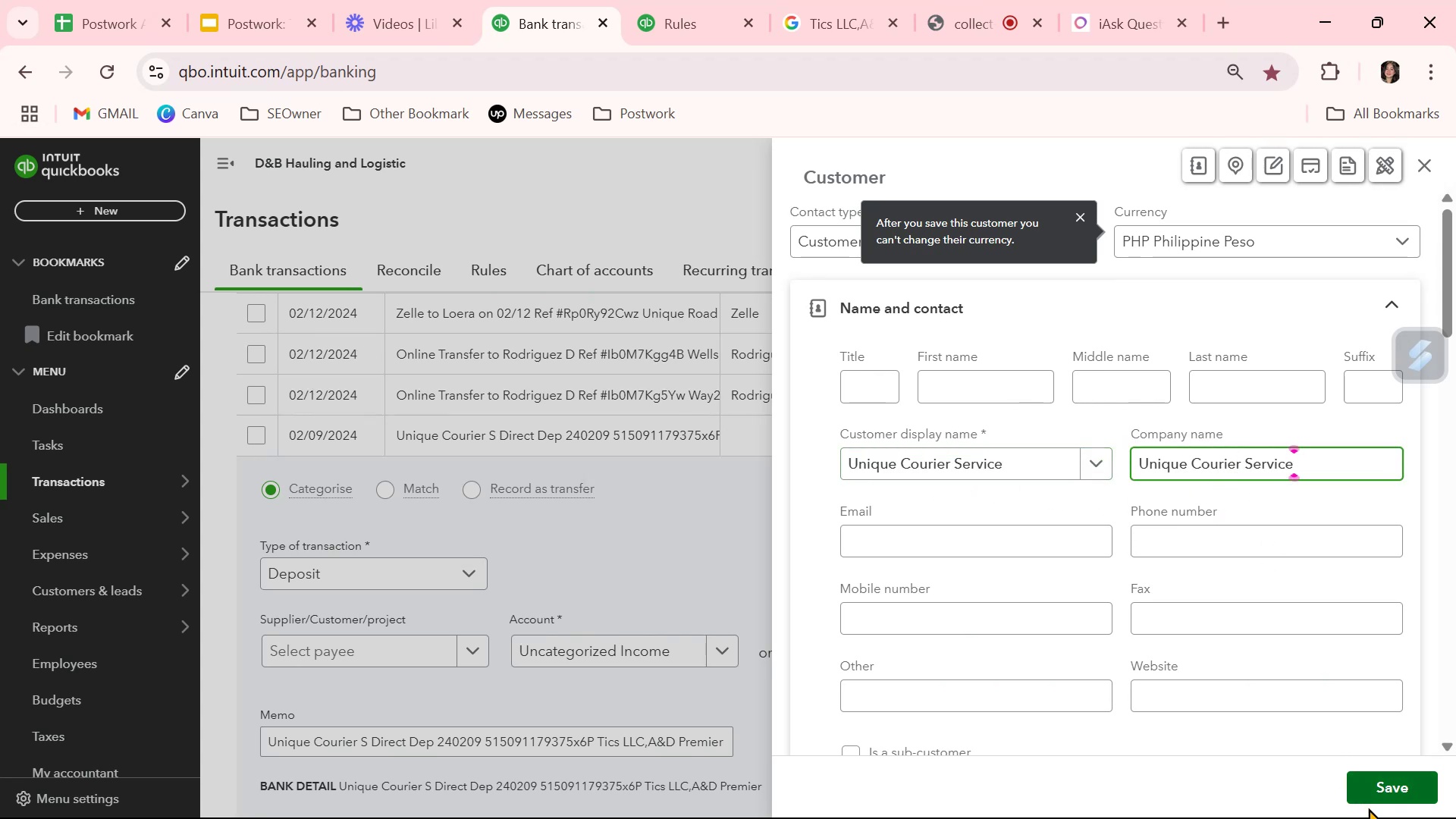 
left_click([1380, 790])
 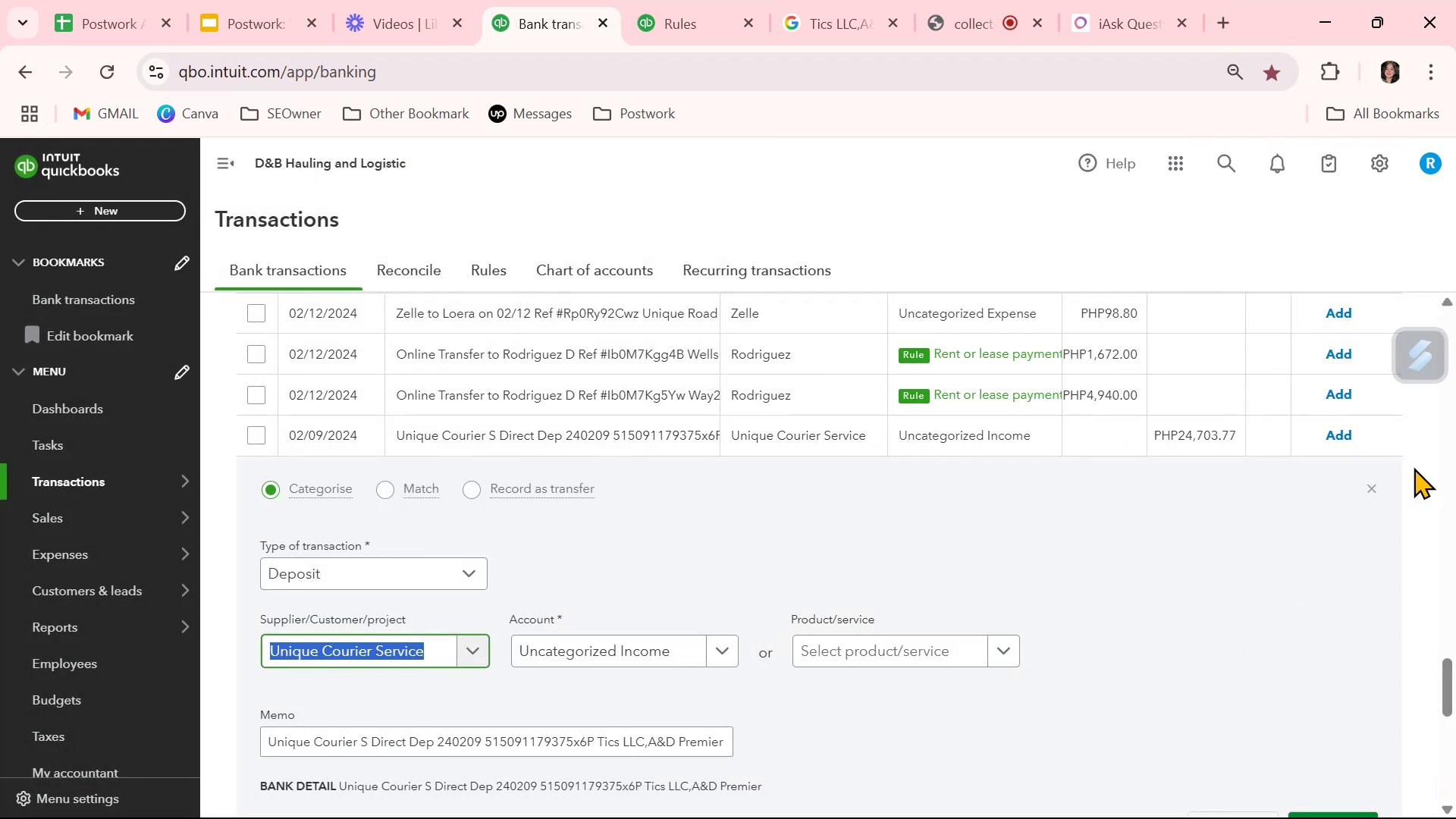 
left_click([1372, 485])
 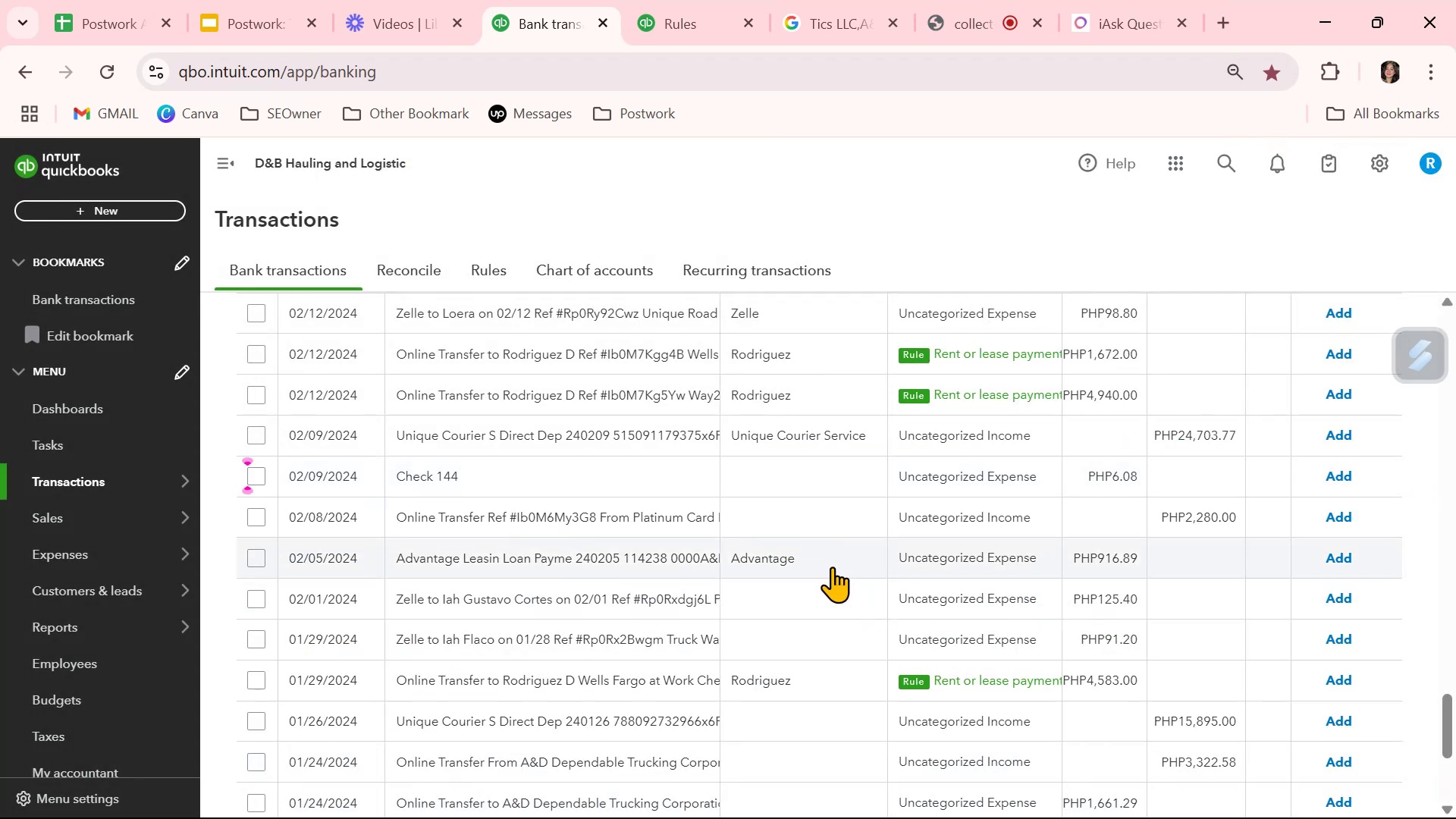 
left_click([830, 601])
 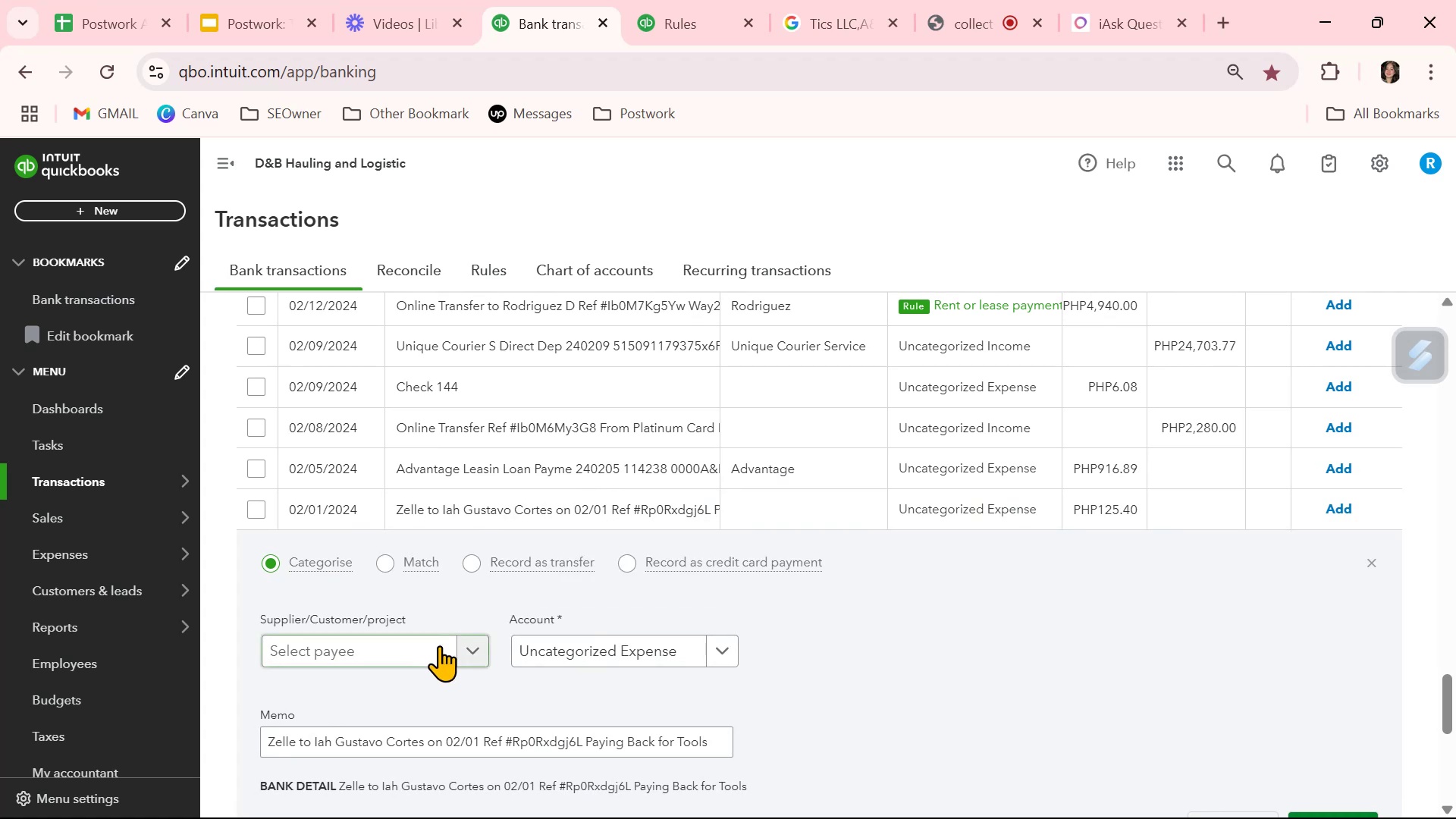 
left_click([424, 650])
 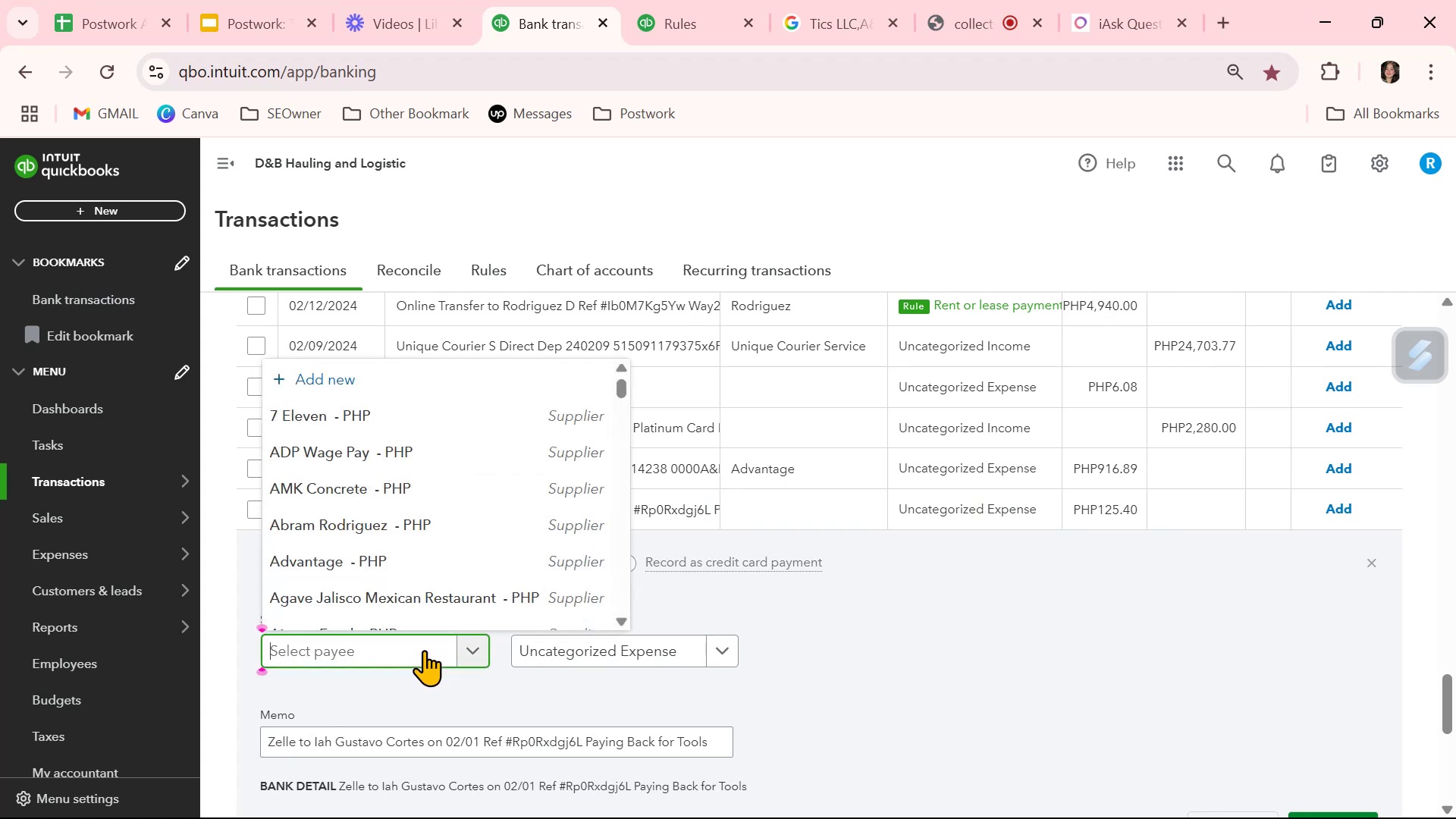 
key(Z)
 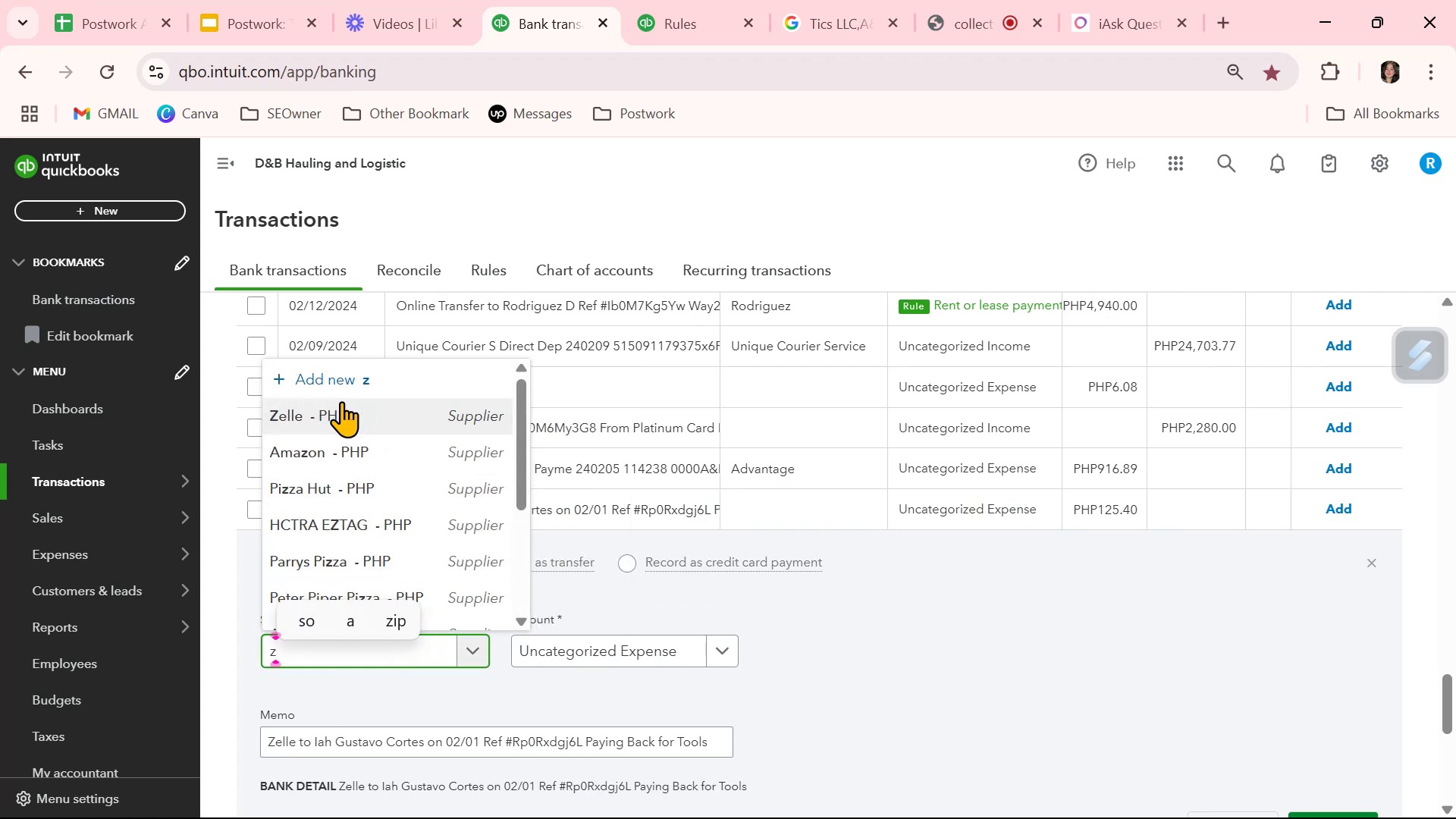 
left_click([330, 419])
 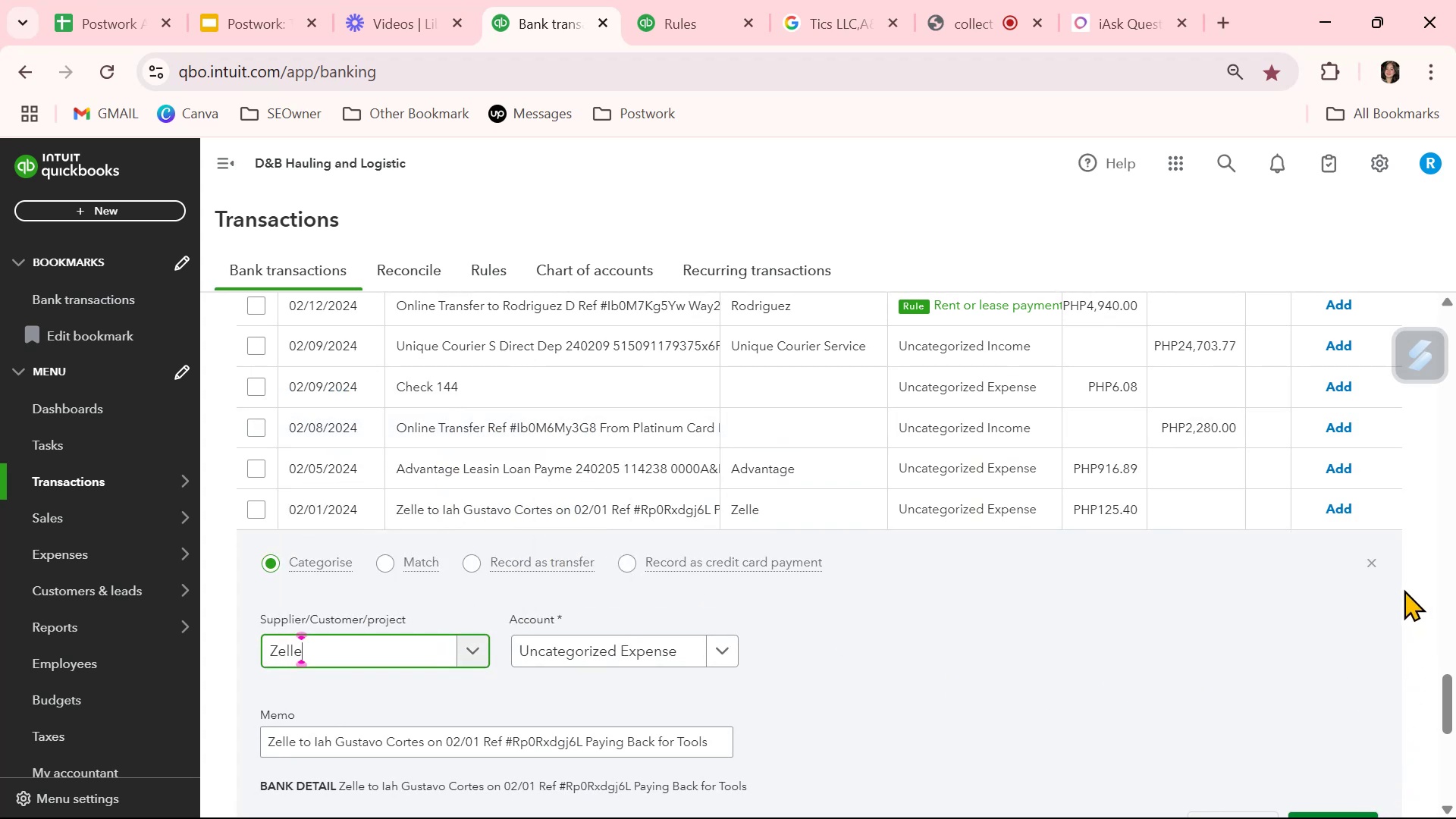 
left_click([1375, 566])
 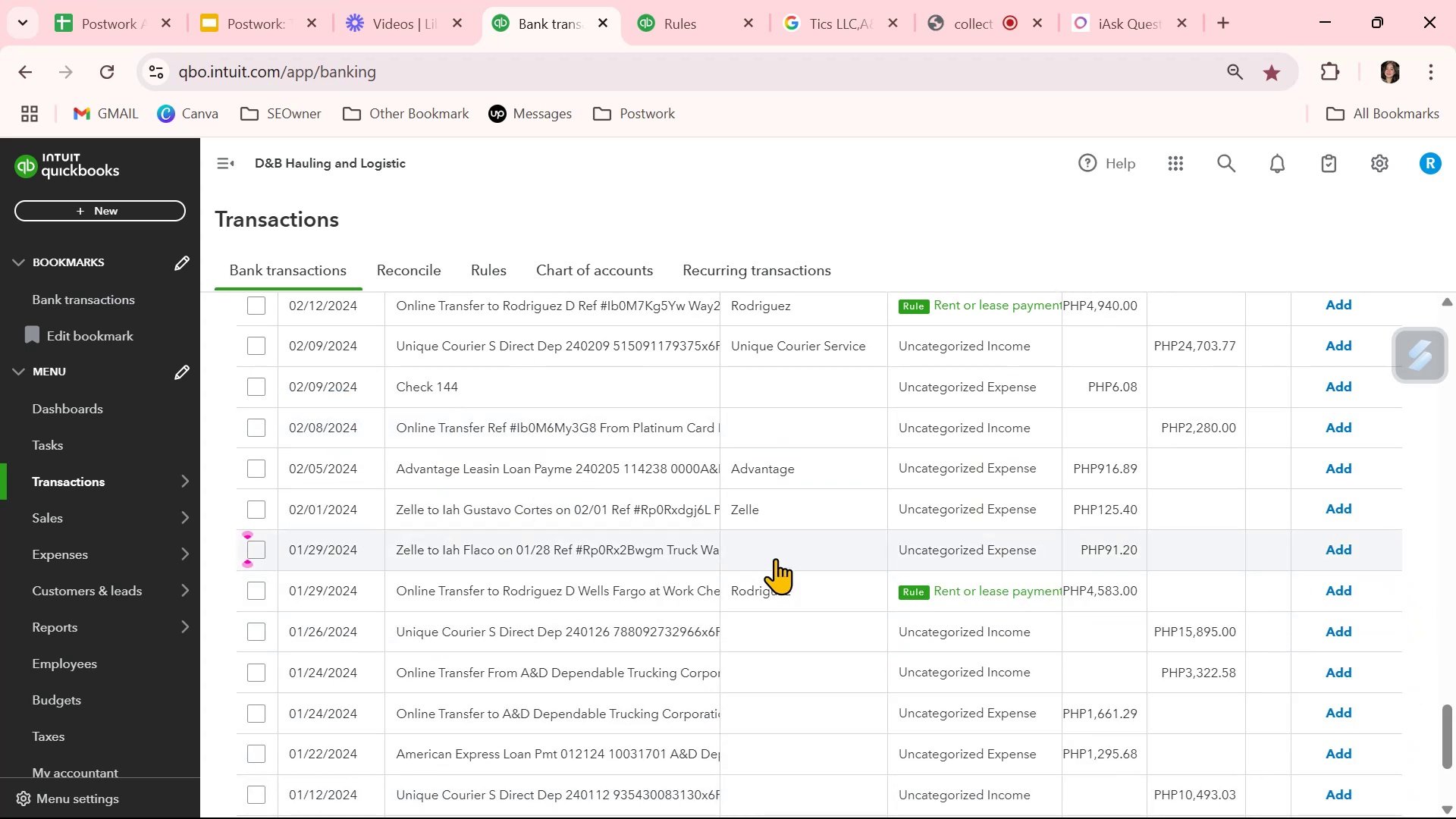 
left_click([782, 543])
 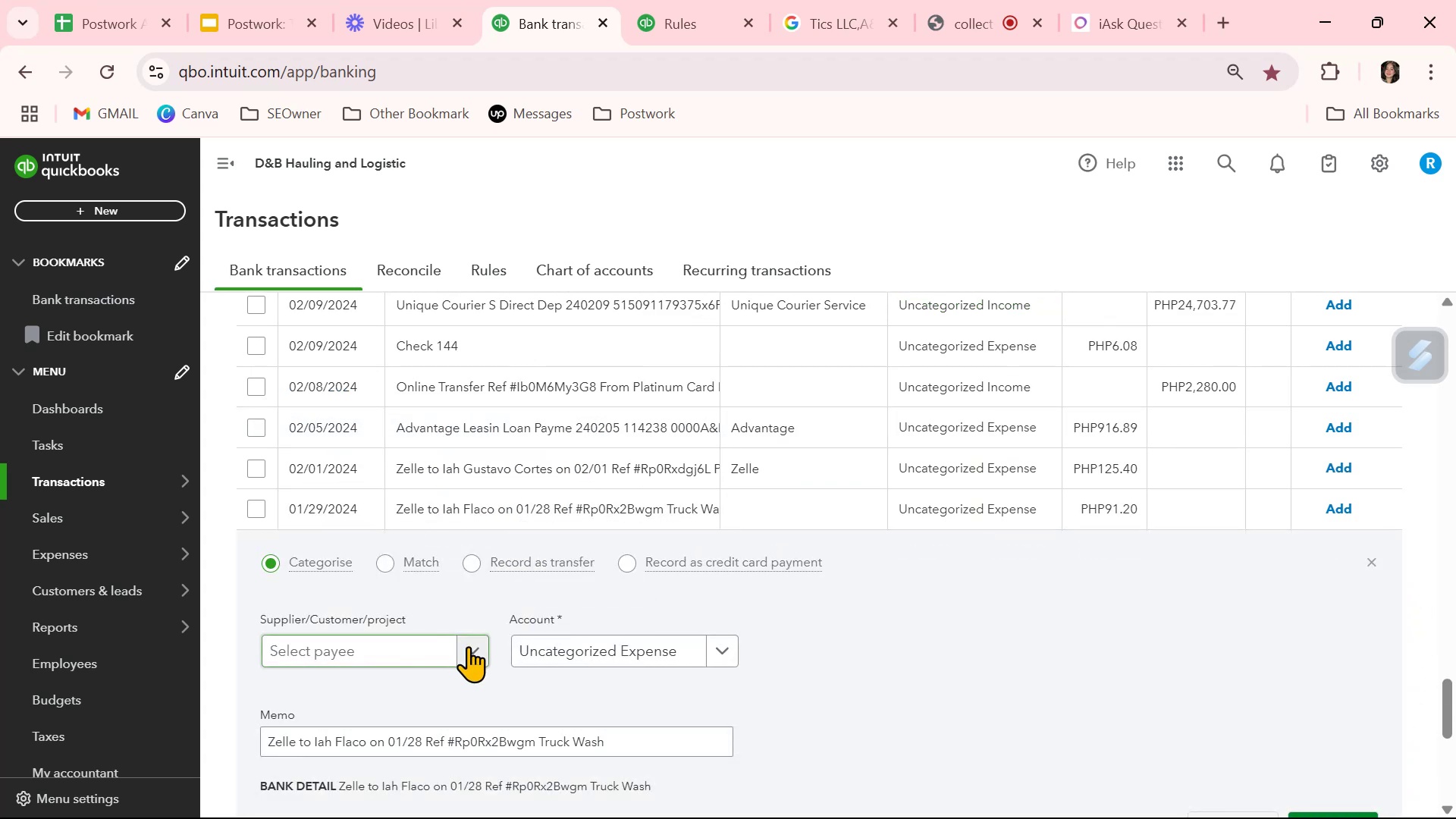 
left_click([391, 643])
 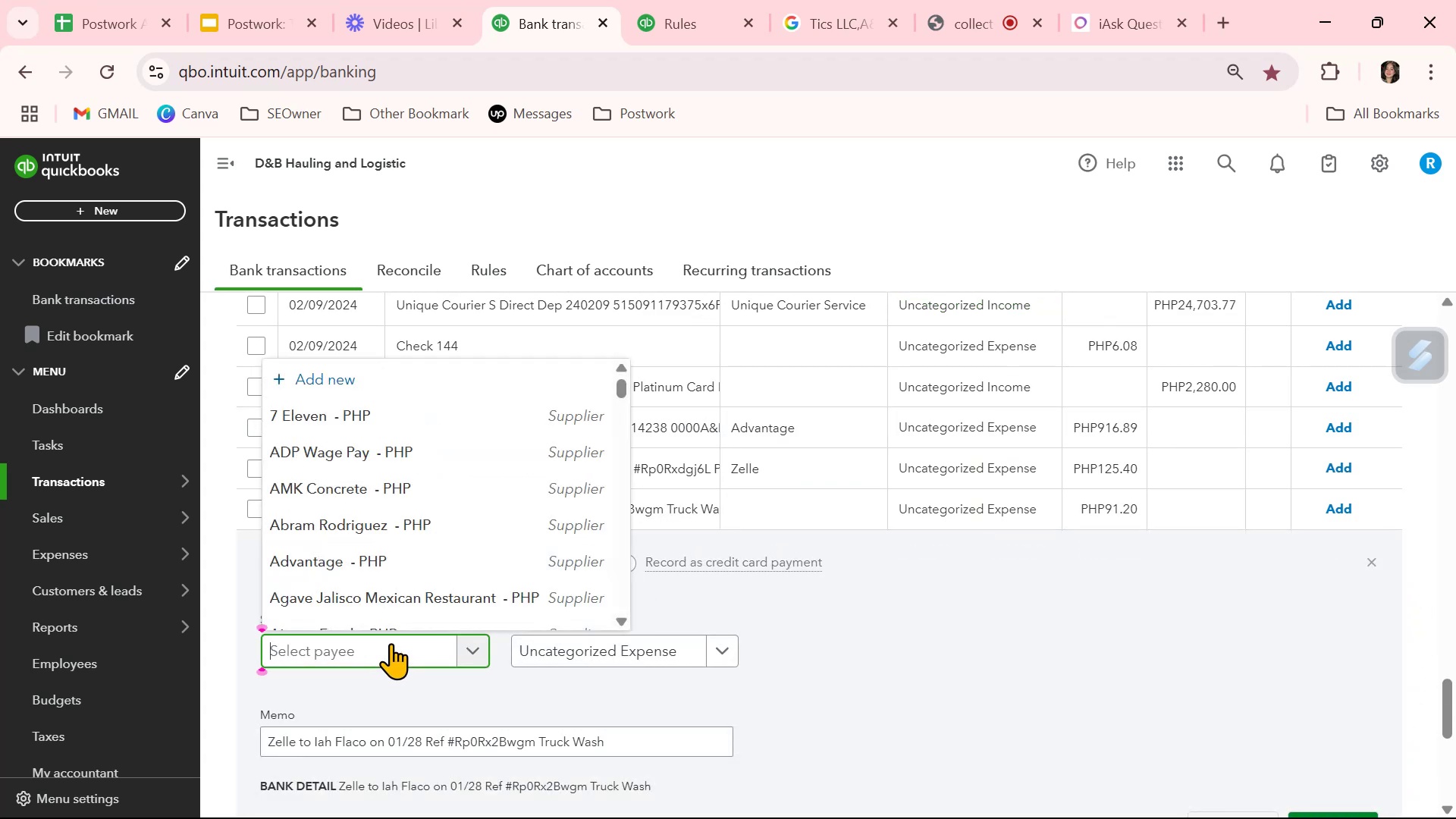 
key(Z)
 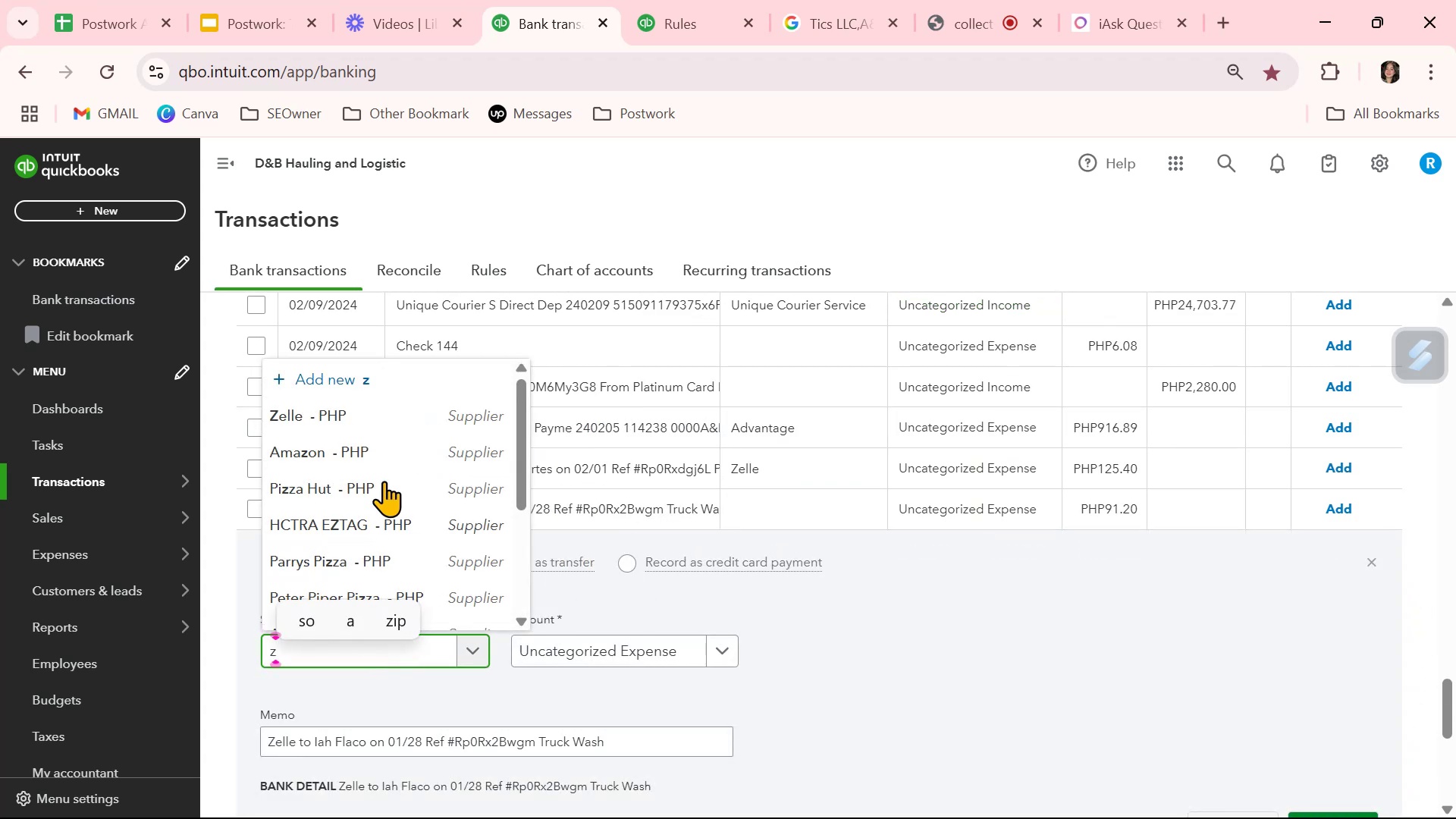 
left_click([364, 410])
 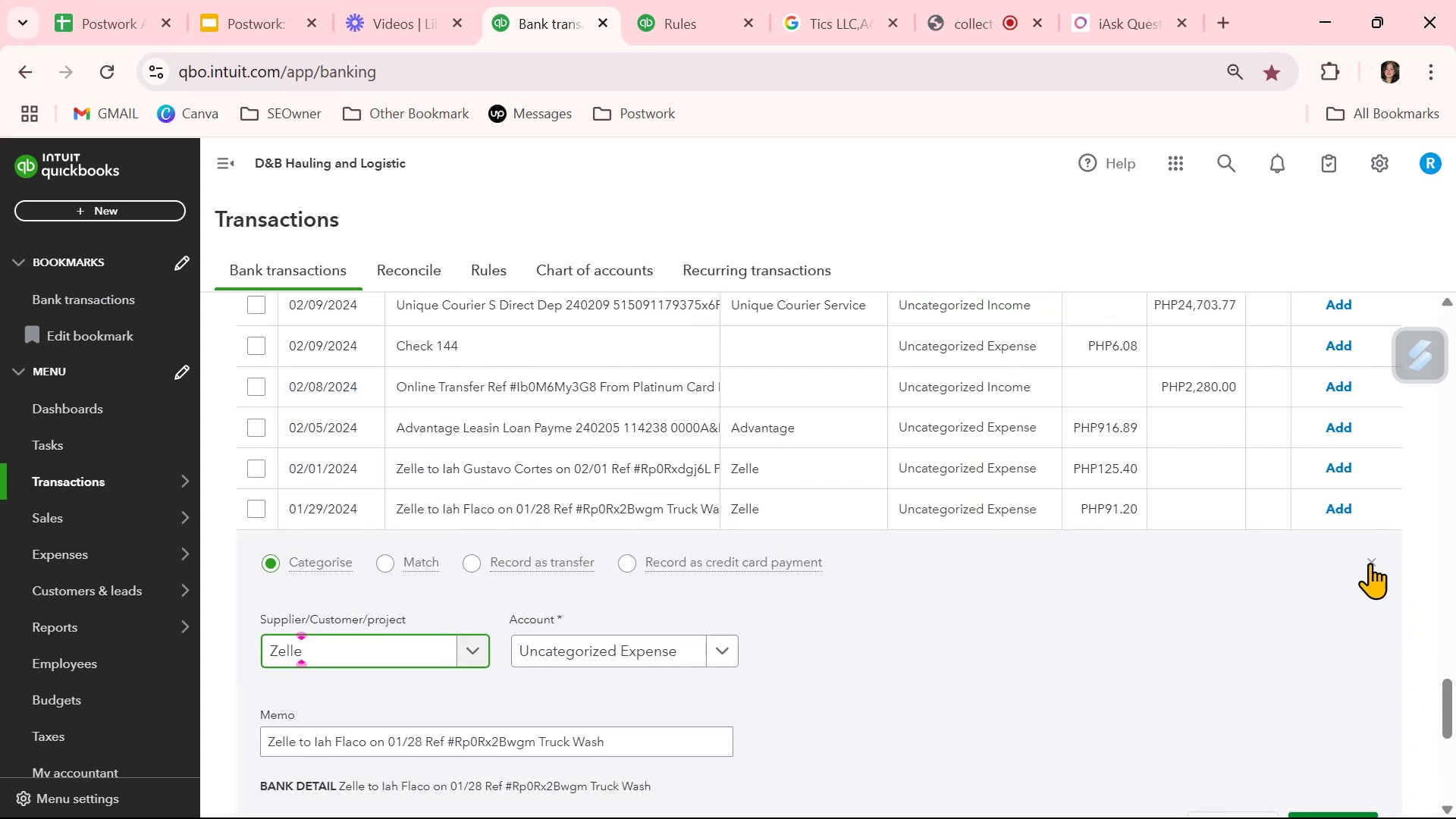 
left_click([1370, 560])
 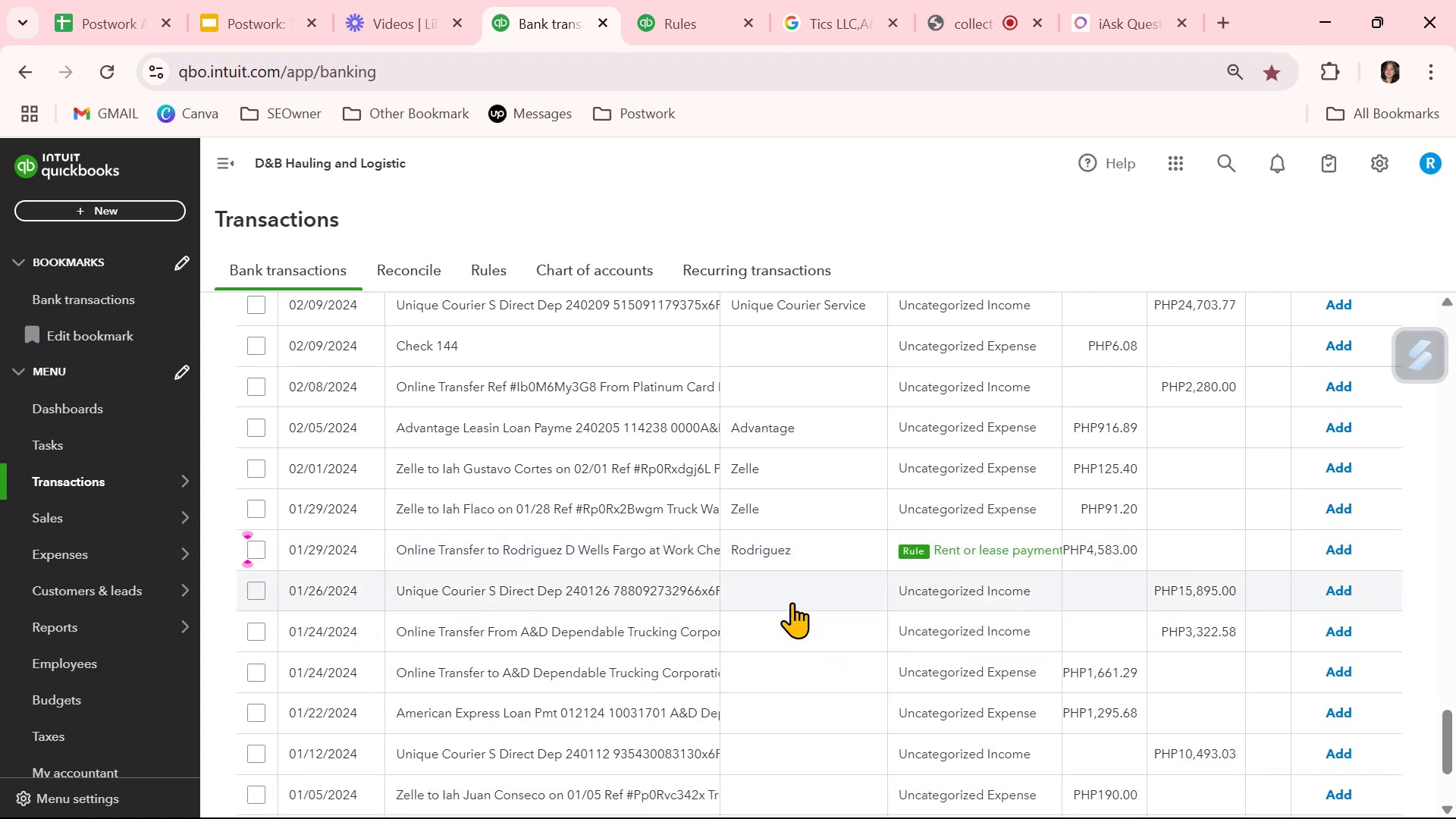 
left_click([797, 594])
 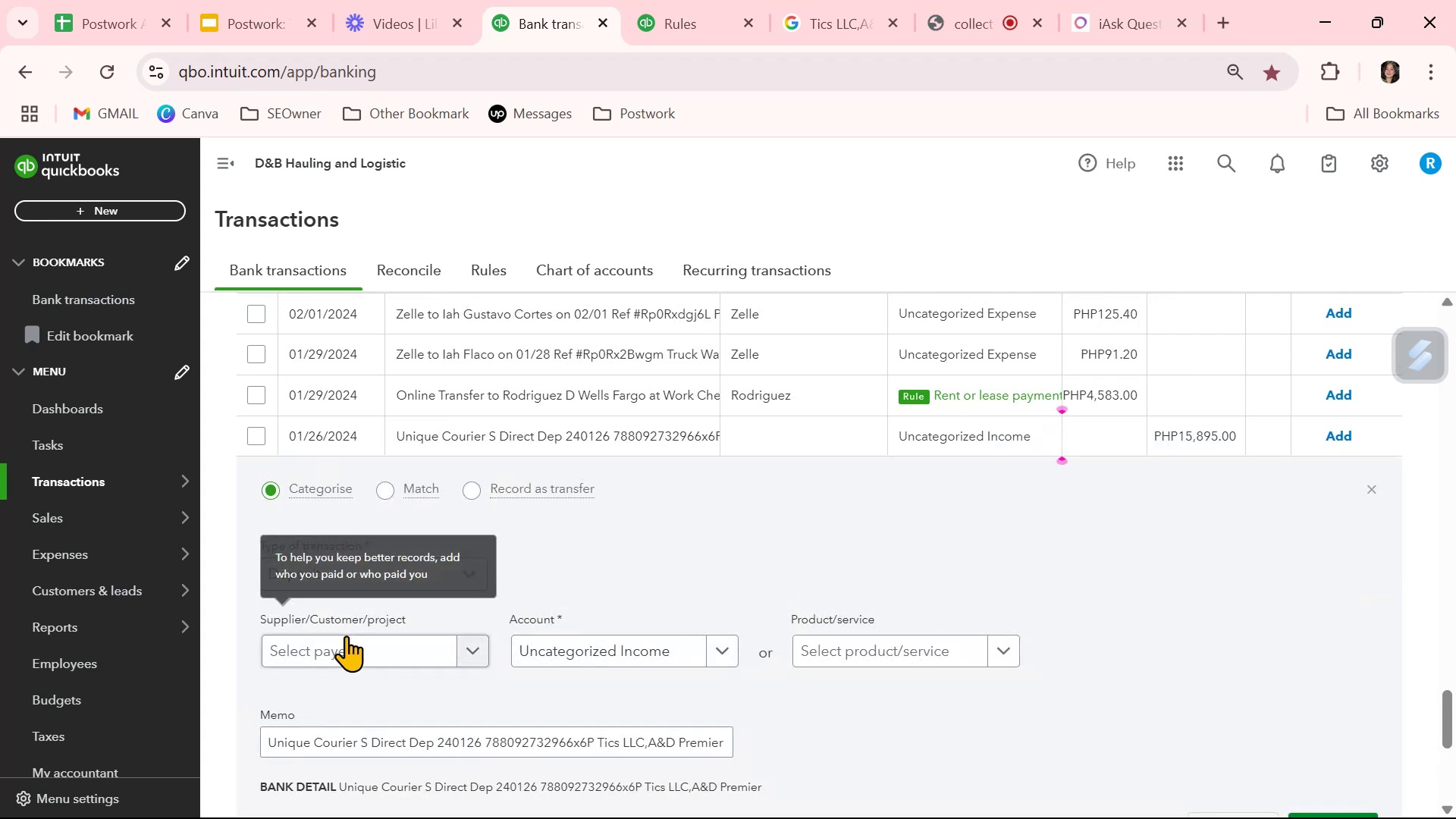 
left_click([347, 644])
 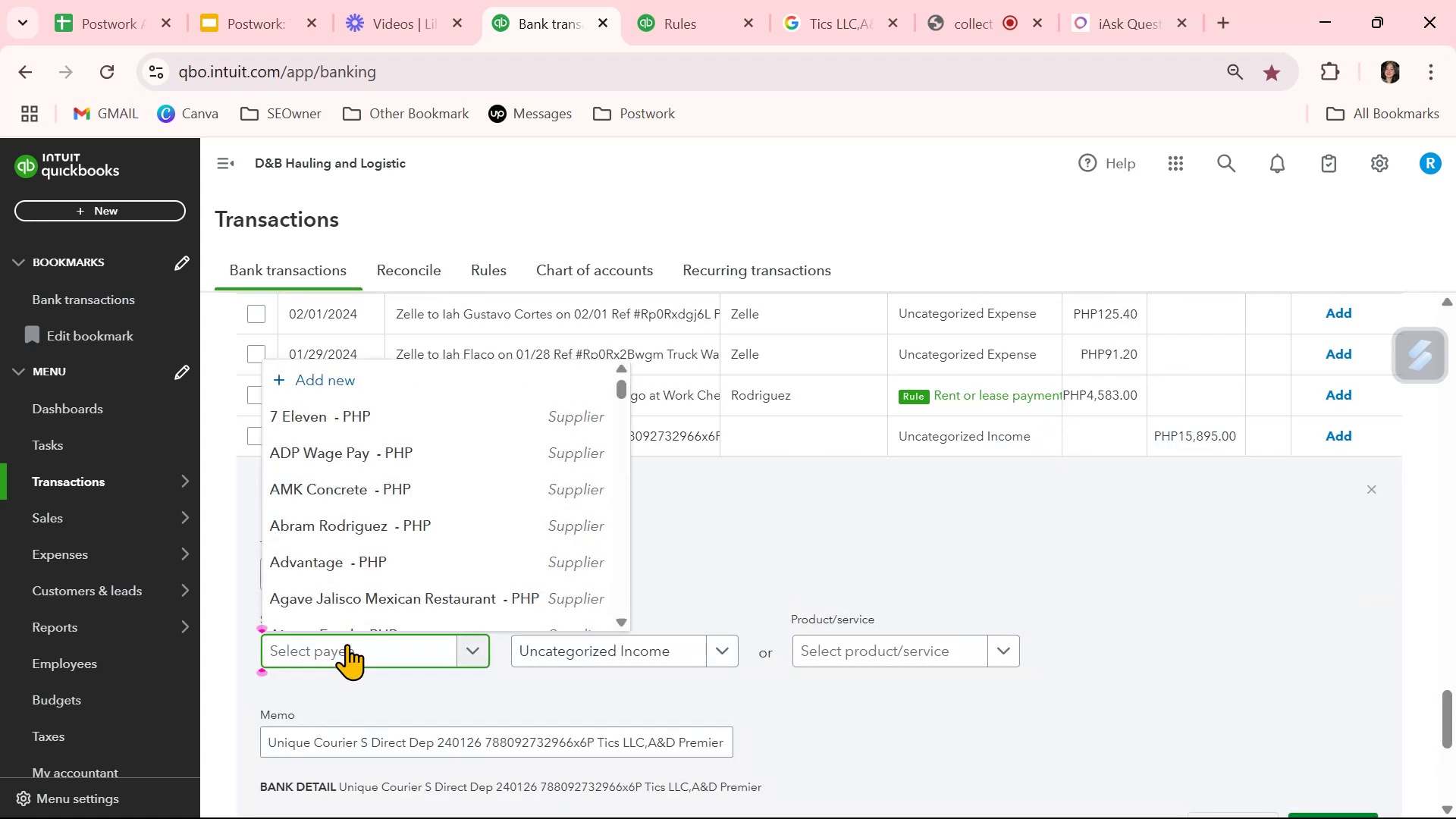 
type(uni)
 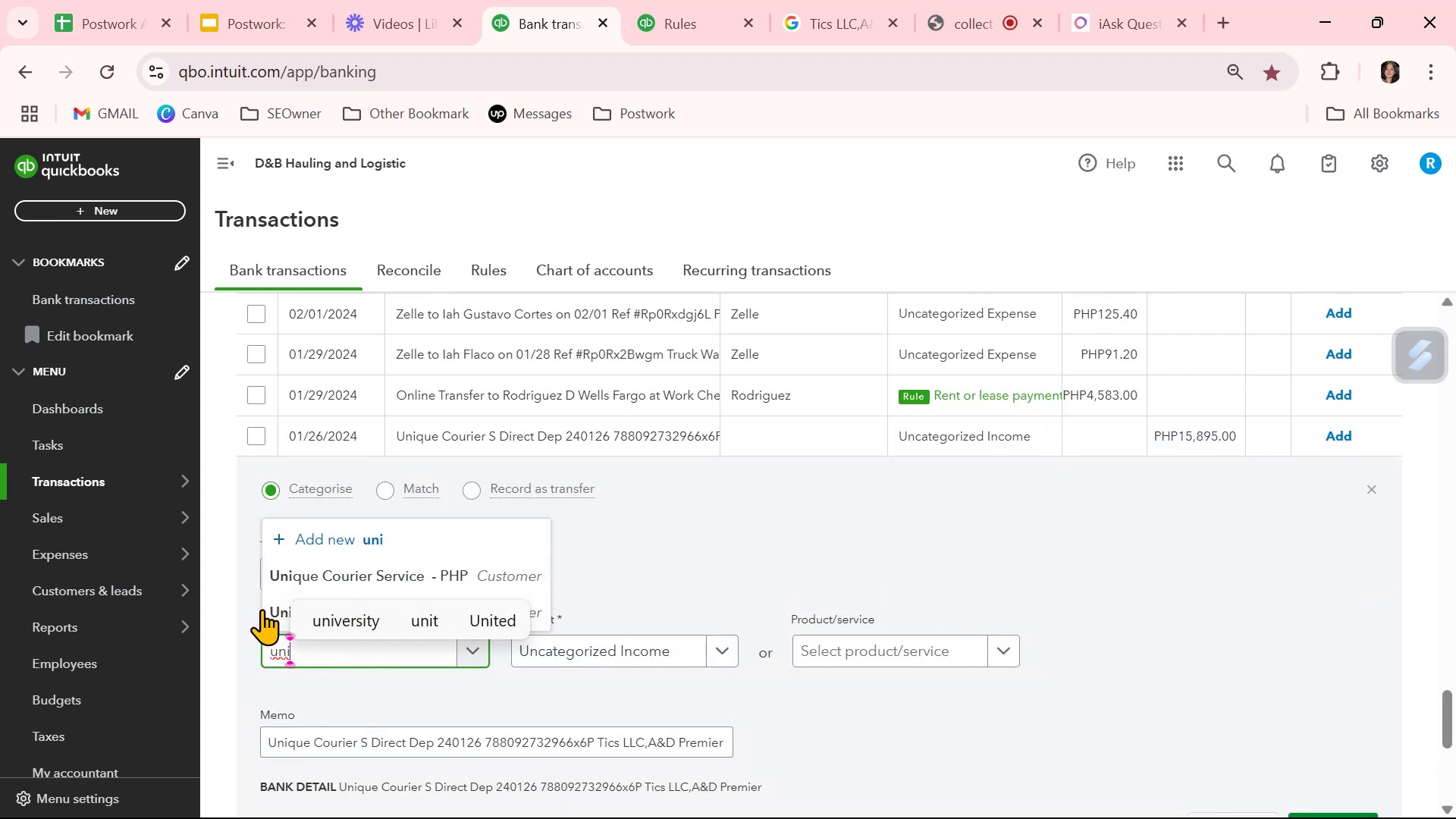 
left_click([267, 612])
 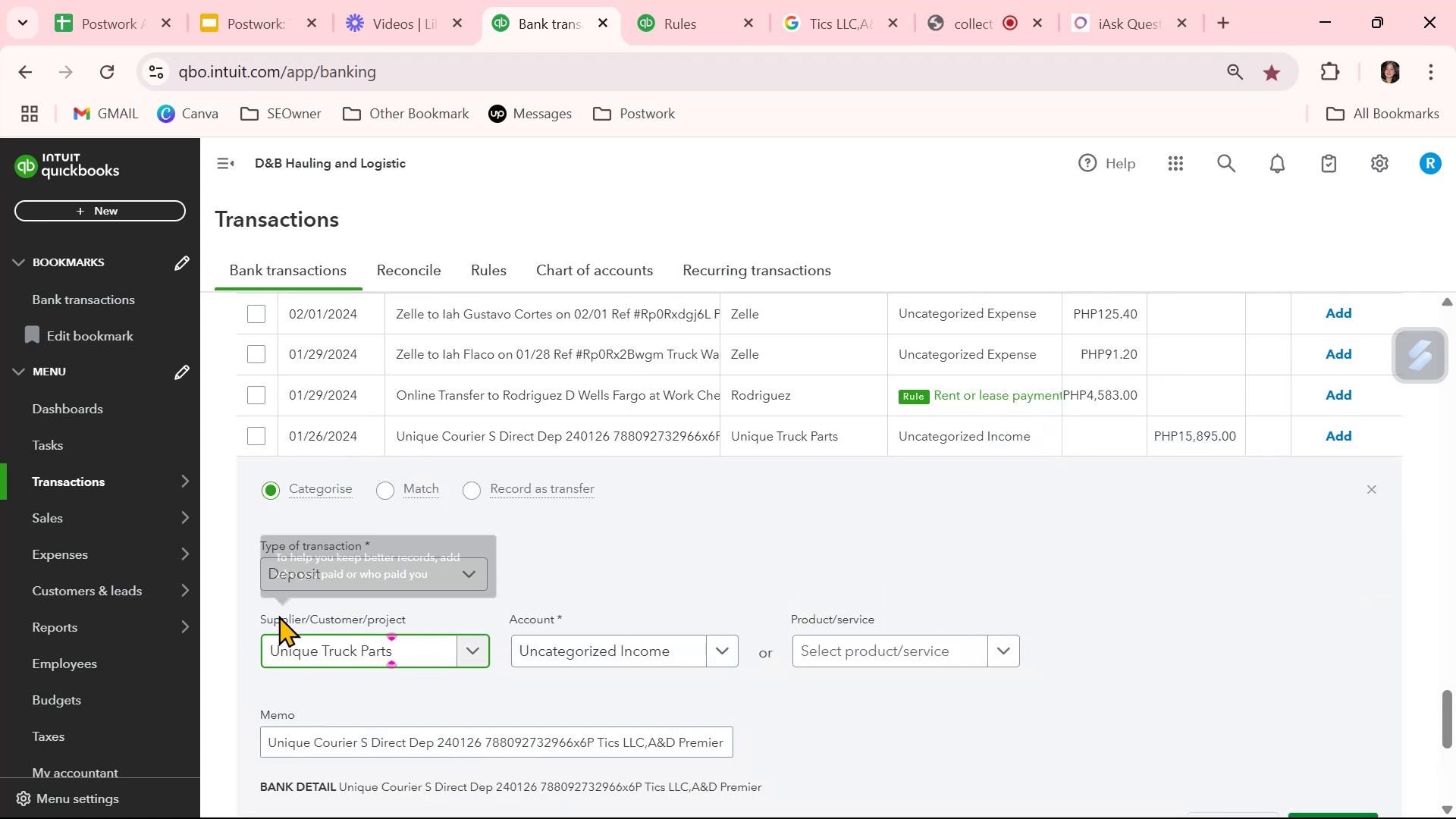 
left_click([287, 651])
 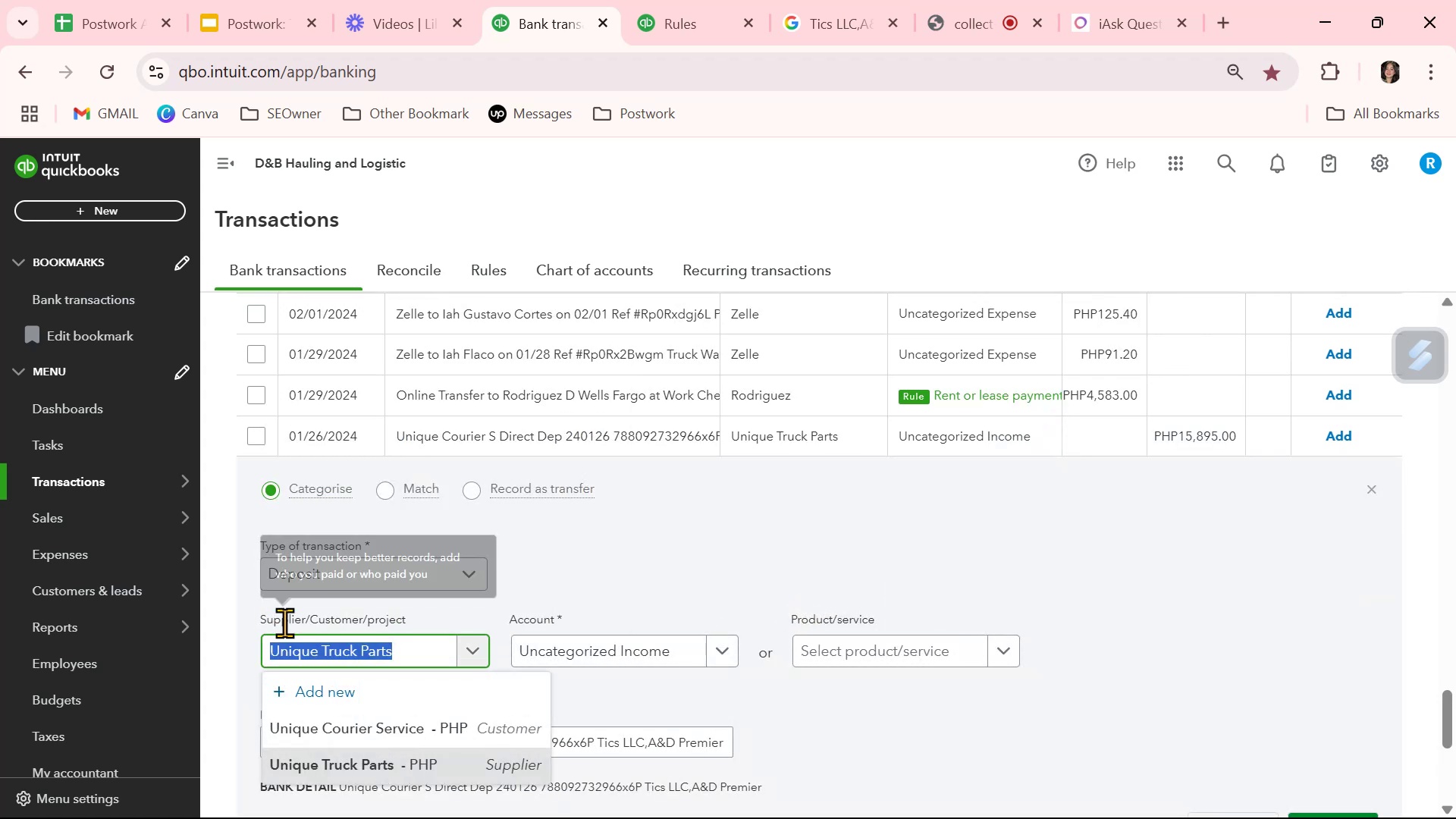 
type(uni)
 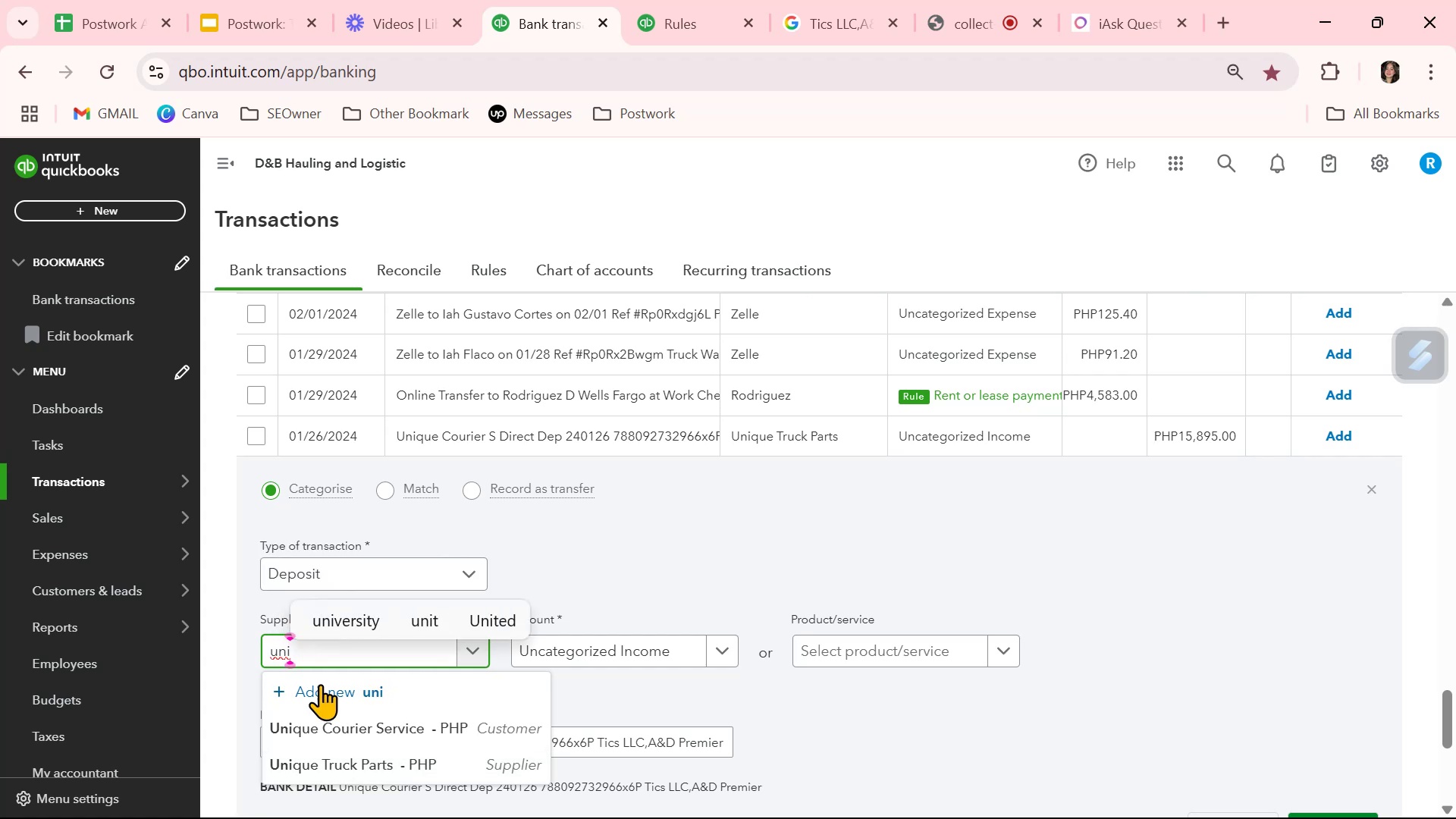 
left_click([354, 727])
 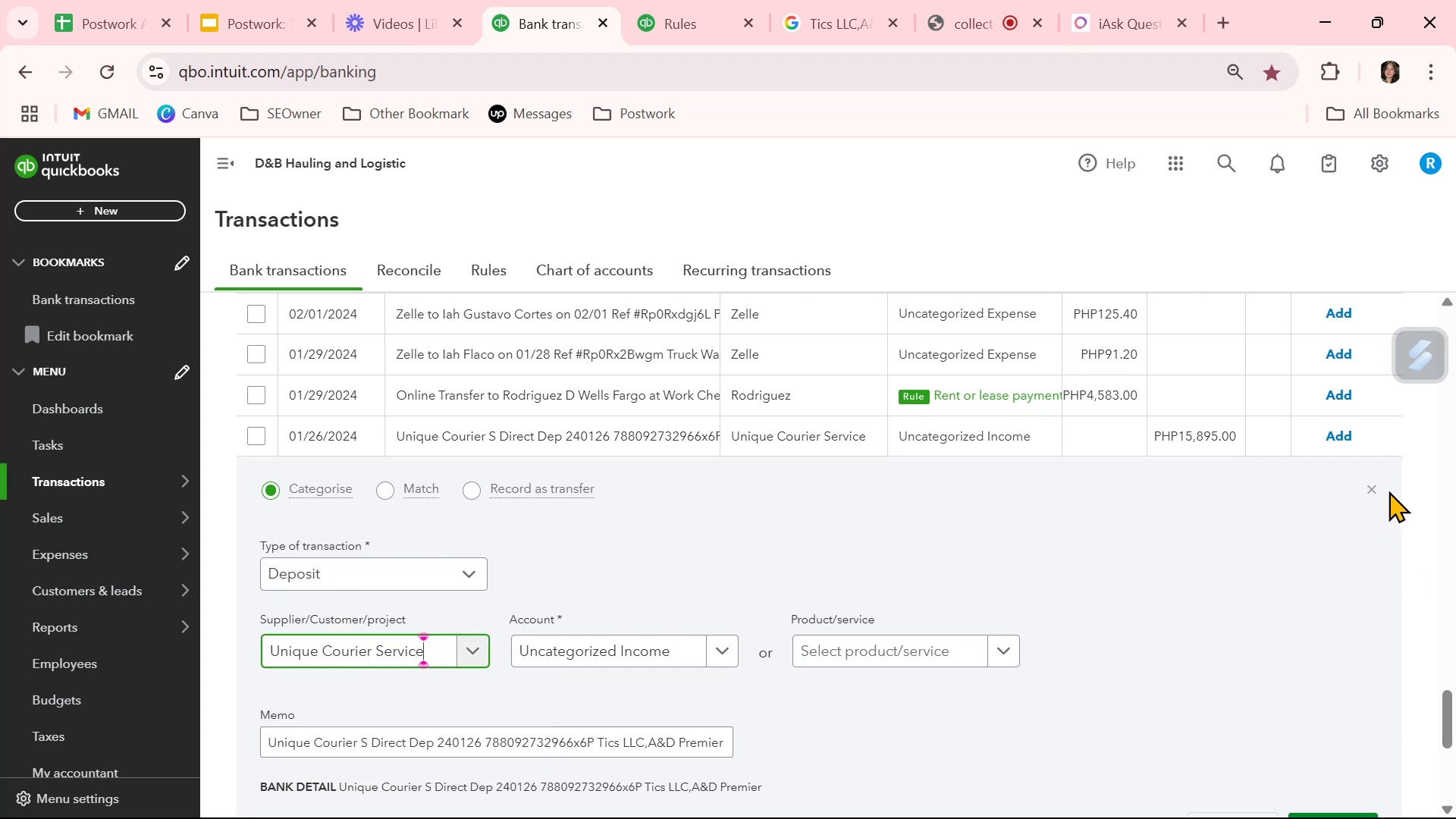 
left_click([1377, 491])
 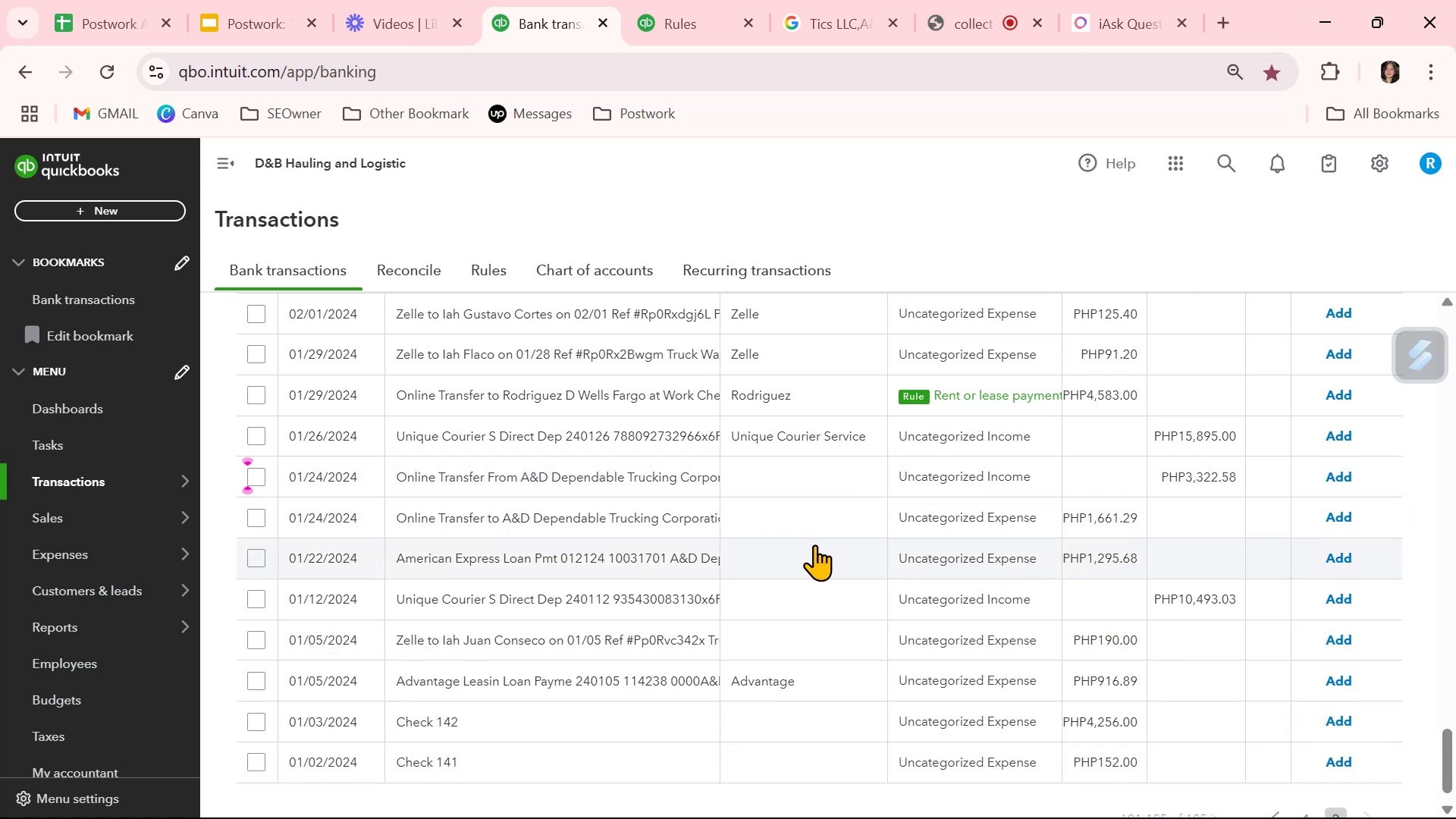 
left_click([800, 595])
 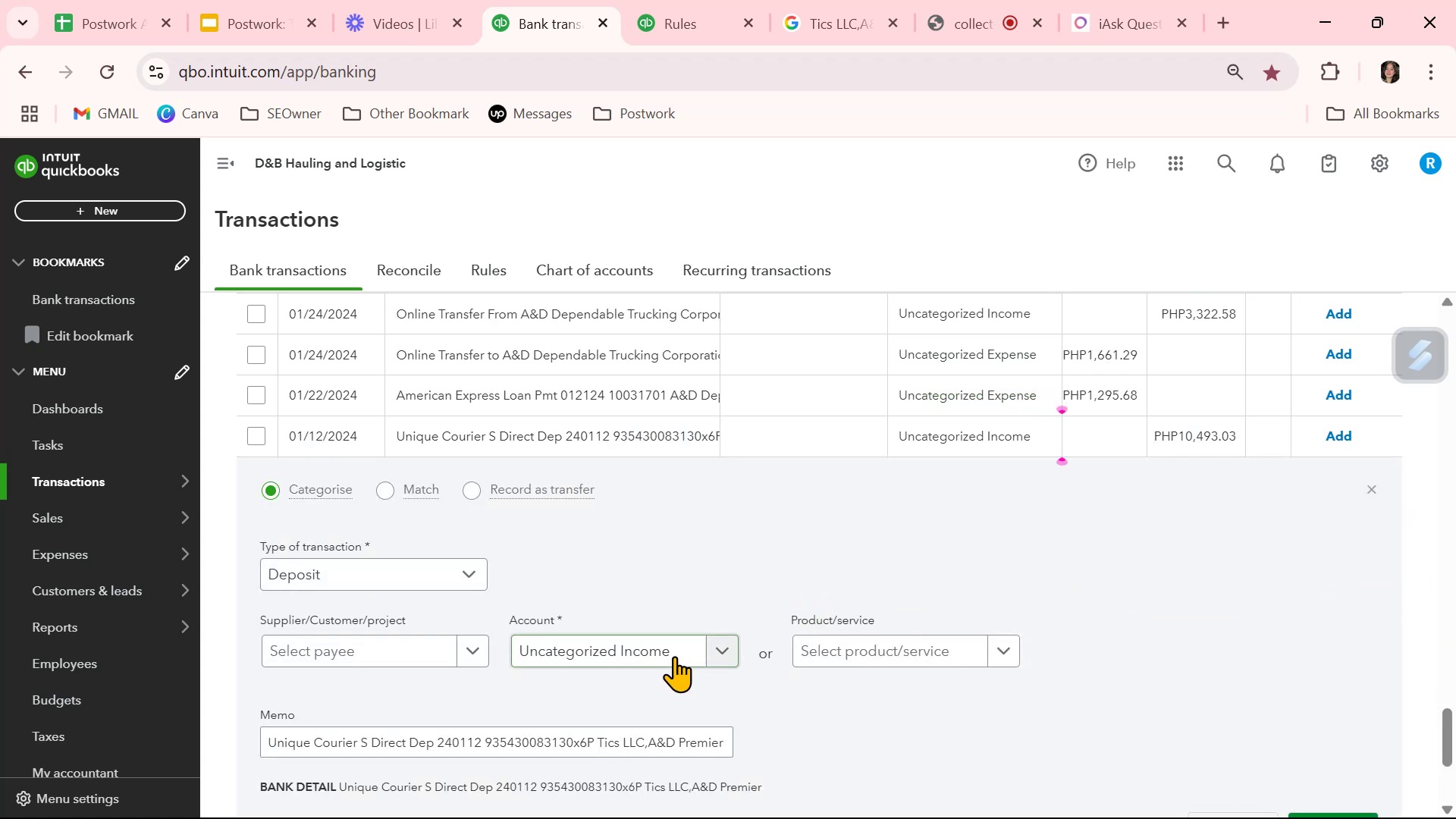 
type(uniaq)
 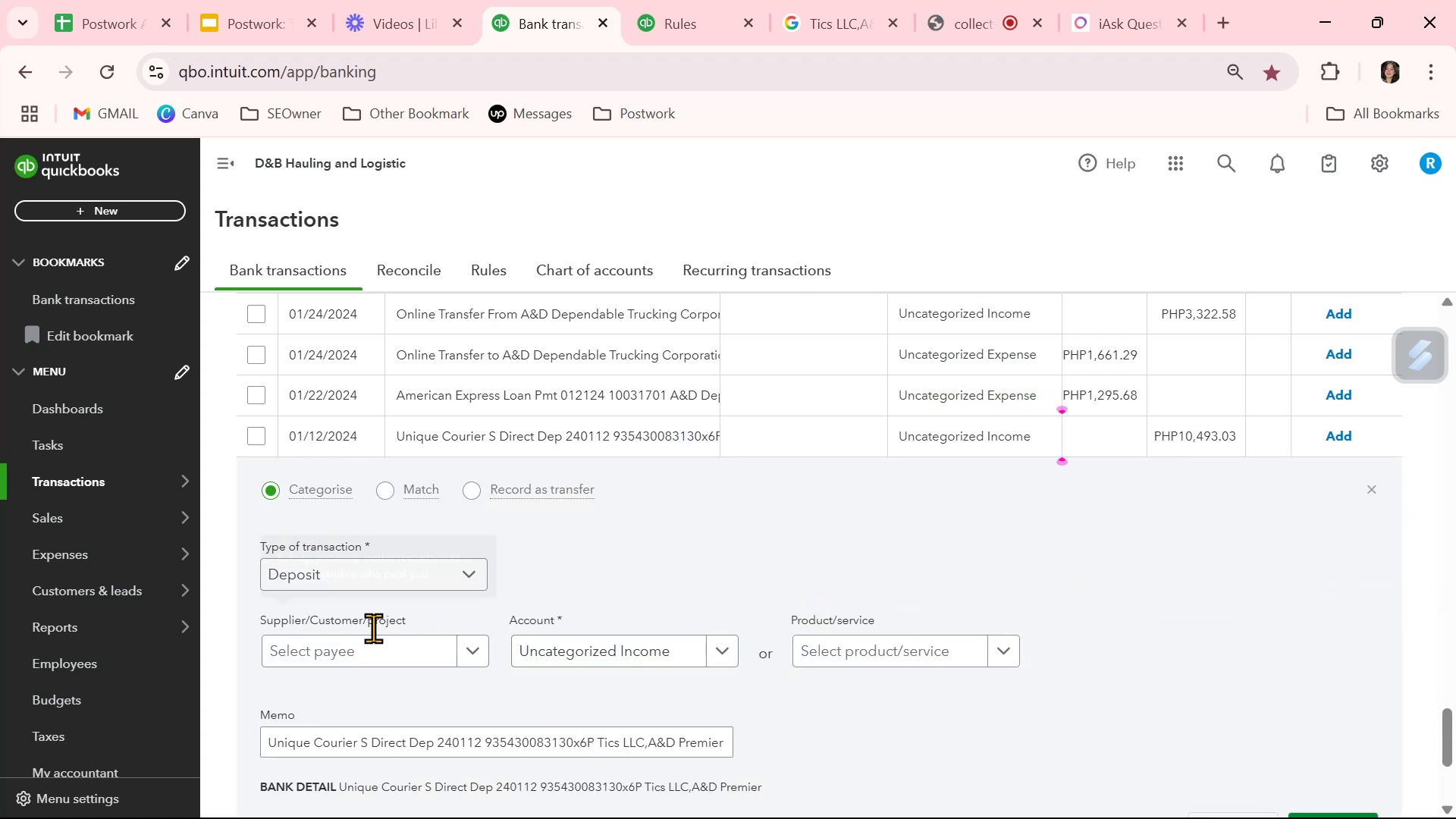 
left_click([375, 646])
 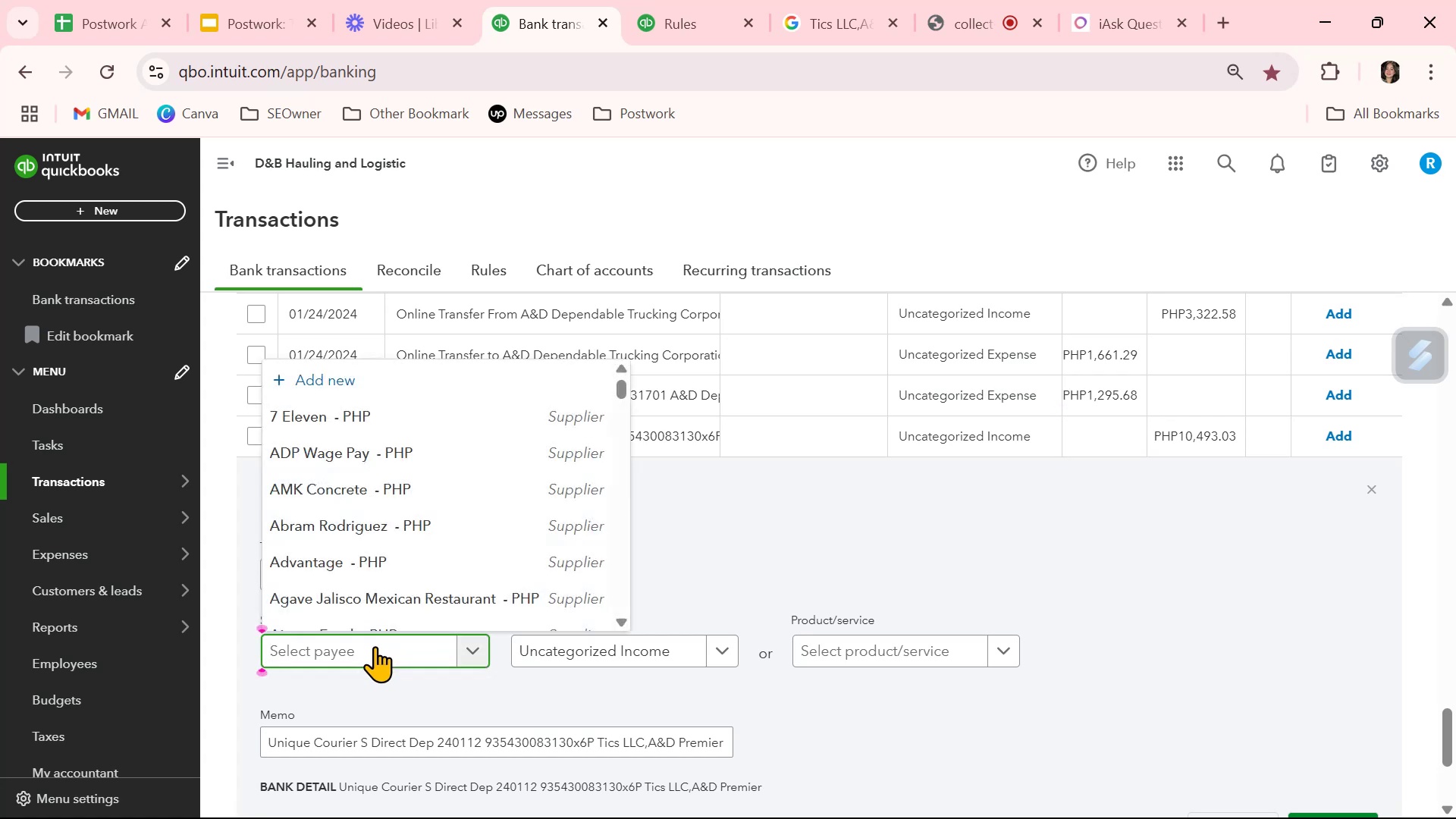 
type(uniq)
 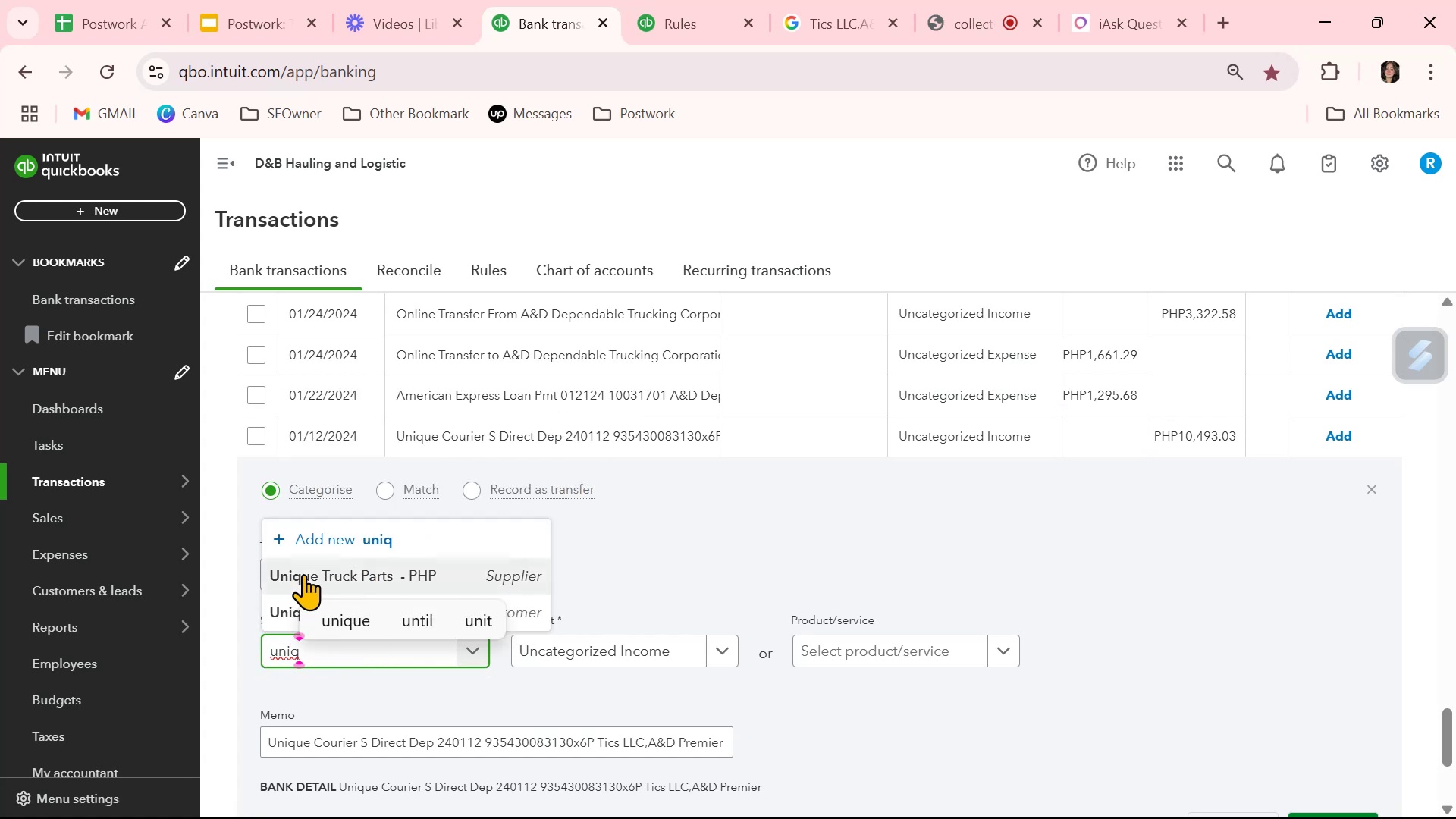 
left_click([284, 609])
 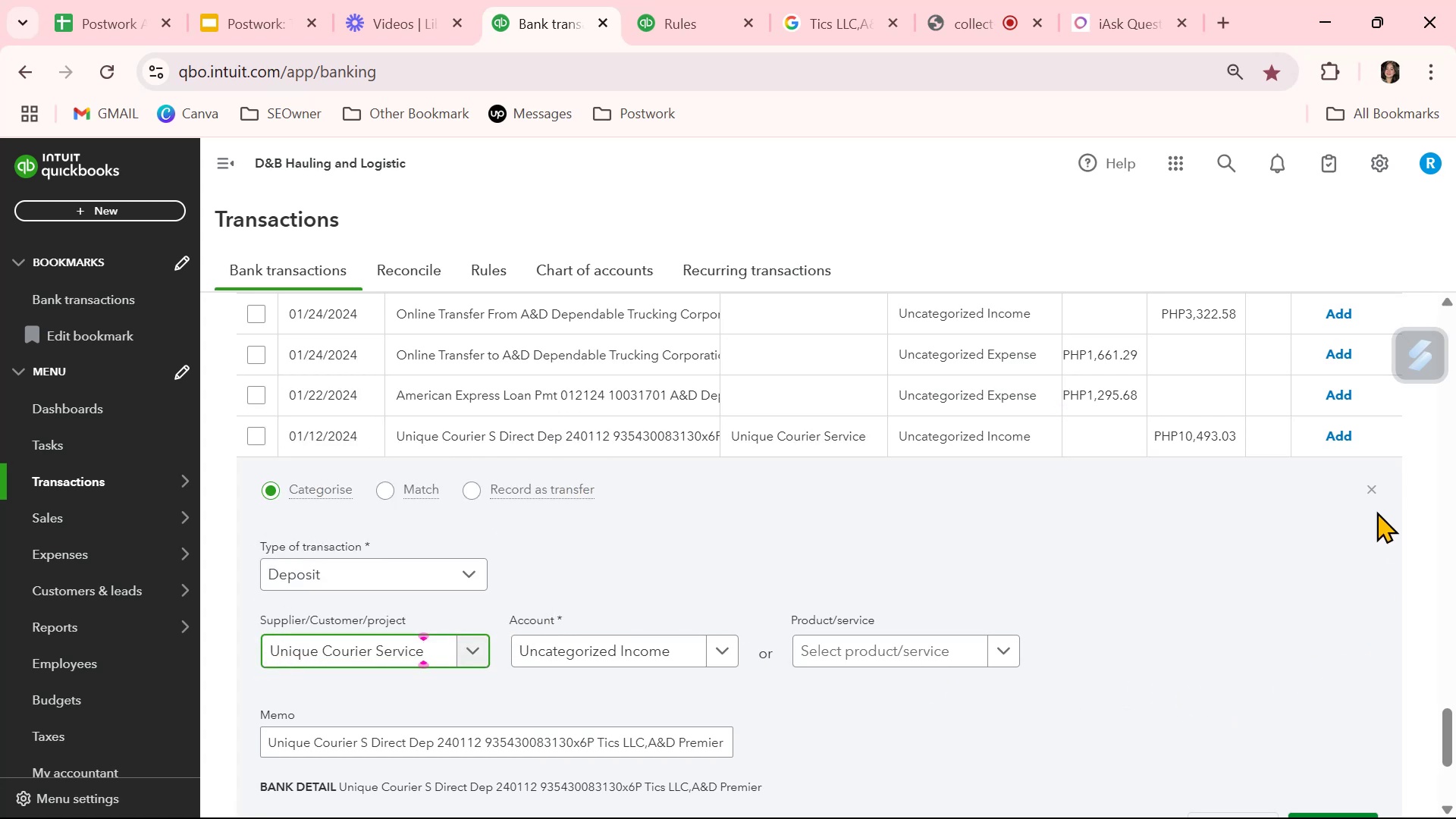 
left_click([1376, 493])
 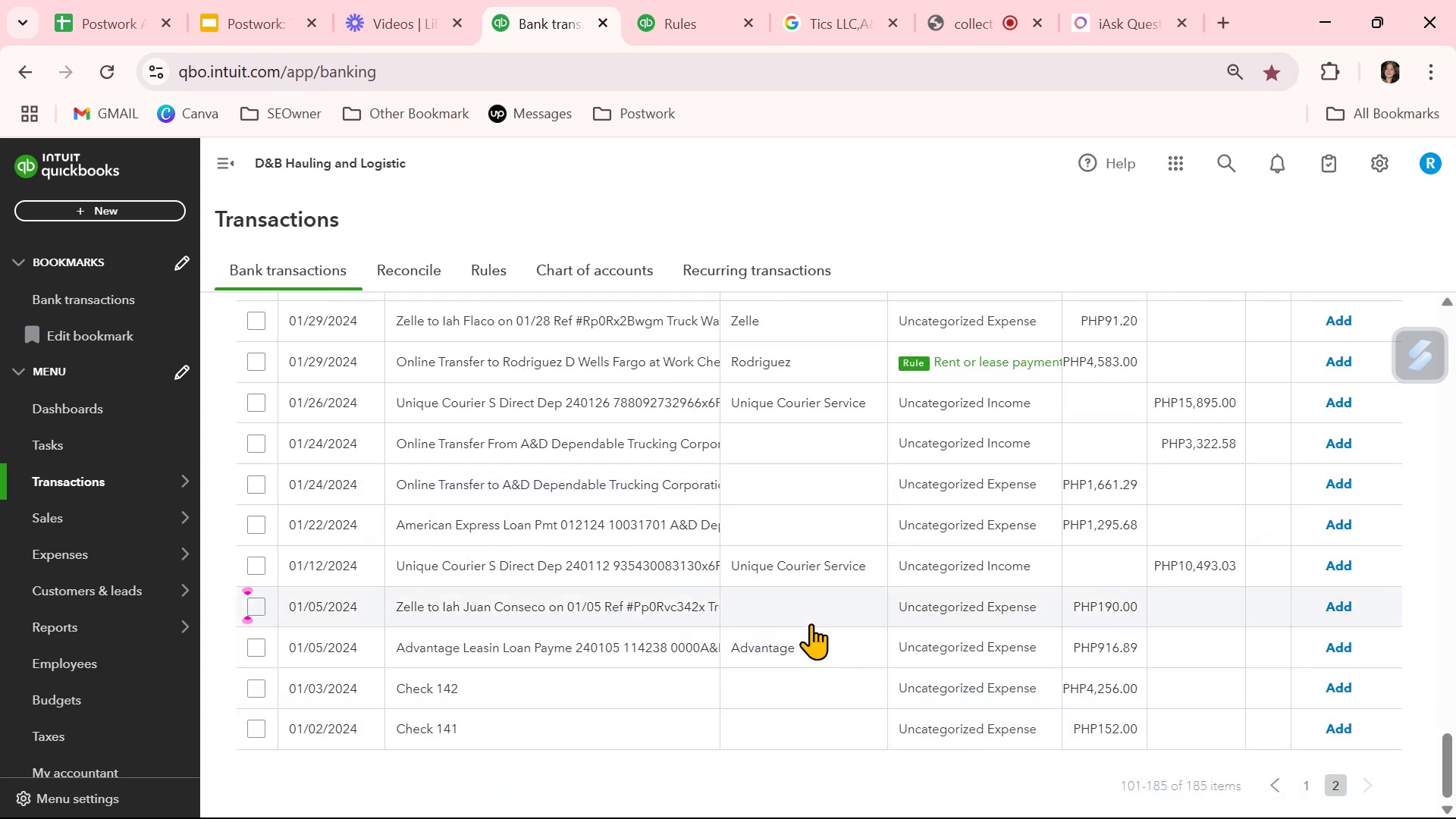 
left_click([811, 601])
 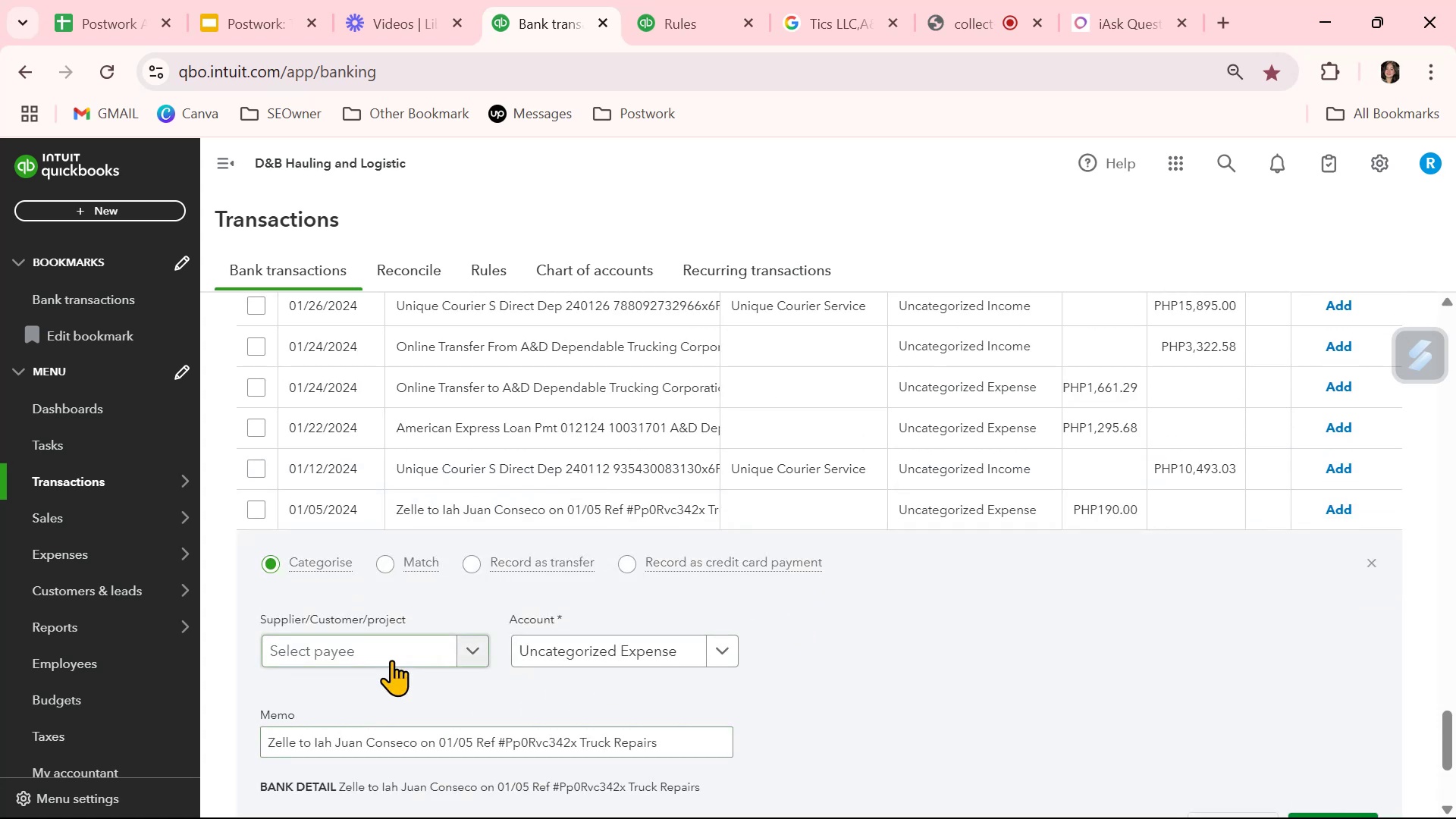 
left_click([392, 651])
 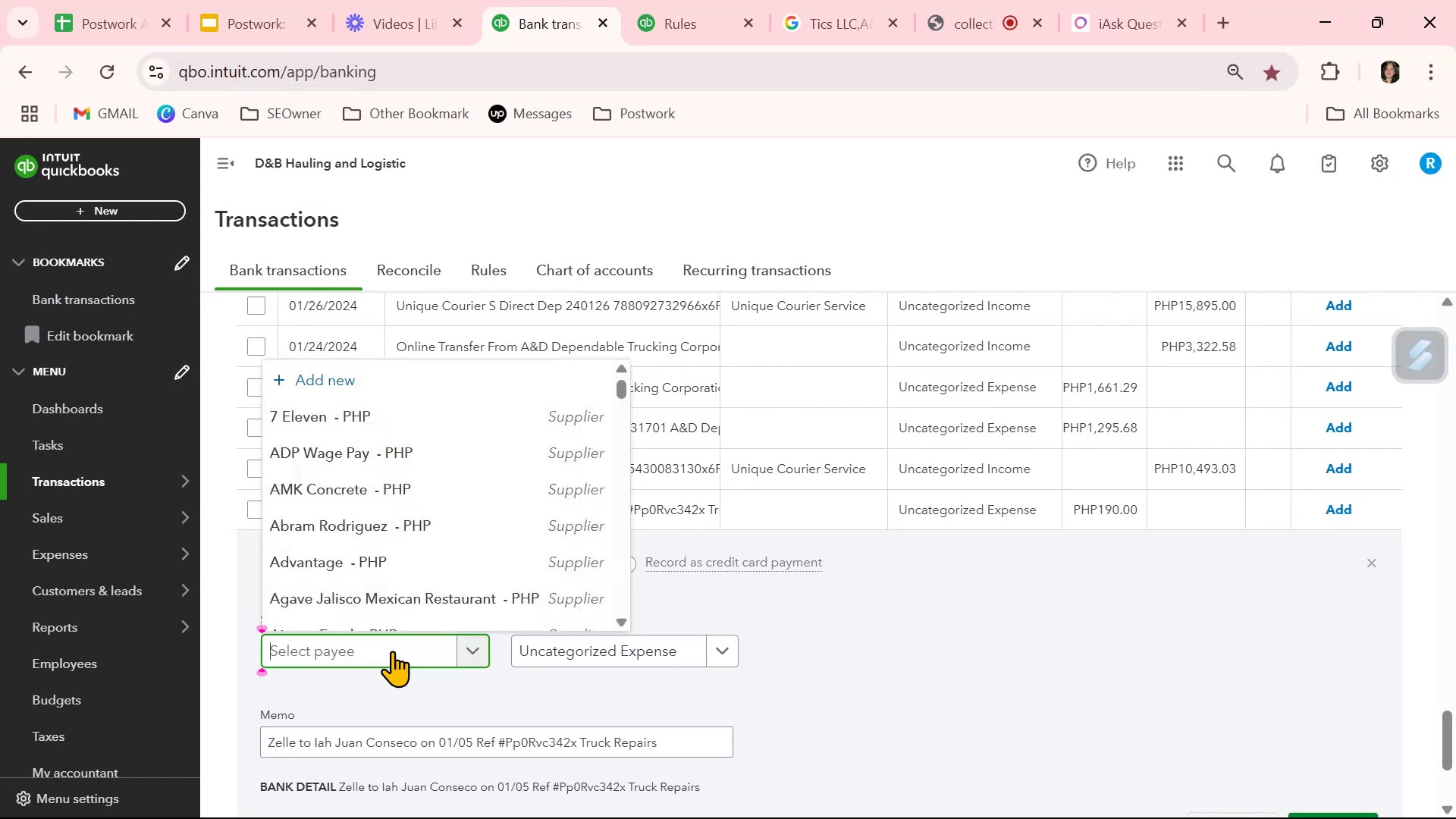 
key(Z)
 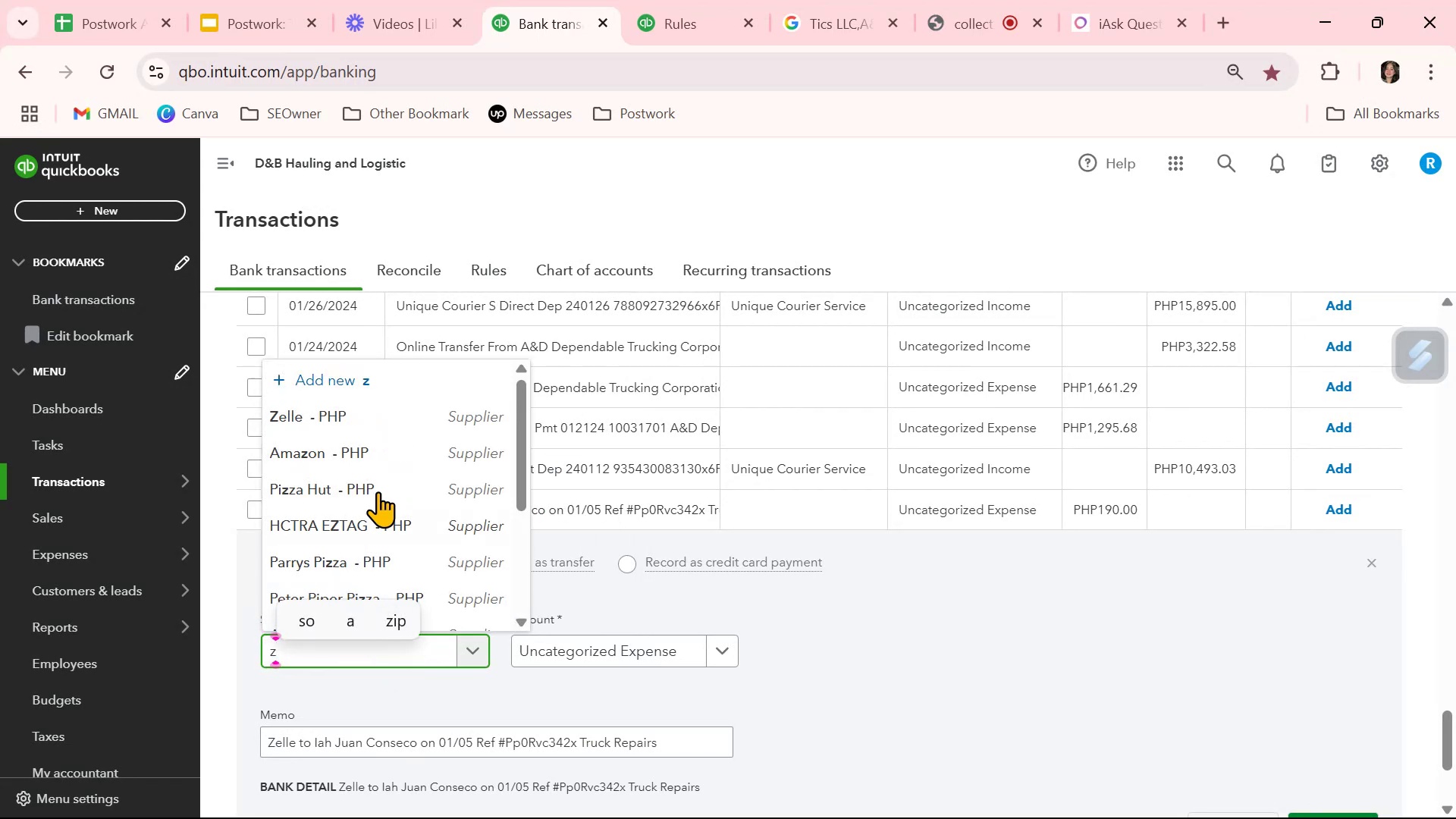 
left_click([363, 403])
 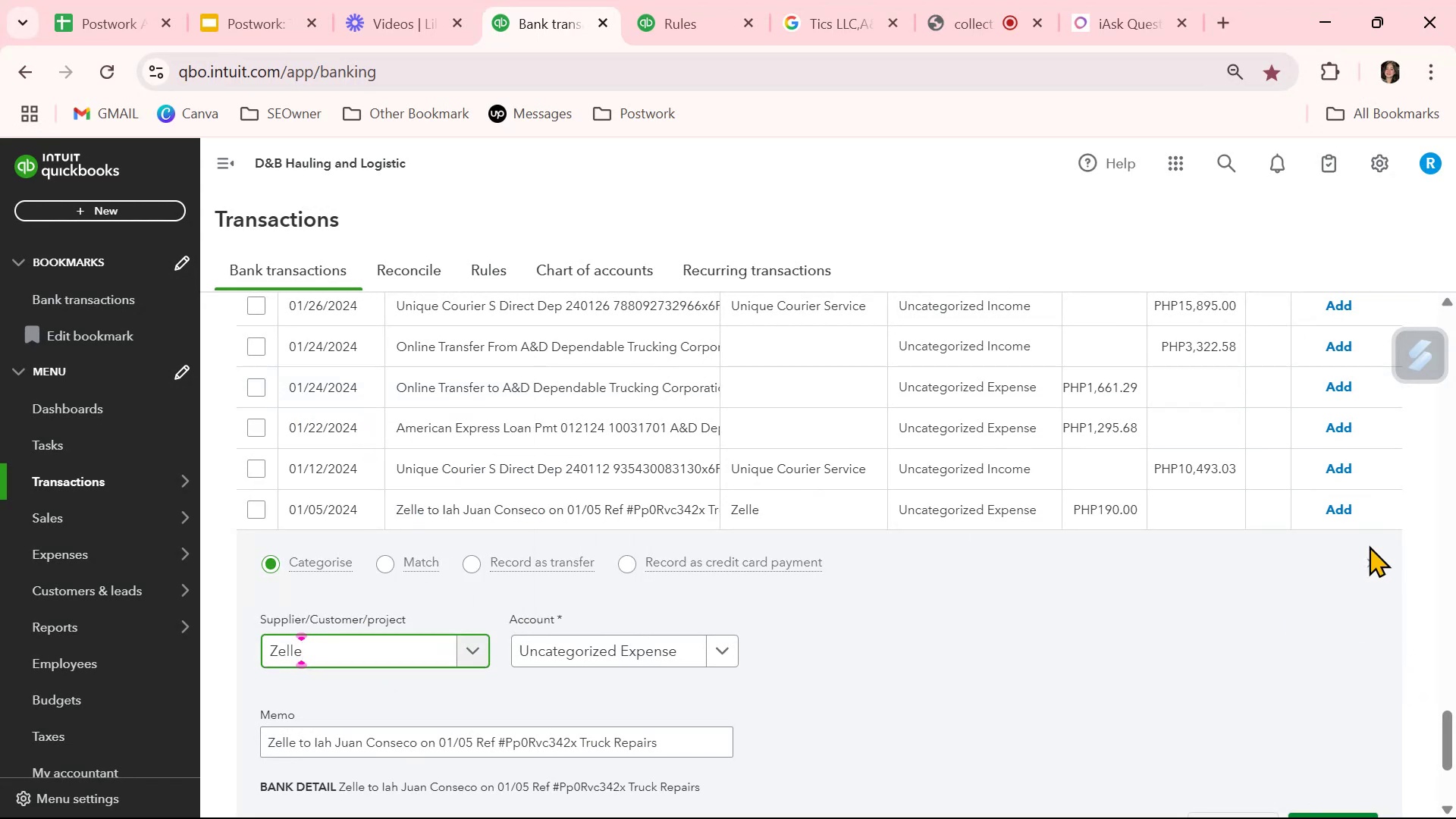 
left_click([1375, 563])
 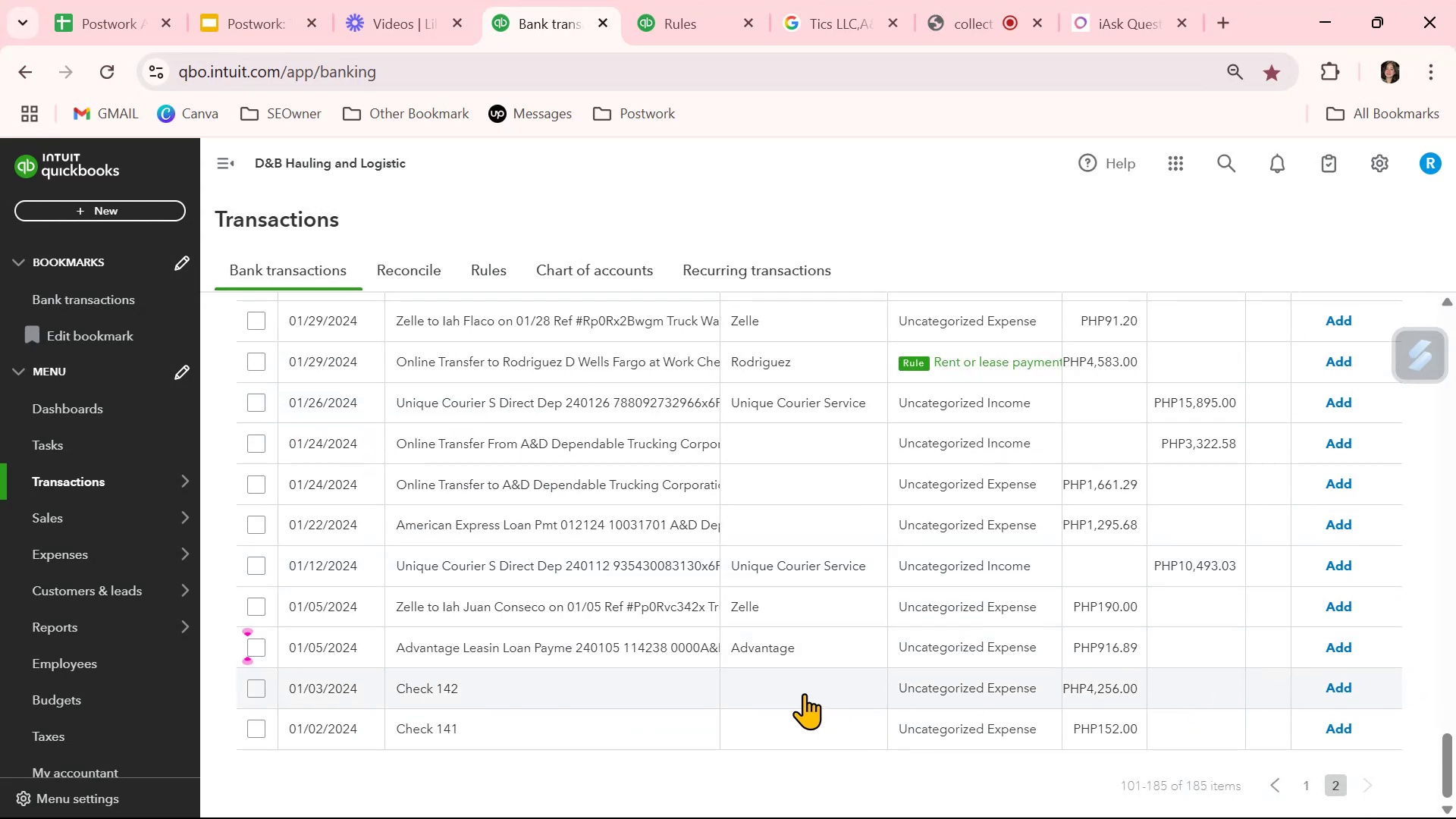 
scroll: coordinate [804, 693], scroll_direction: down, amount: 2.0
 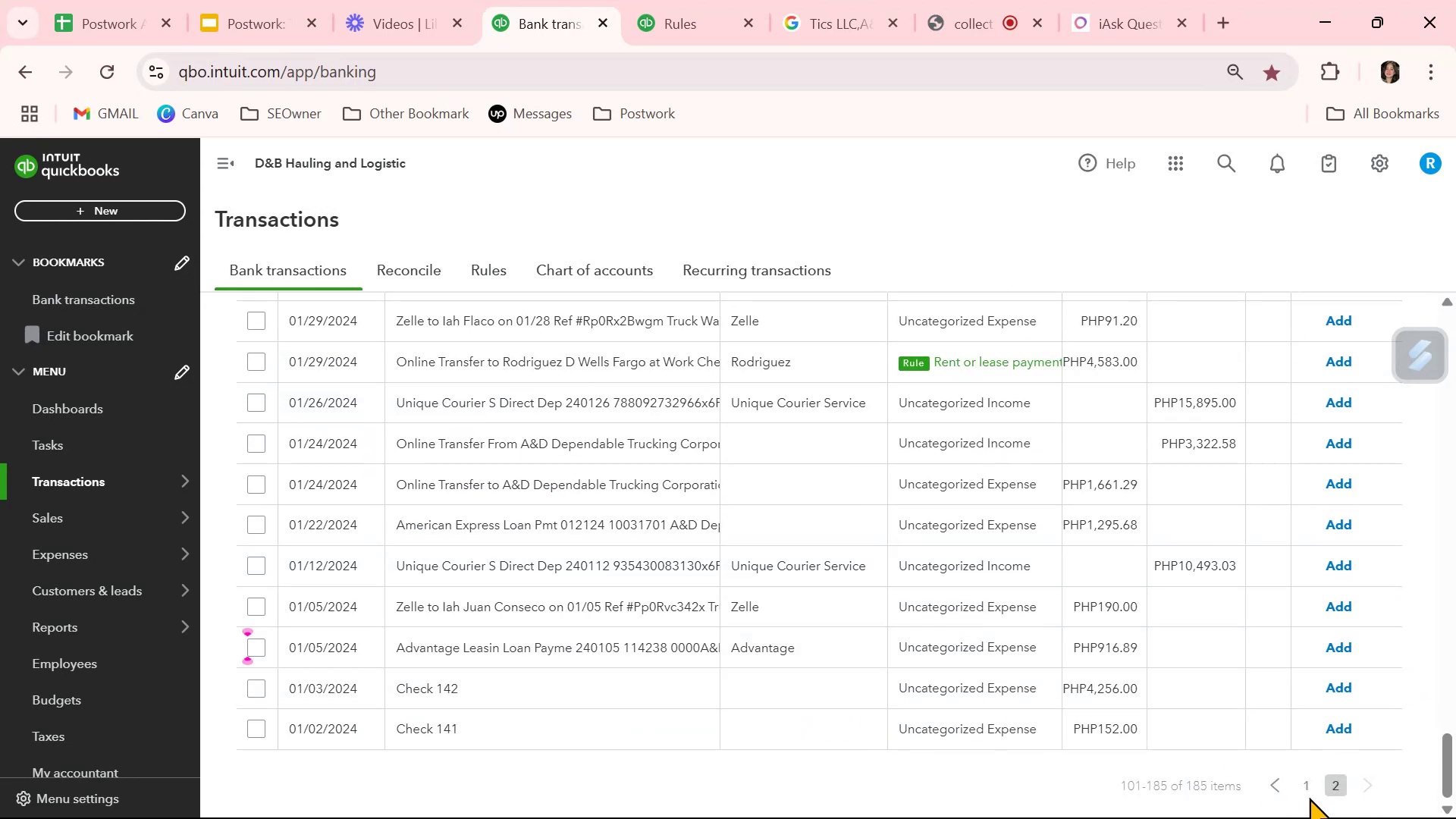 
left_click([1308, 791])
 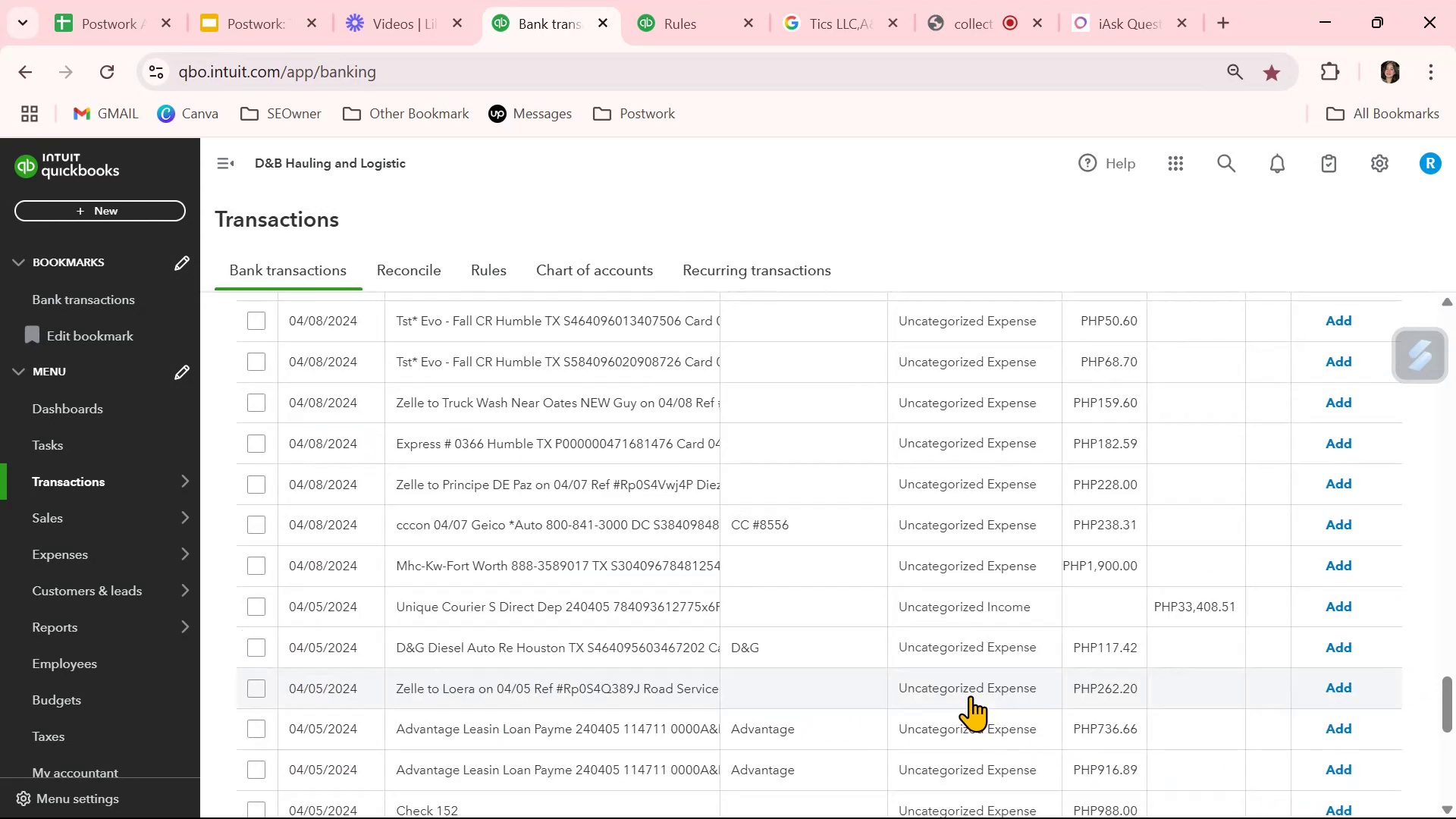 
scroll: coordinate [993, 667], scroll_direction: up, amount: 26.0
 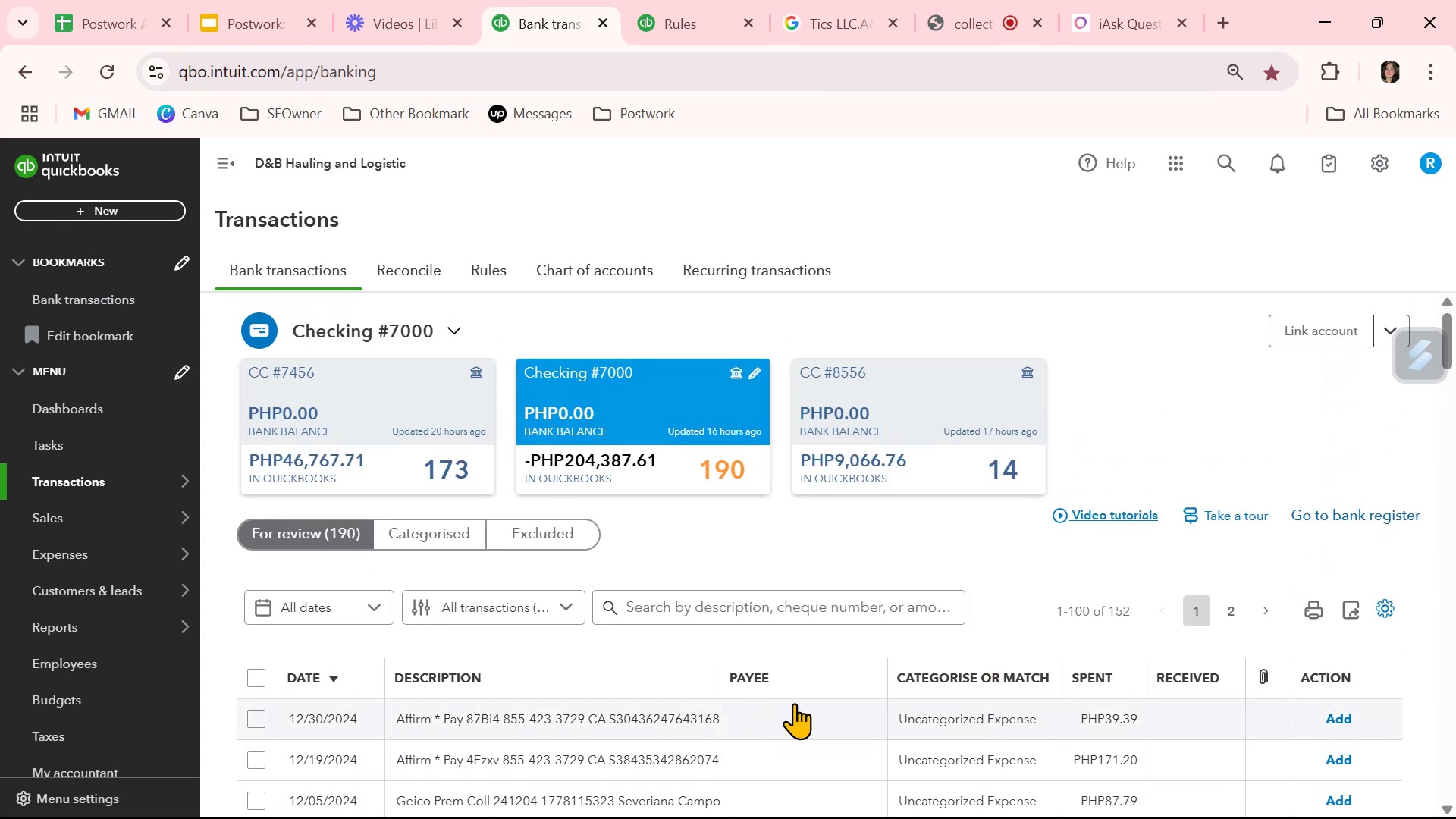 
scroll: coordinate [786, 715], scroll_direction: down, amount: 2.0
 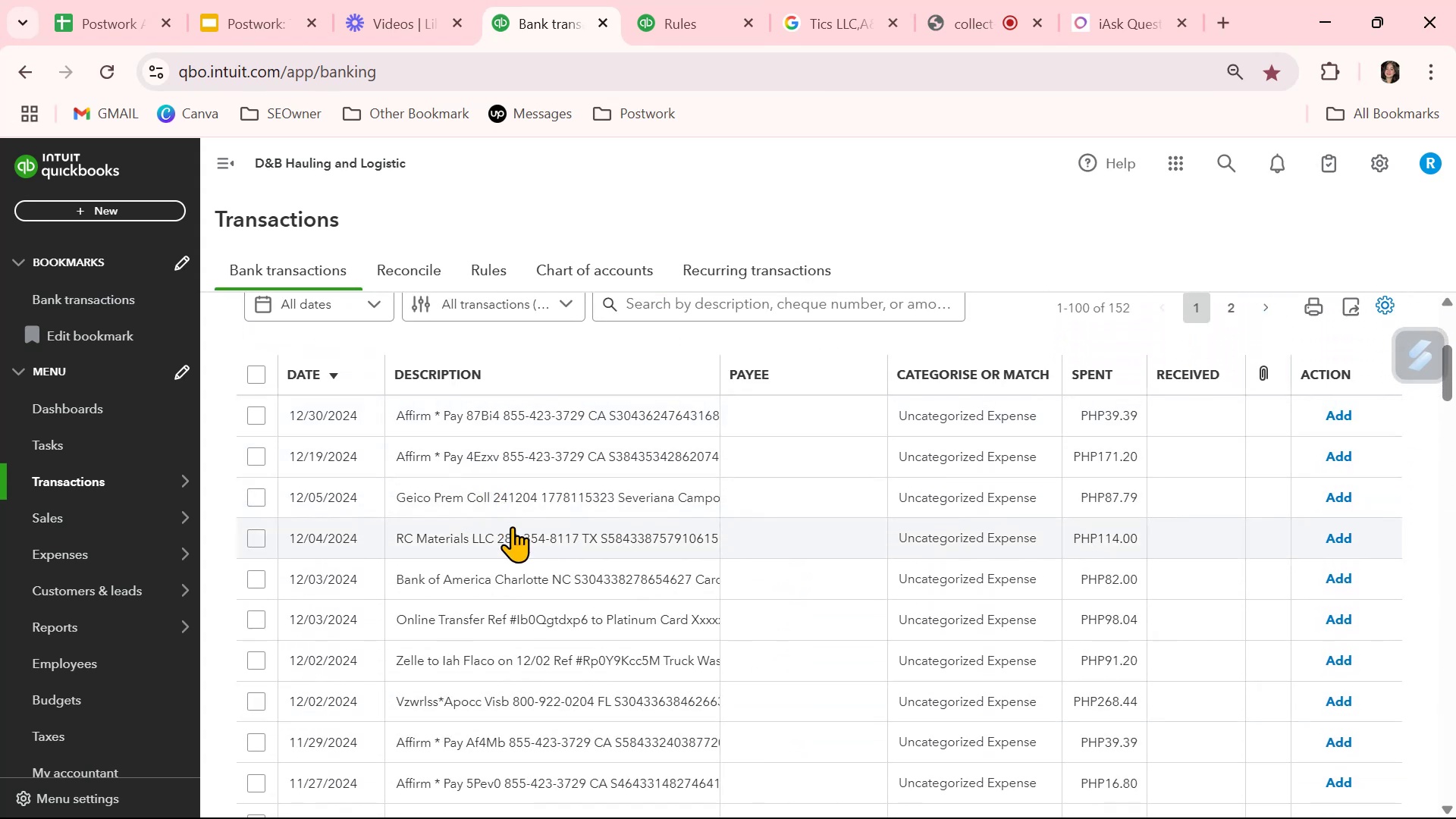 
left_click([513, 542])
 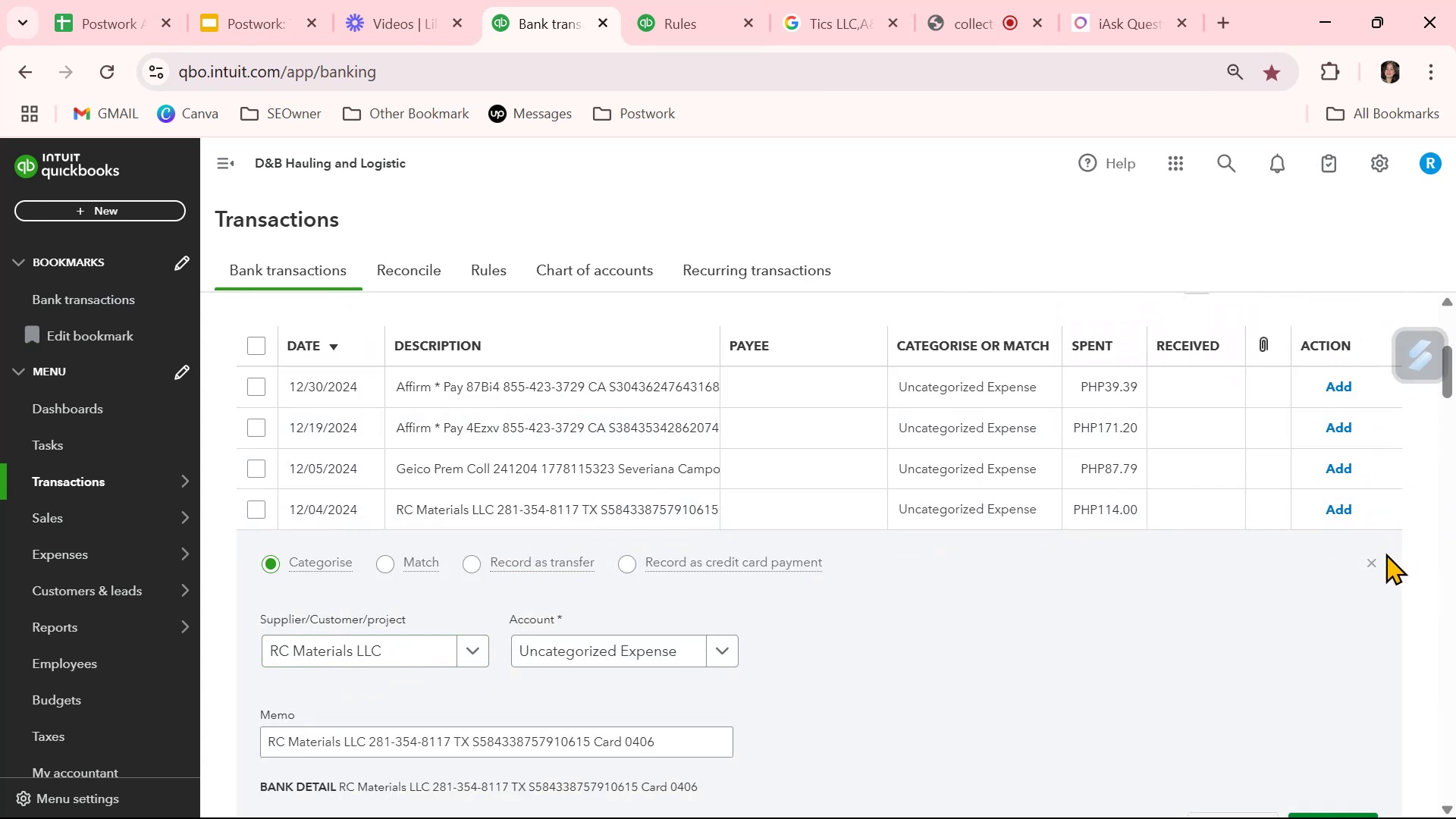 
left_click([1374, 564])
 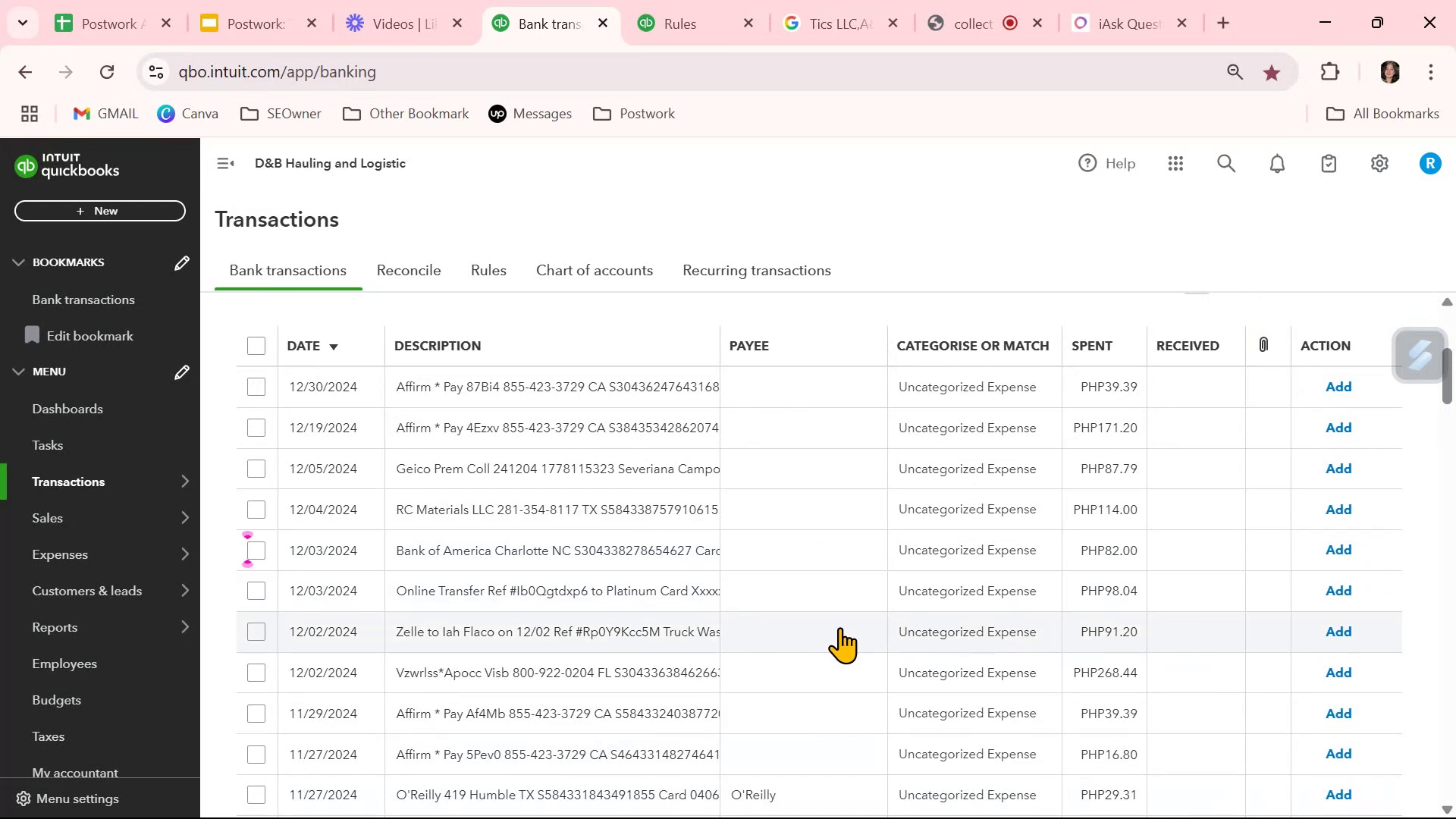 
left_click([836, 634])
 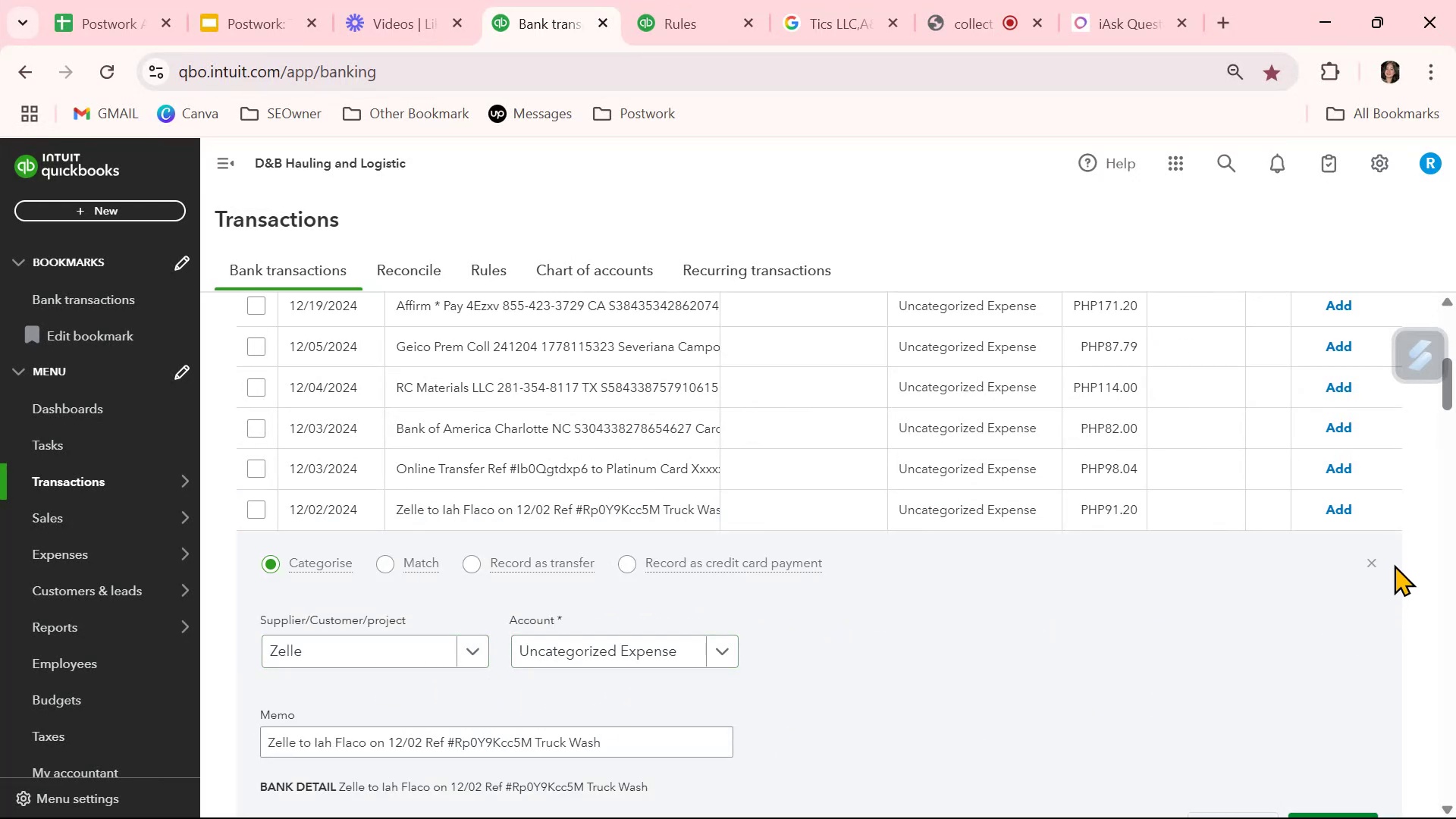 
left_click([1373, 564])
 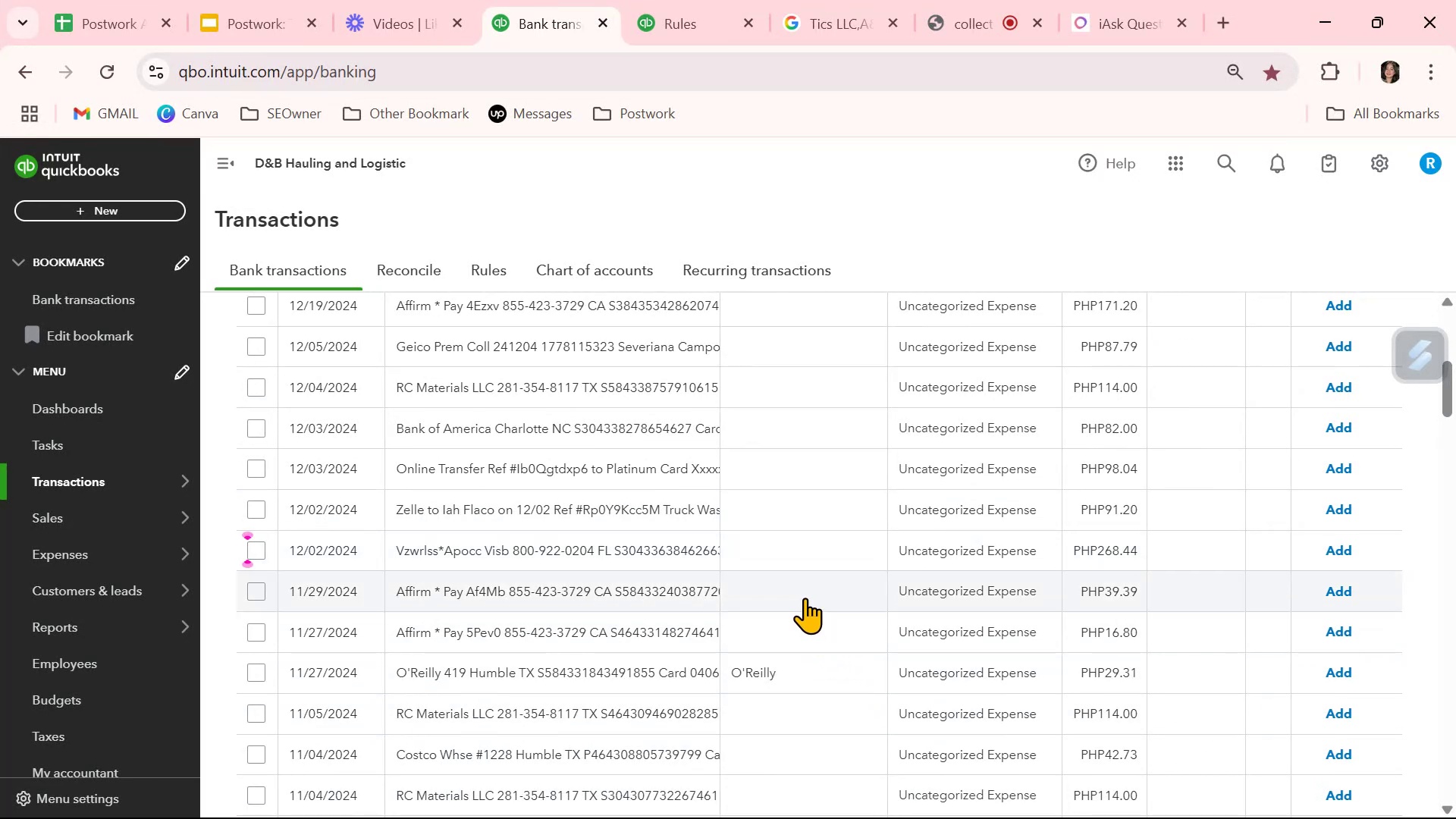 
scroll: coordinate [817, 671], scroll_direction: down, amount: 2.0
 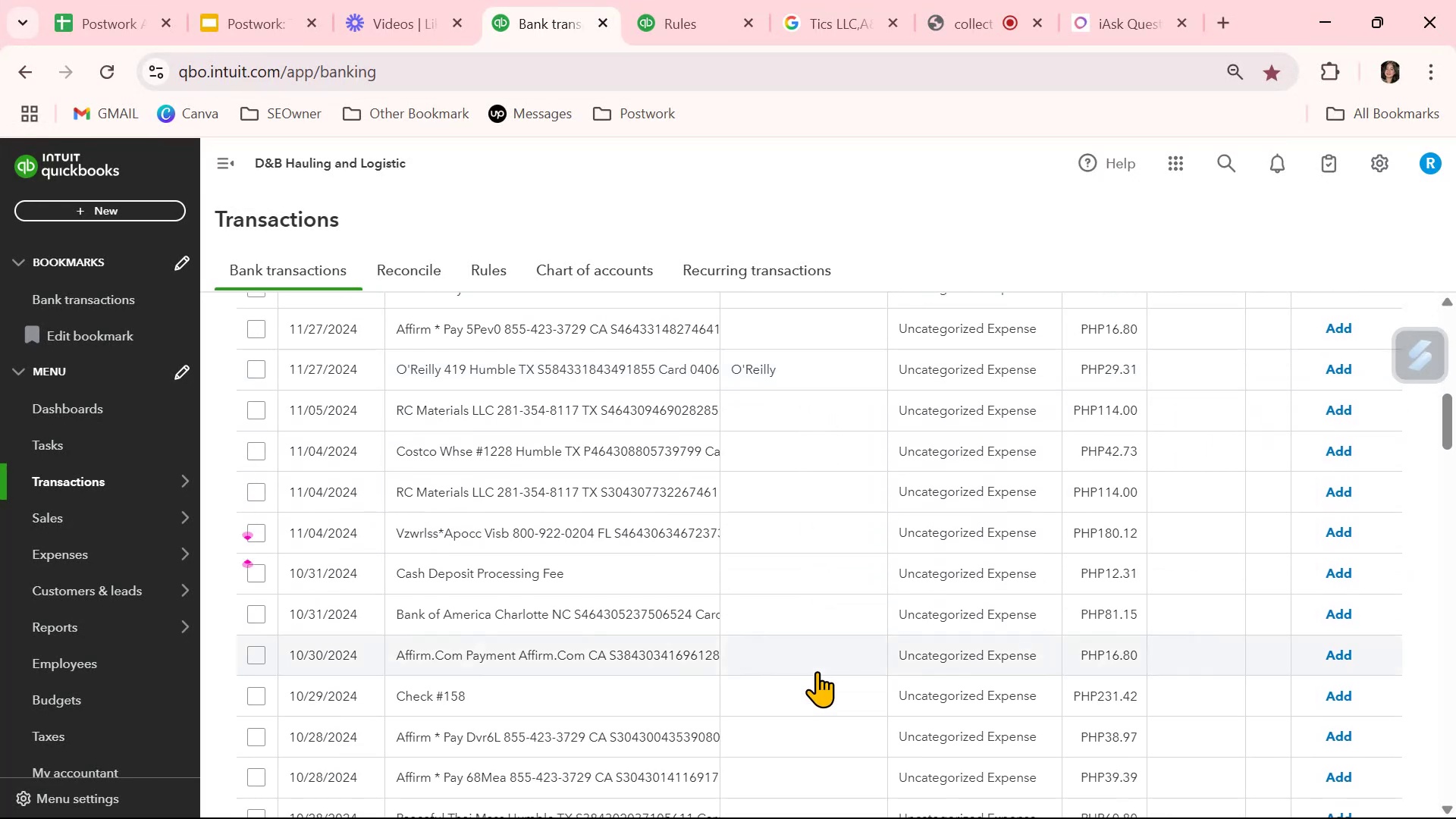 